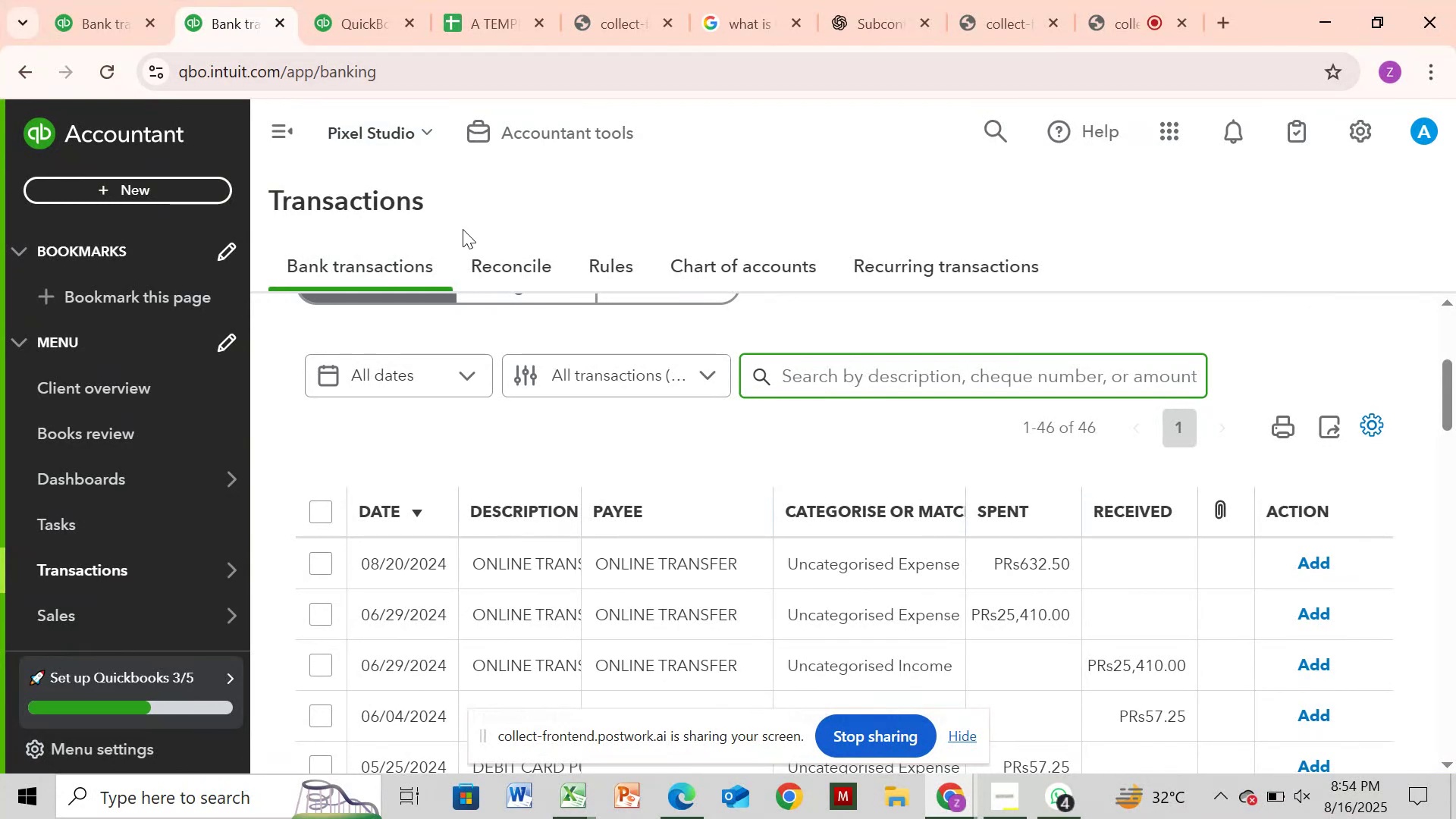 
left_click_drag(start_coordinate=[1446, 404], to_coordinate=[1445, 466])
 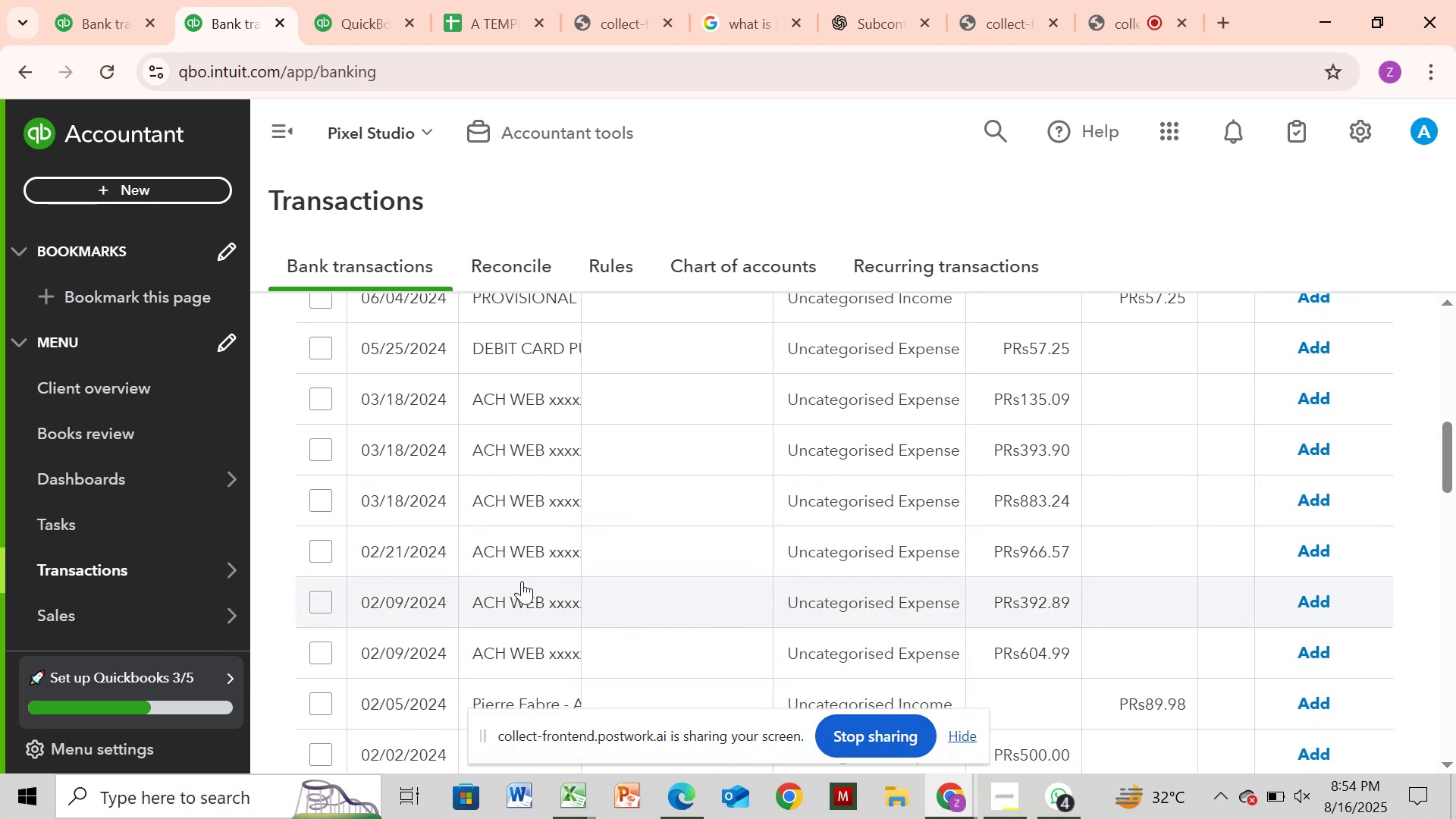 
left_click([515, 582])
 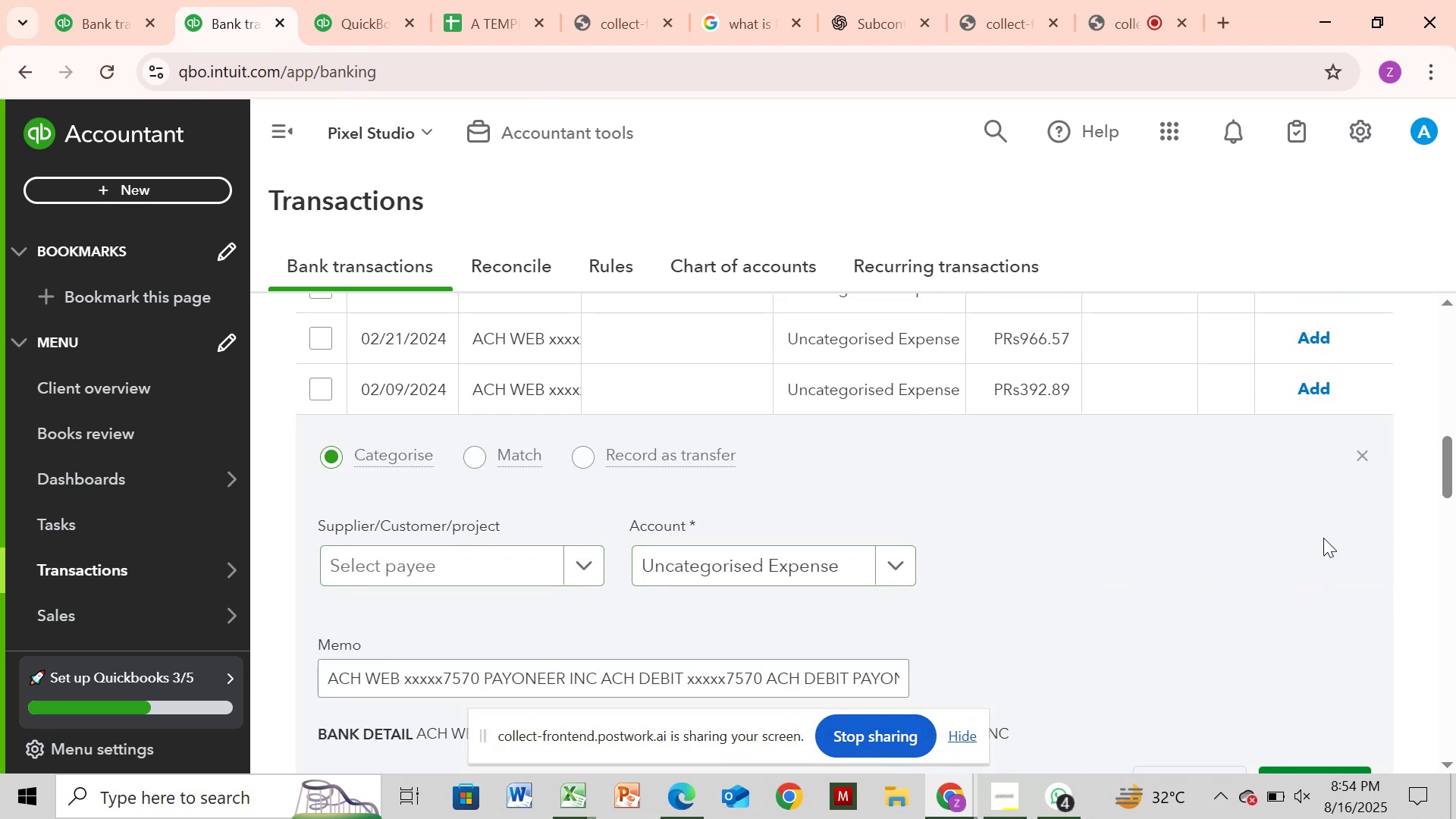 
left_click([1363, 457])
 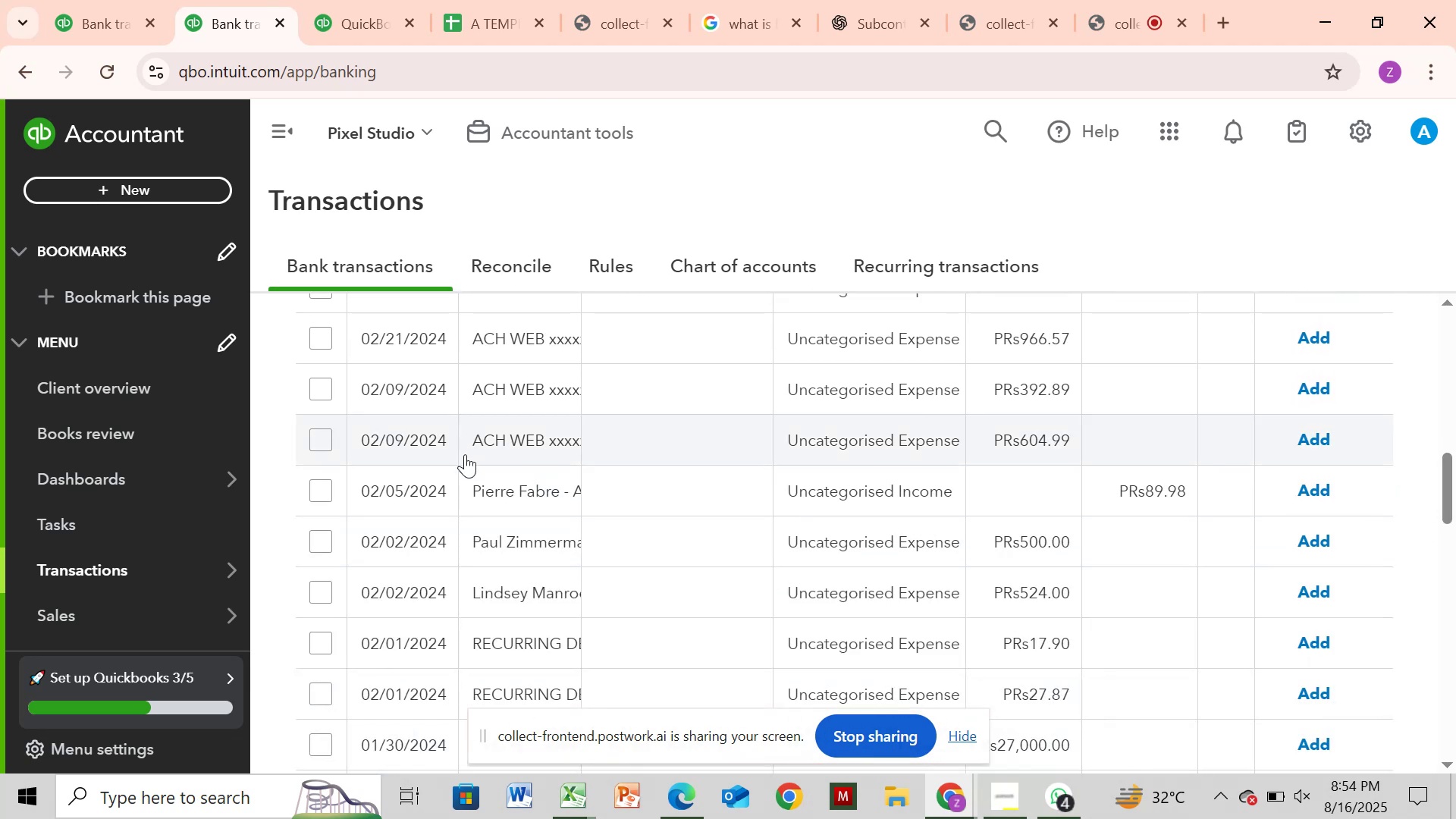 
left_click([478, 469])
 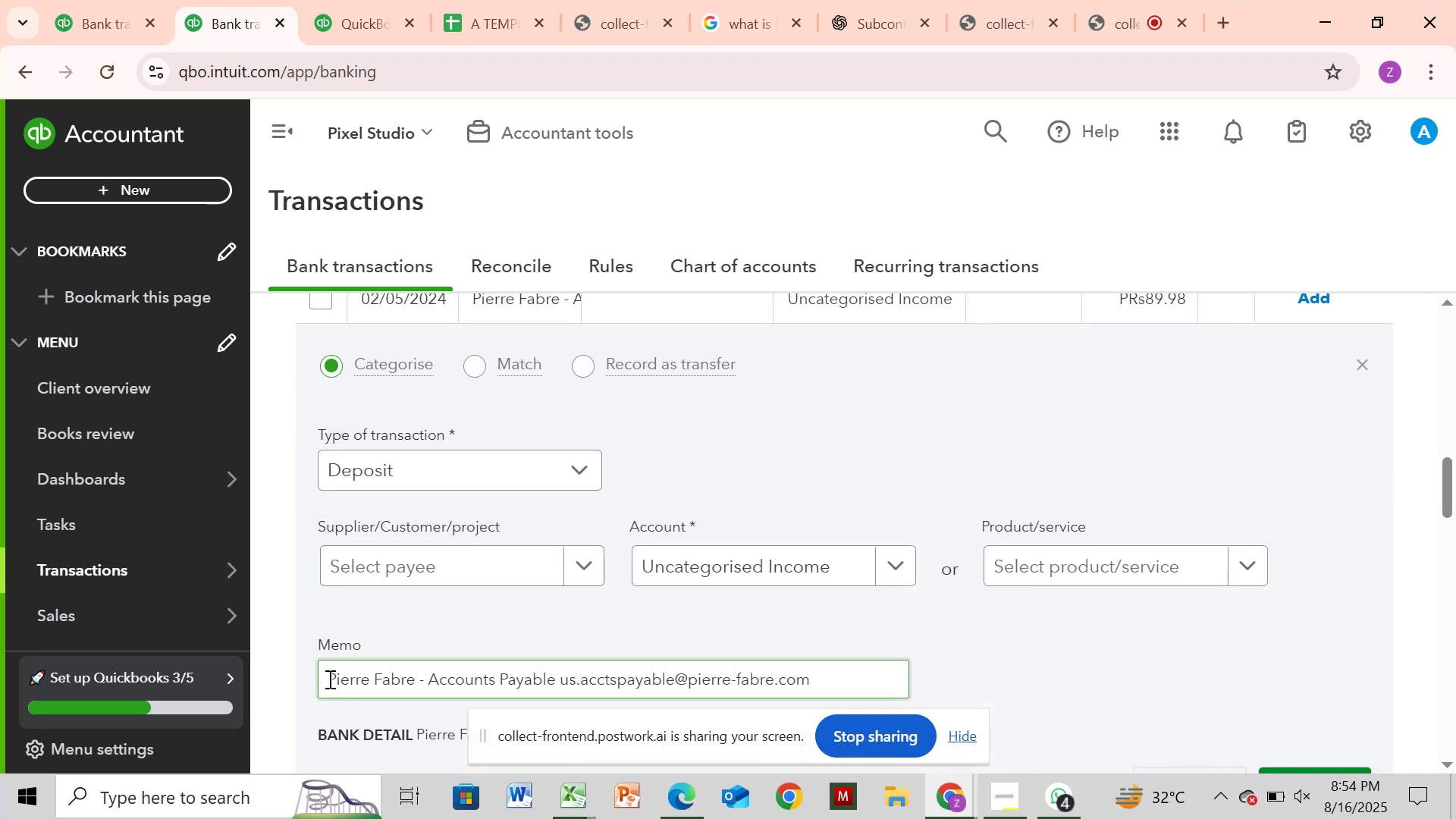 
wait(11.8)
 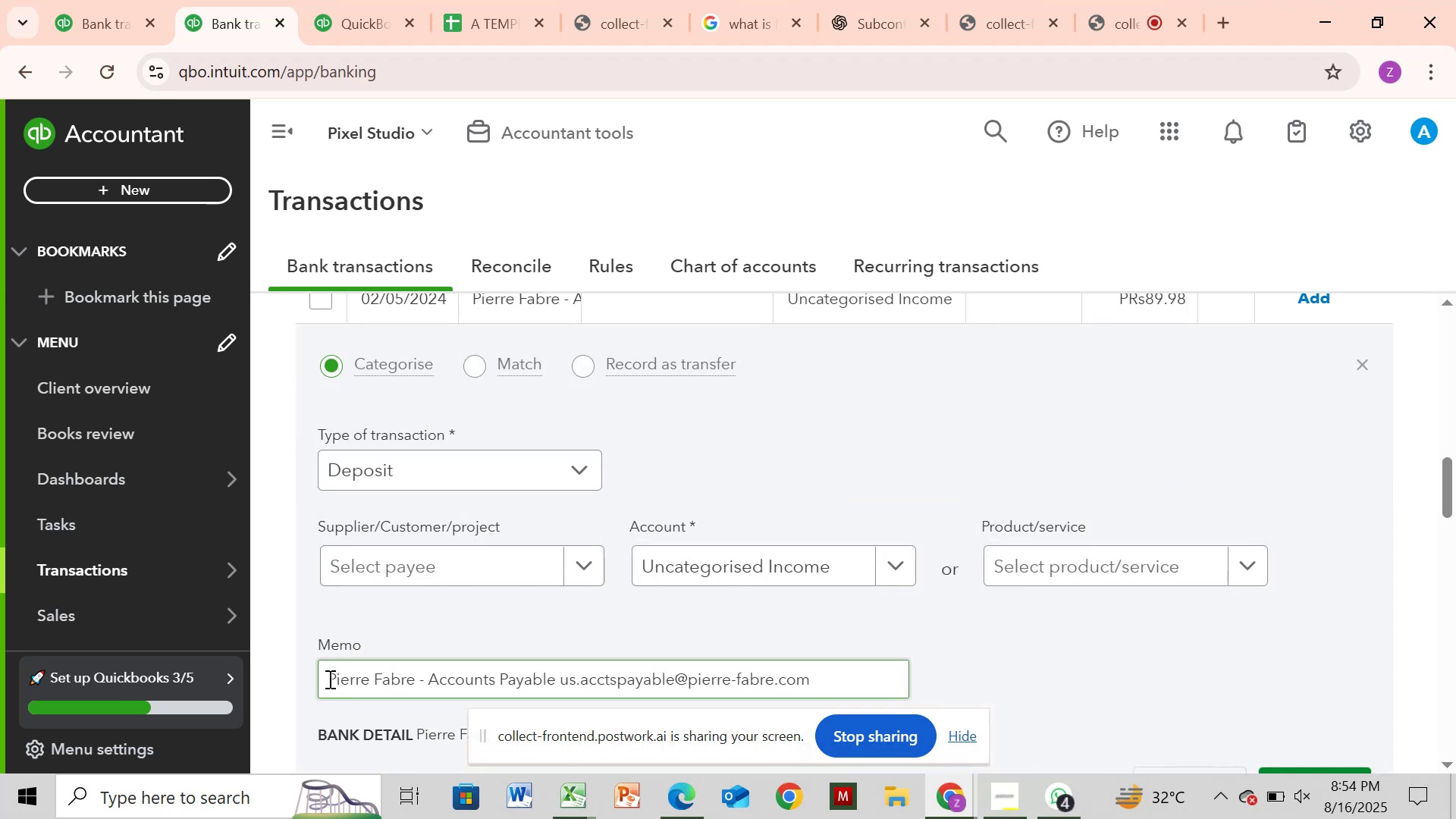 
left_click_drag(start_coordinate=[328, 679], to_coordinate=[876, 734])
 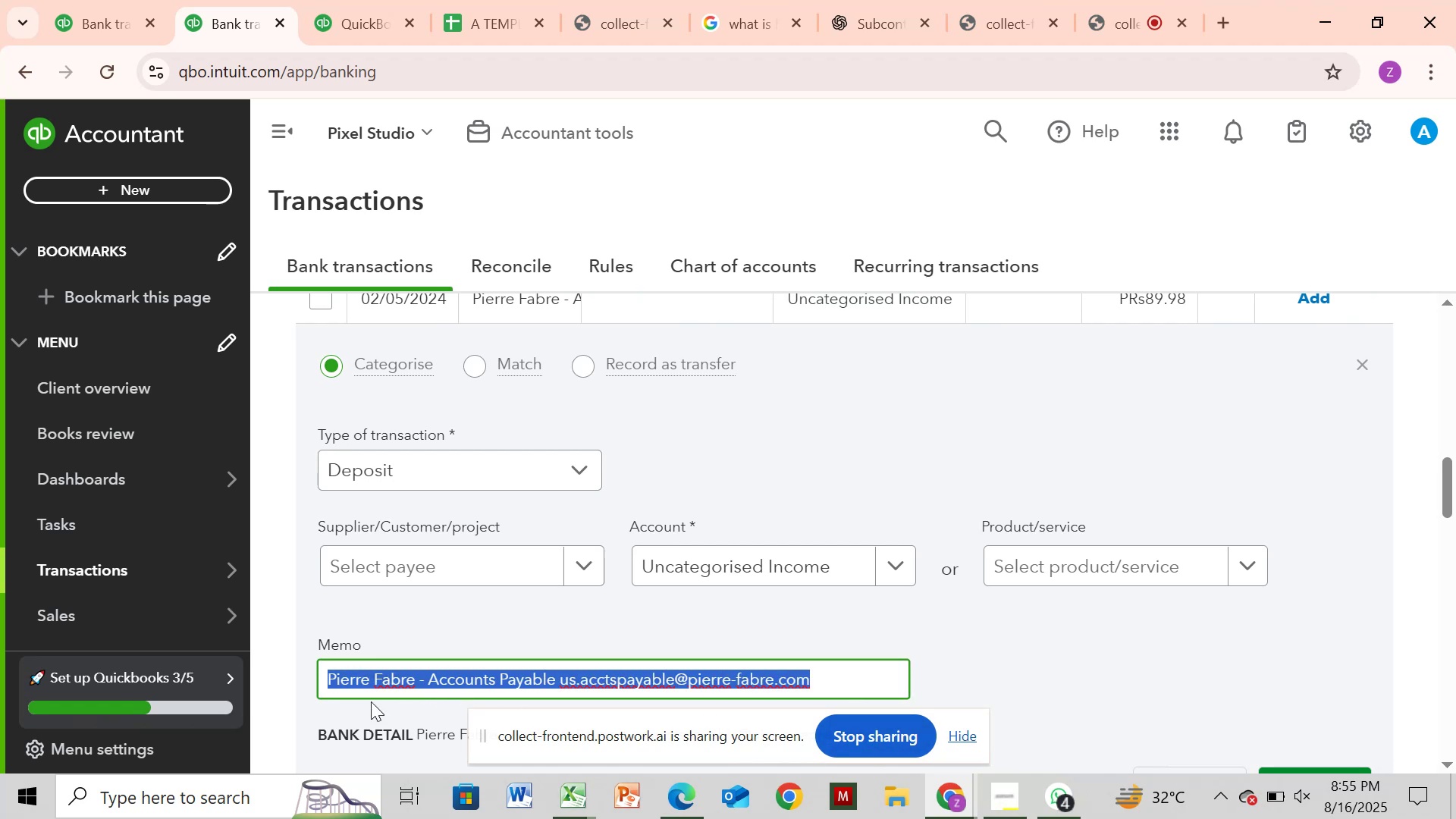 
key(Control+C)
 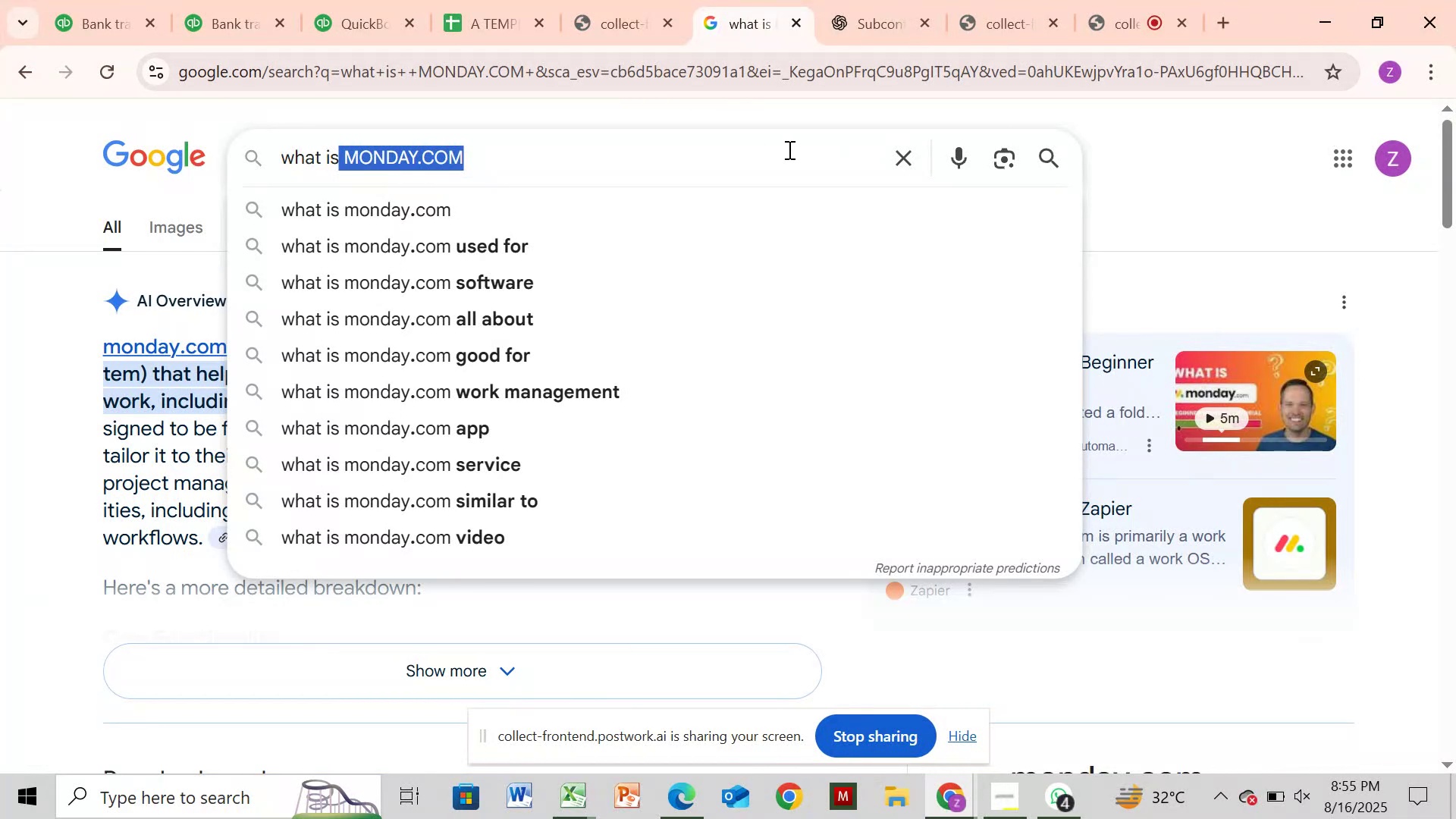 
wait(5.44)
 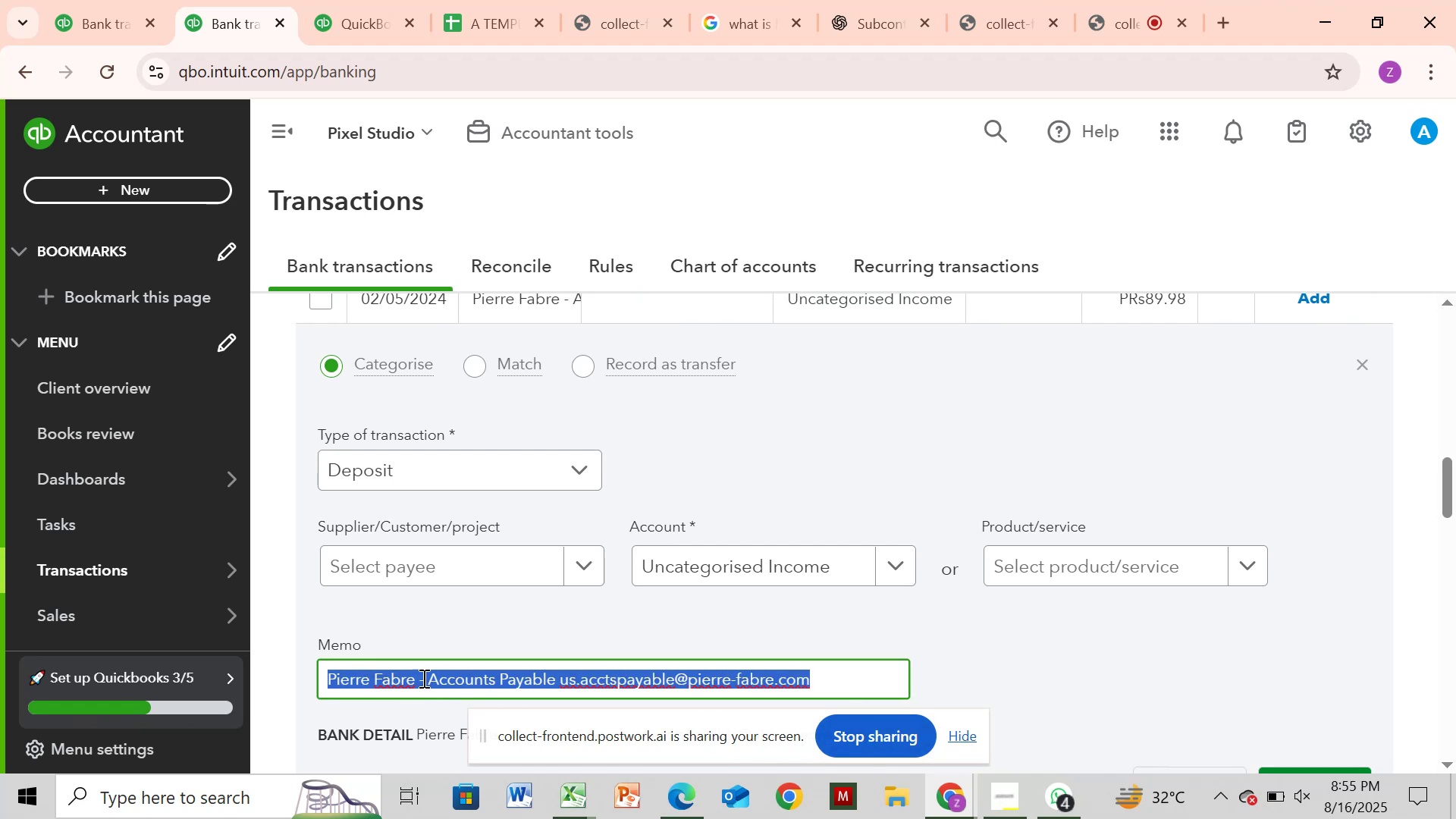 
key(Backspace)
 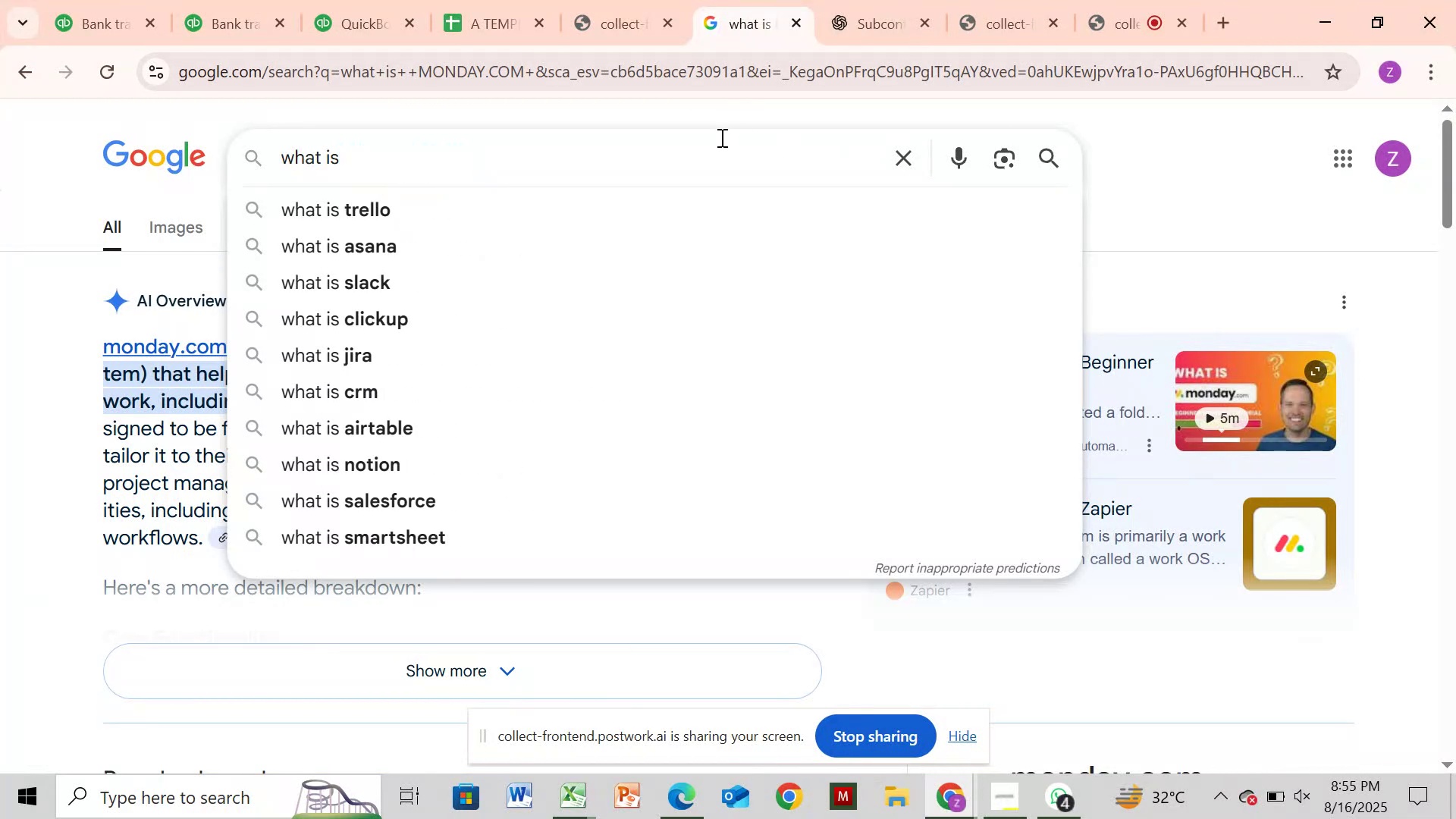 
key(Space)
 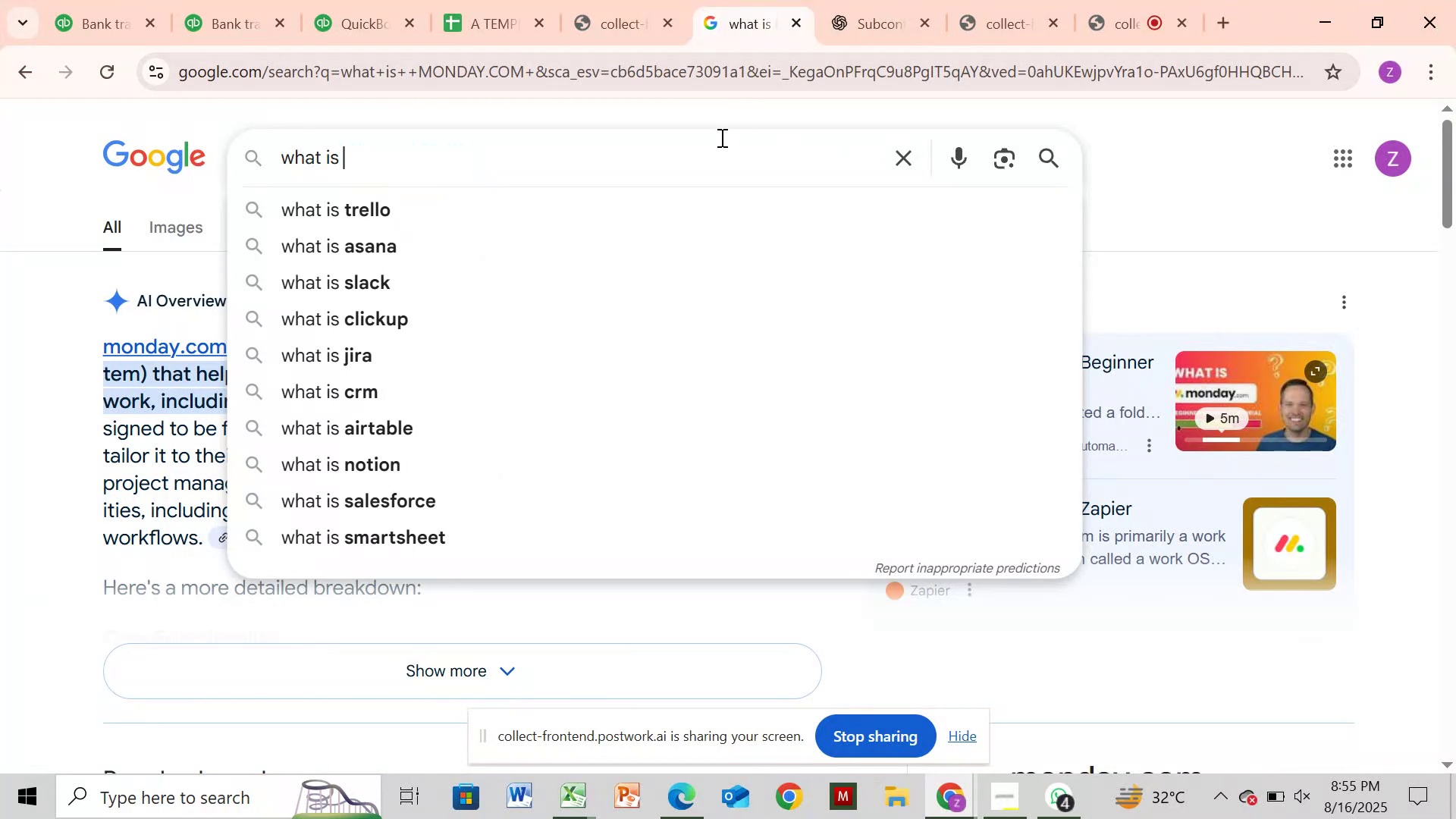 
key(Control+V)
 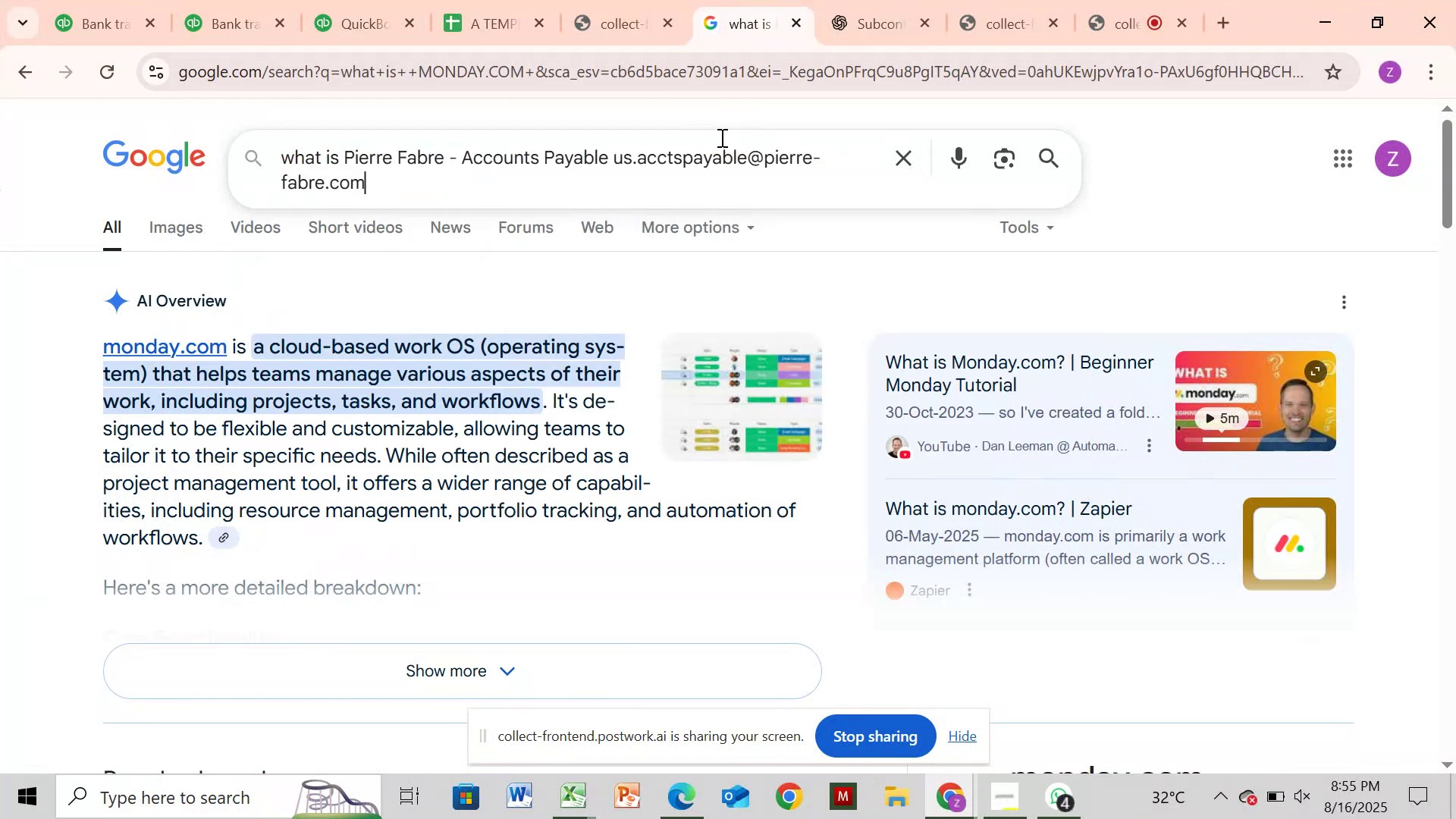 
key(Enter)
 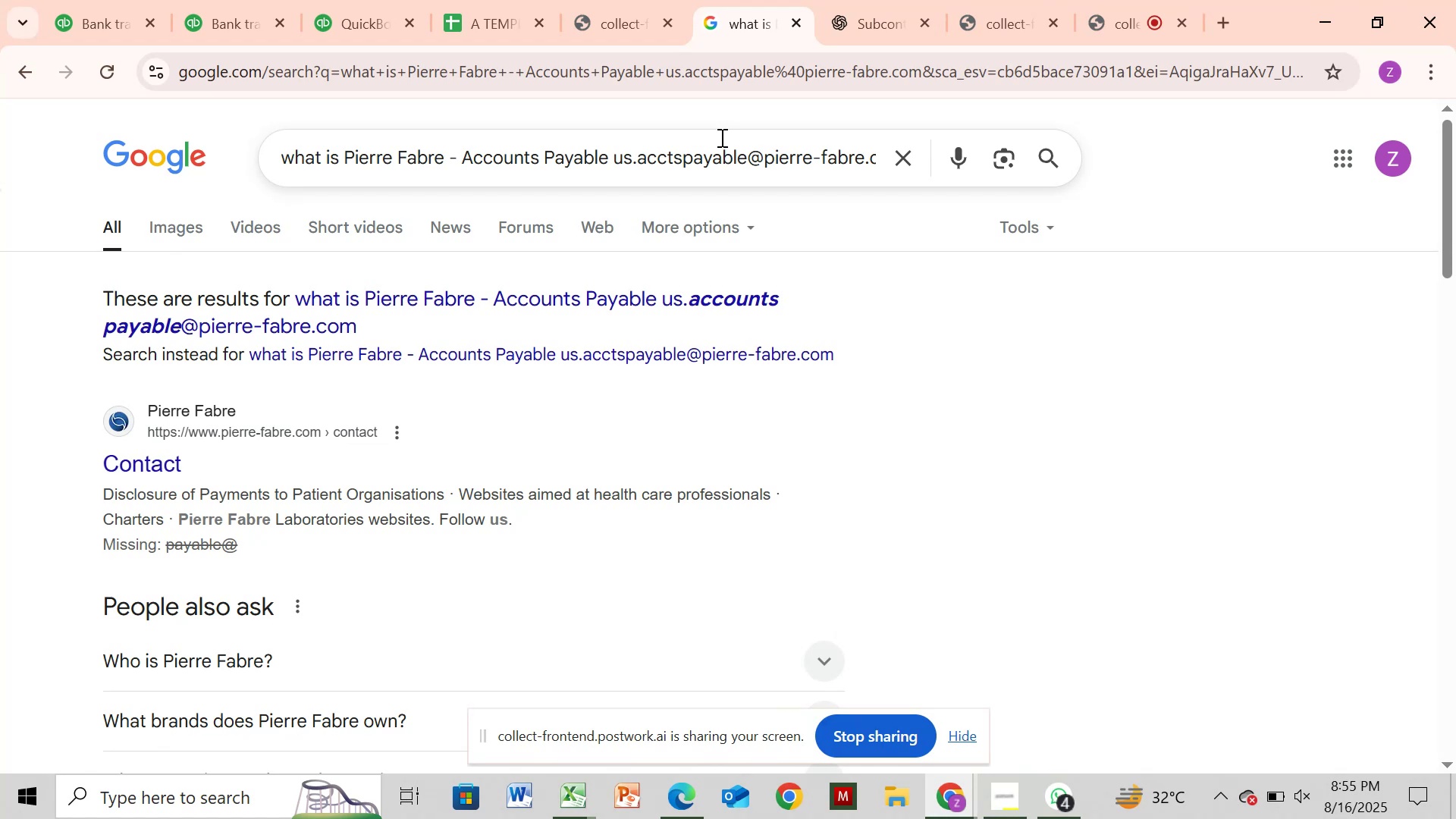 
wait(11.58)
 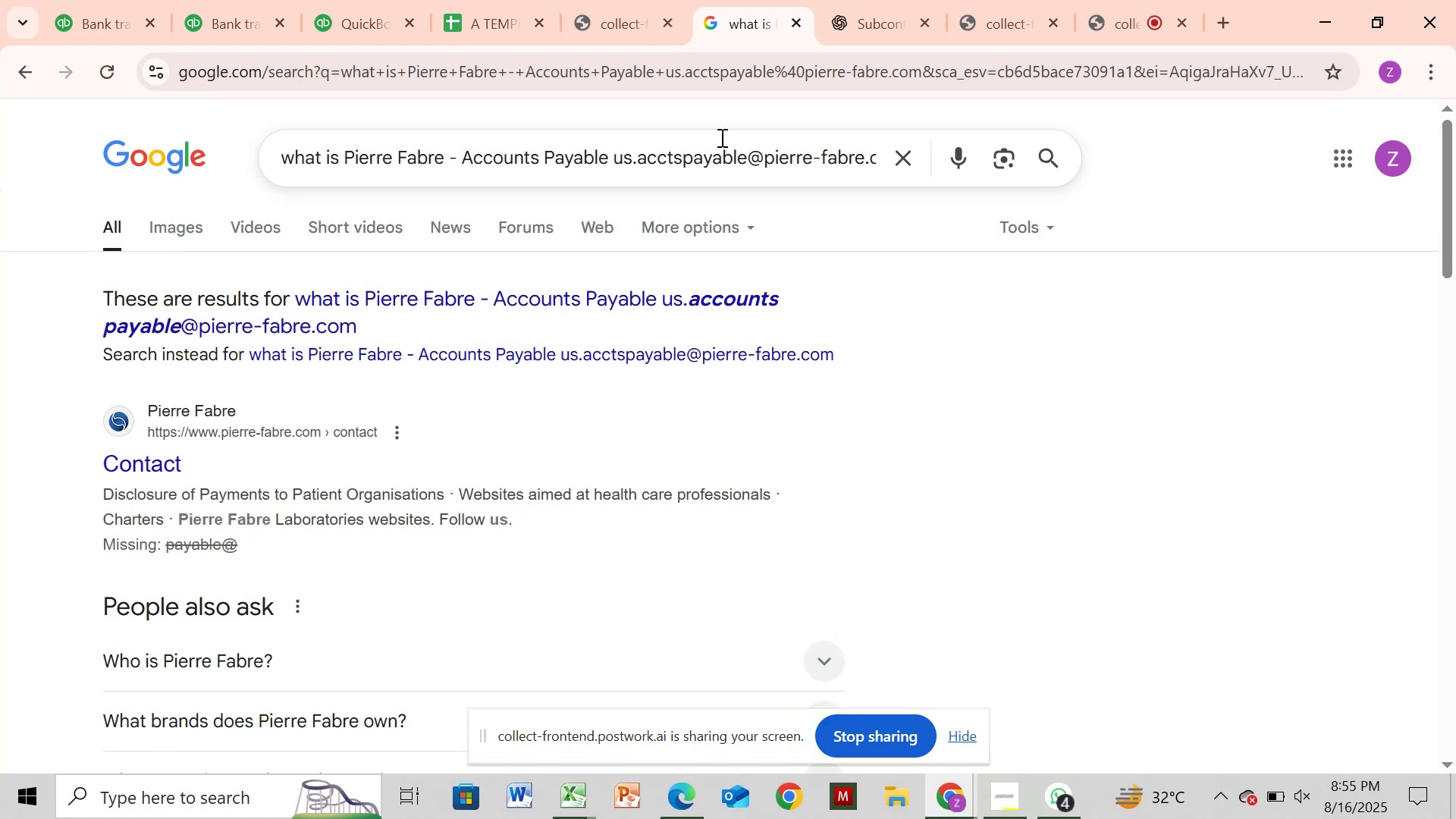 
left_click([874, 20])
 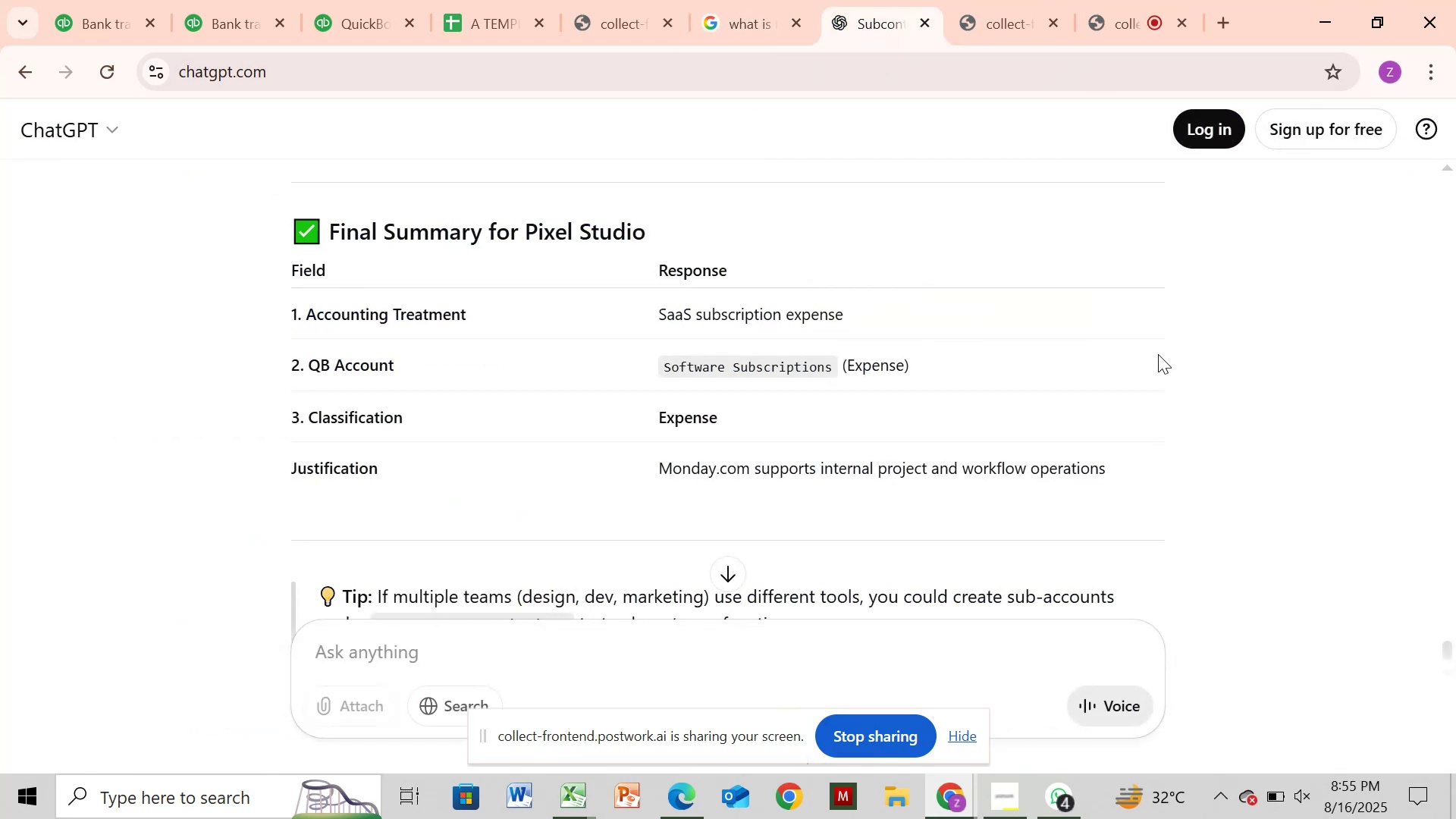 
scroll: coordinate [1158, 355], scroll_direction: down, amount: 2.0
 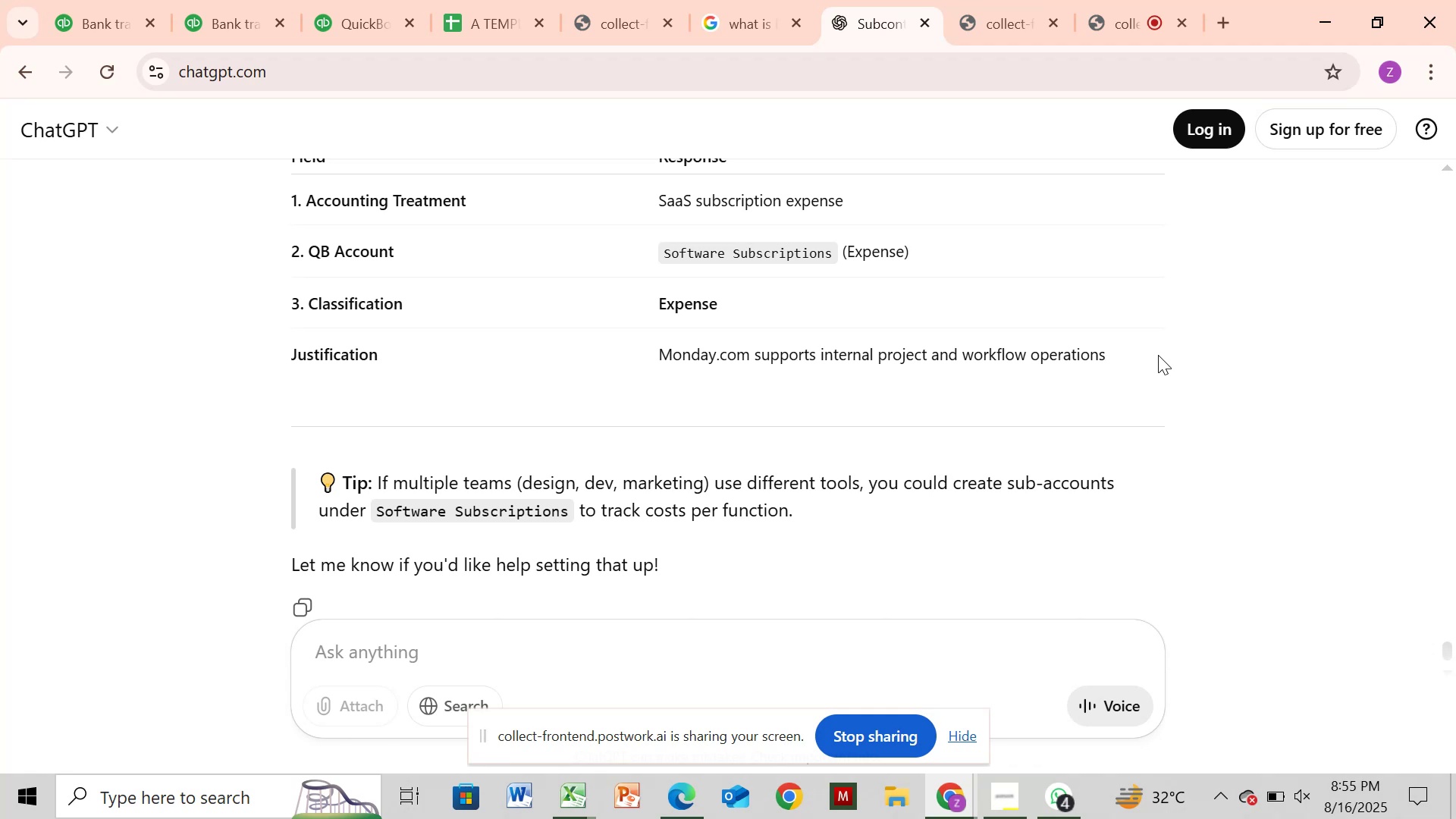 
scroll: coordinate [1161, 361], scroll_direction: up, amount: 3.0
 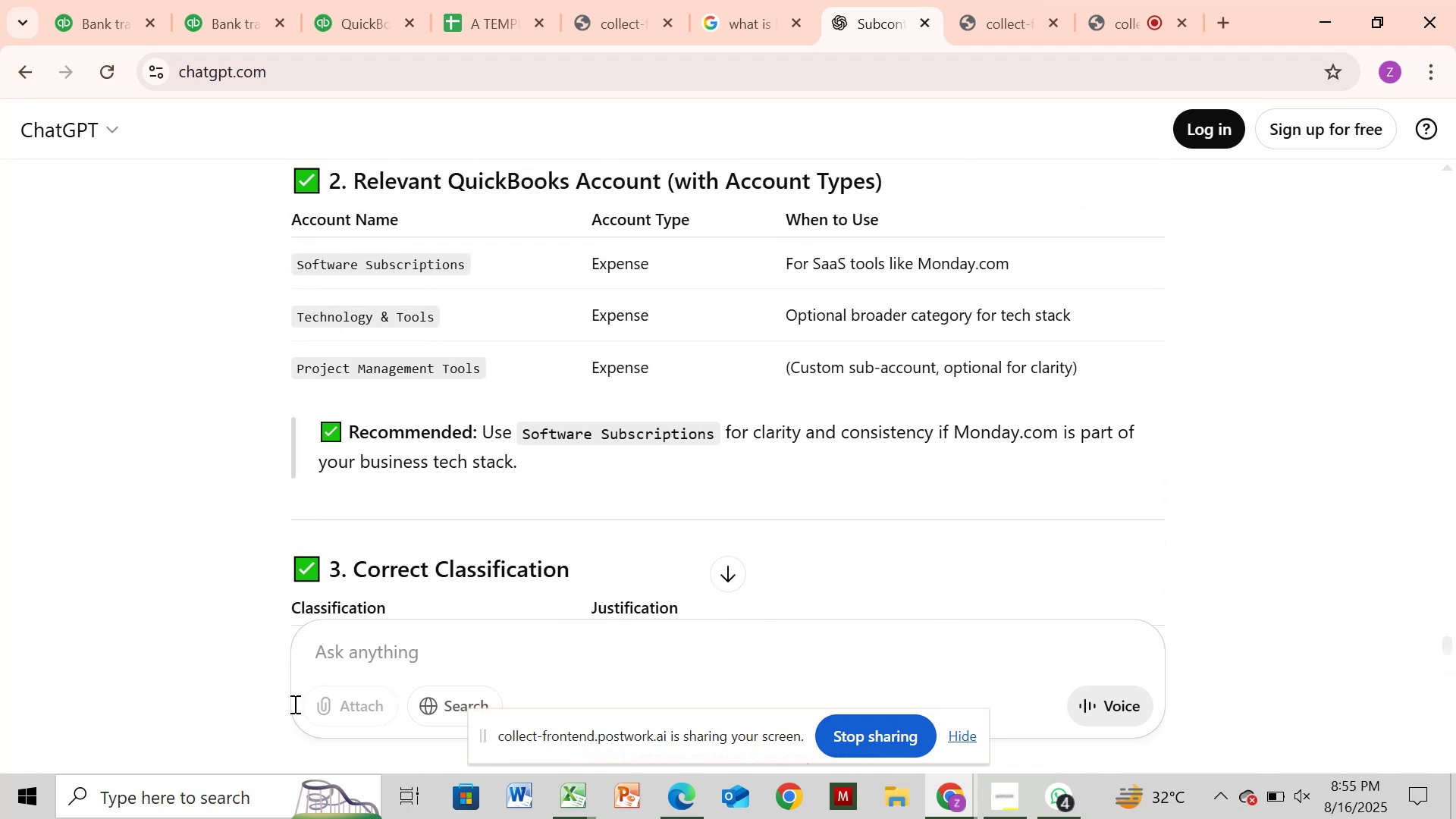 
left_click([444, 639])
 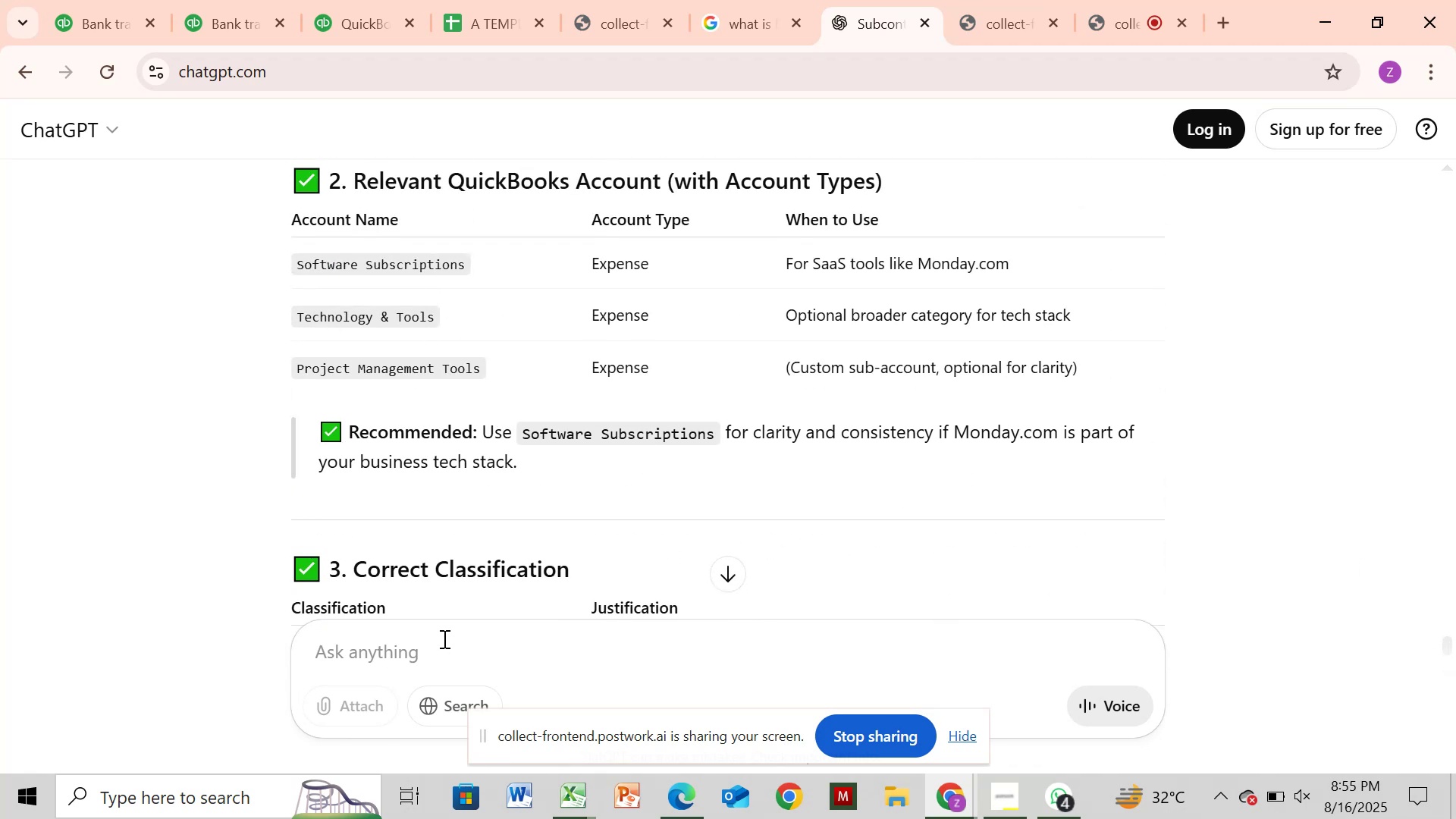 
key(Control+V)
 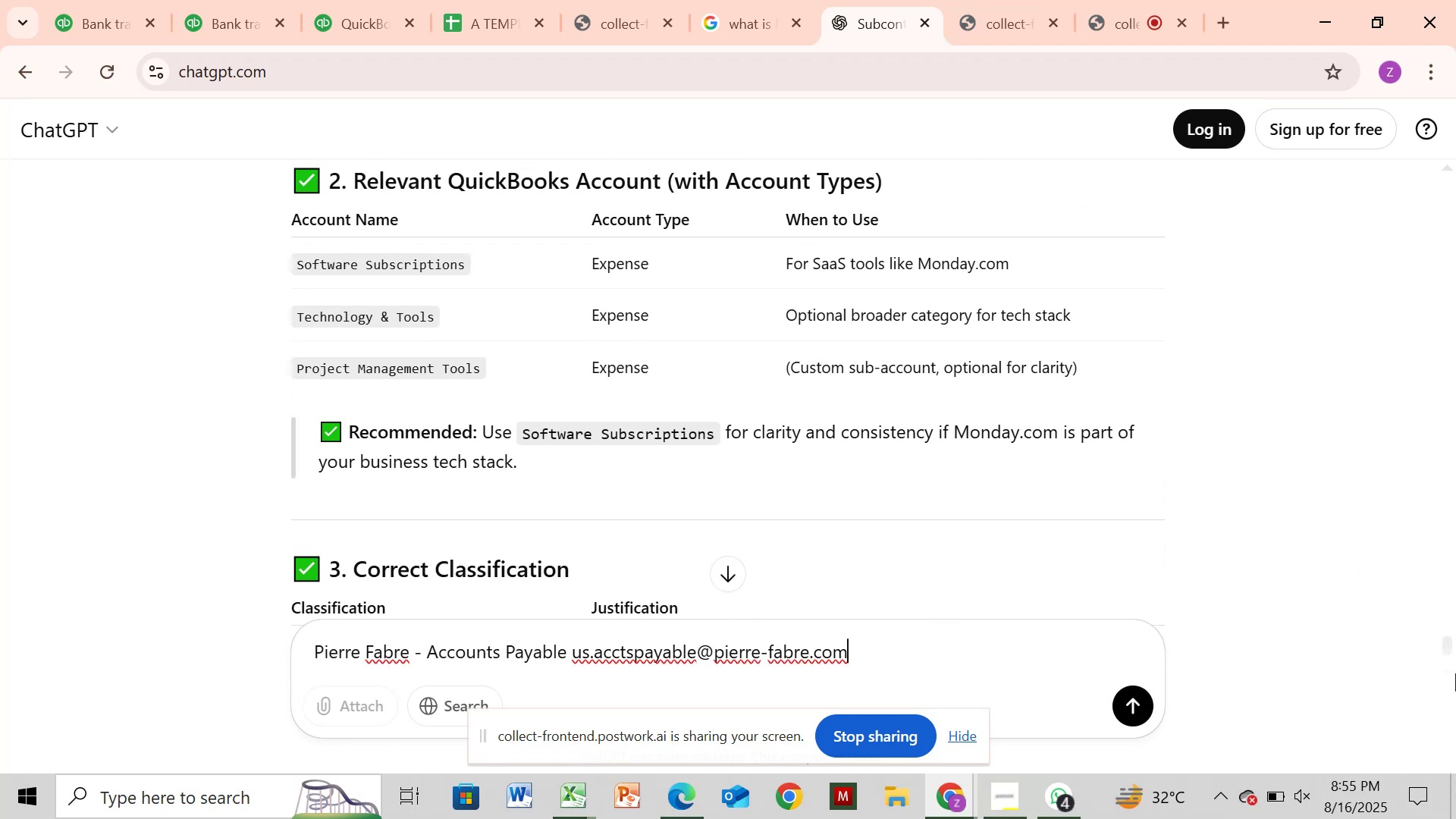 
left_click([1455, 661])
 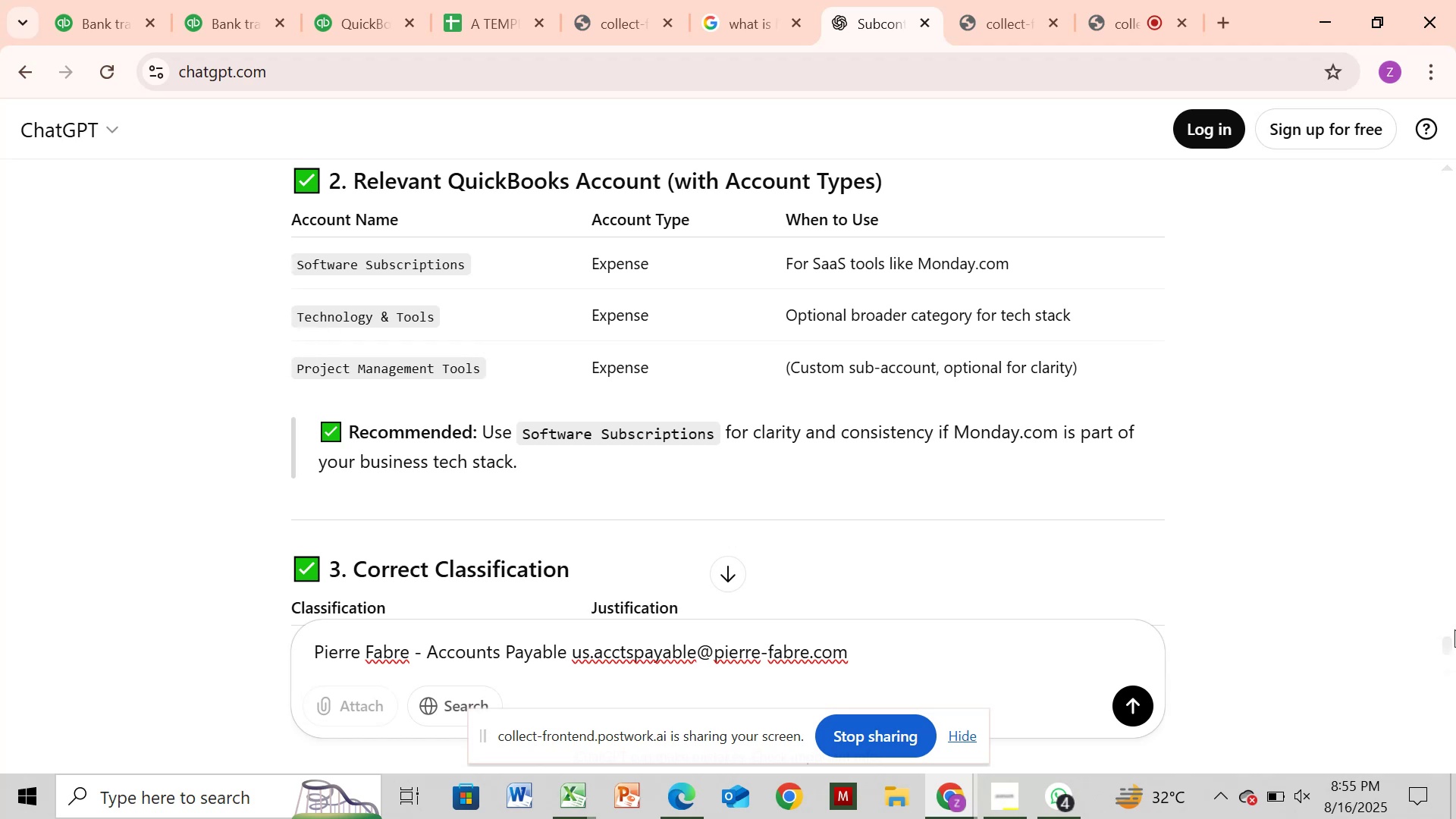 
double_click([1454, 629])
 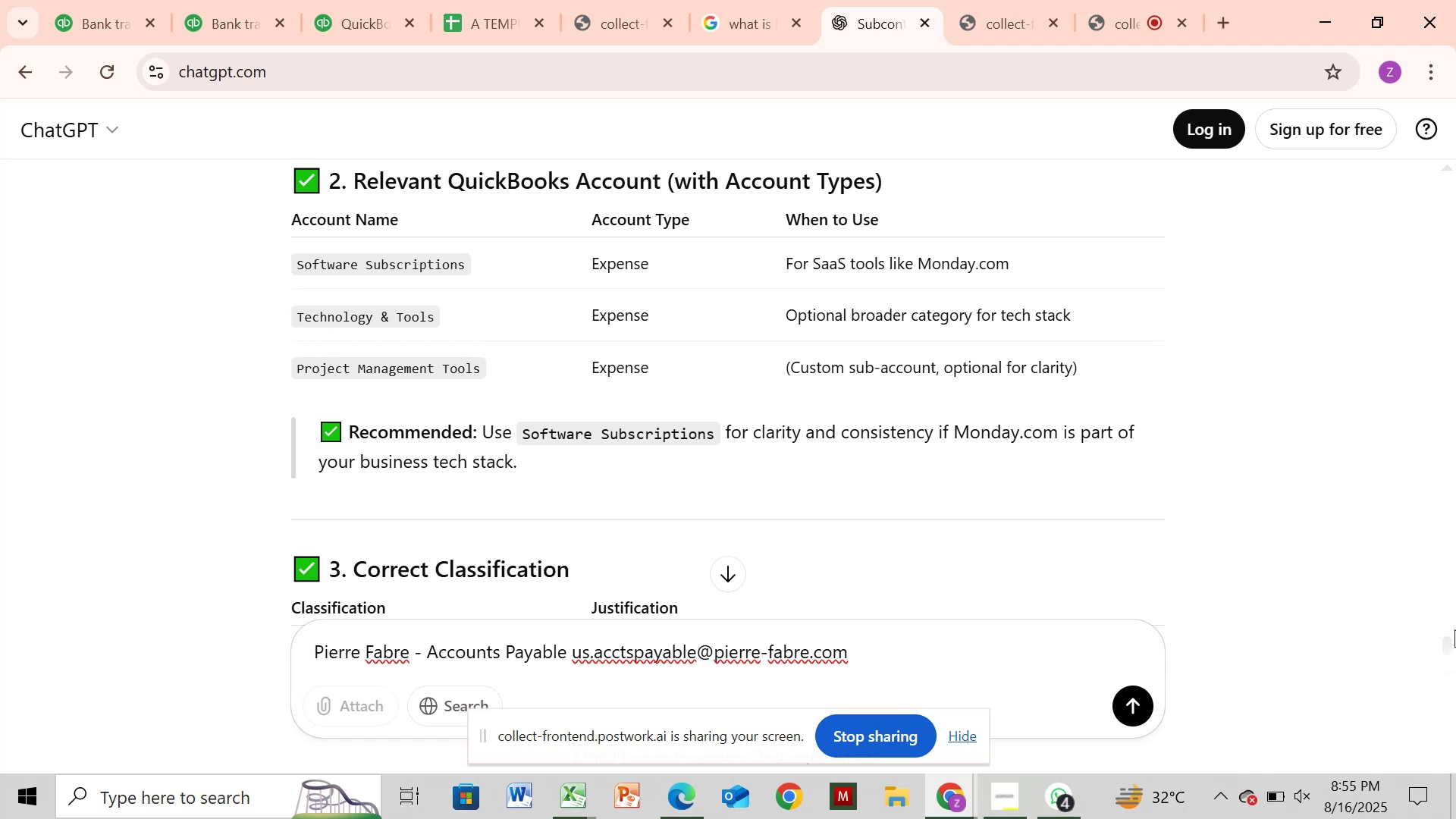 
triple_click([1454, 629])
 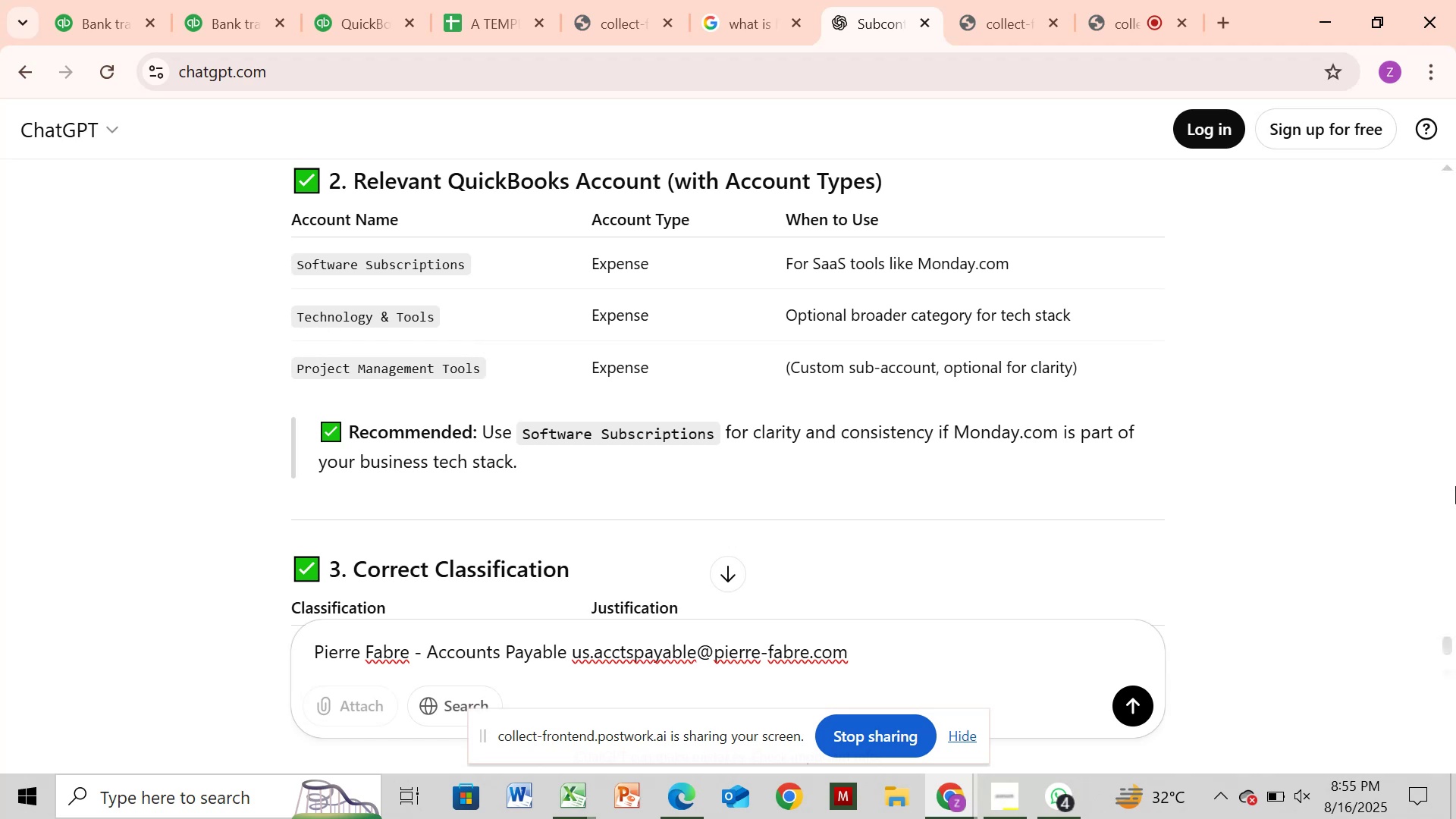 
scroll: coordinate [1452, 485], scroll_direction: up, amount: 7.0
 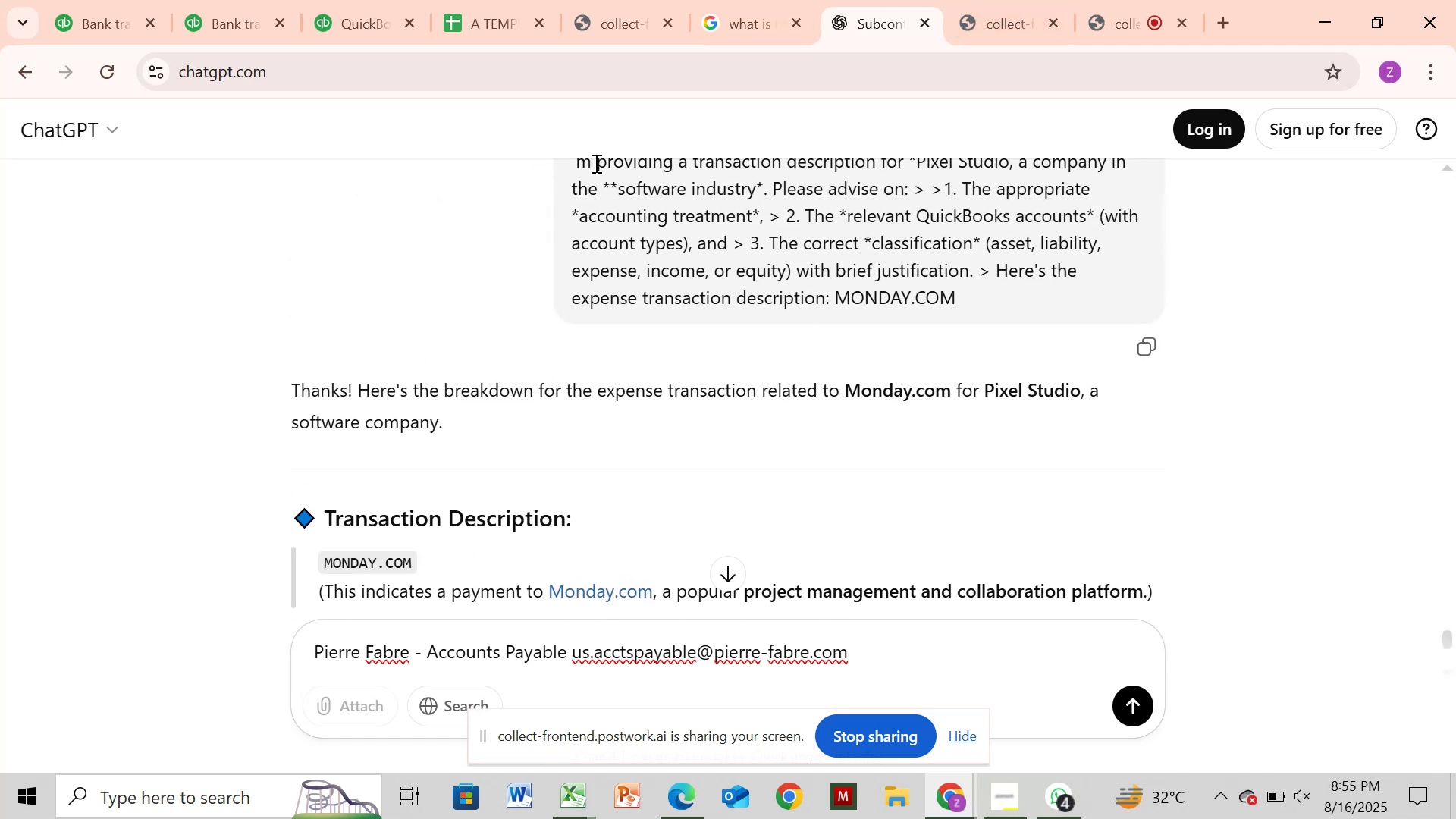 
left_click_drag(start_coordinate=[581, 161], to_coordinate=[833, 347])
 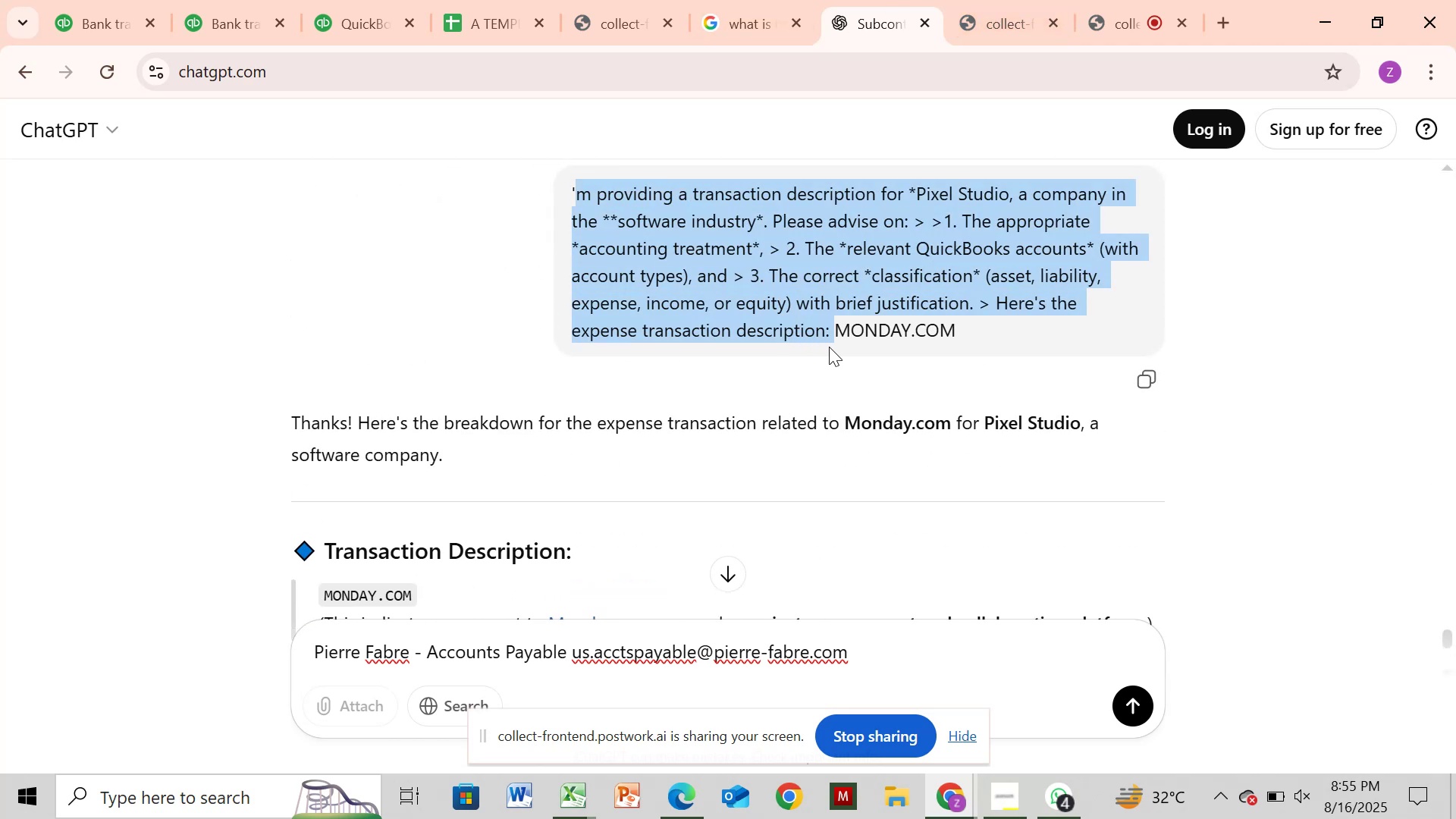 
key(Control+C)
 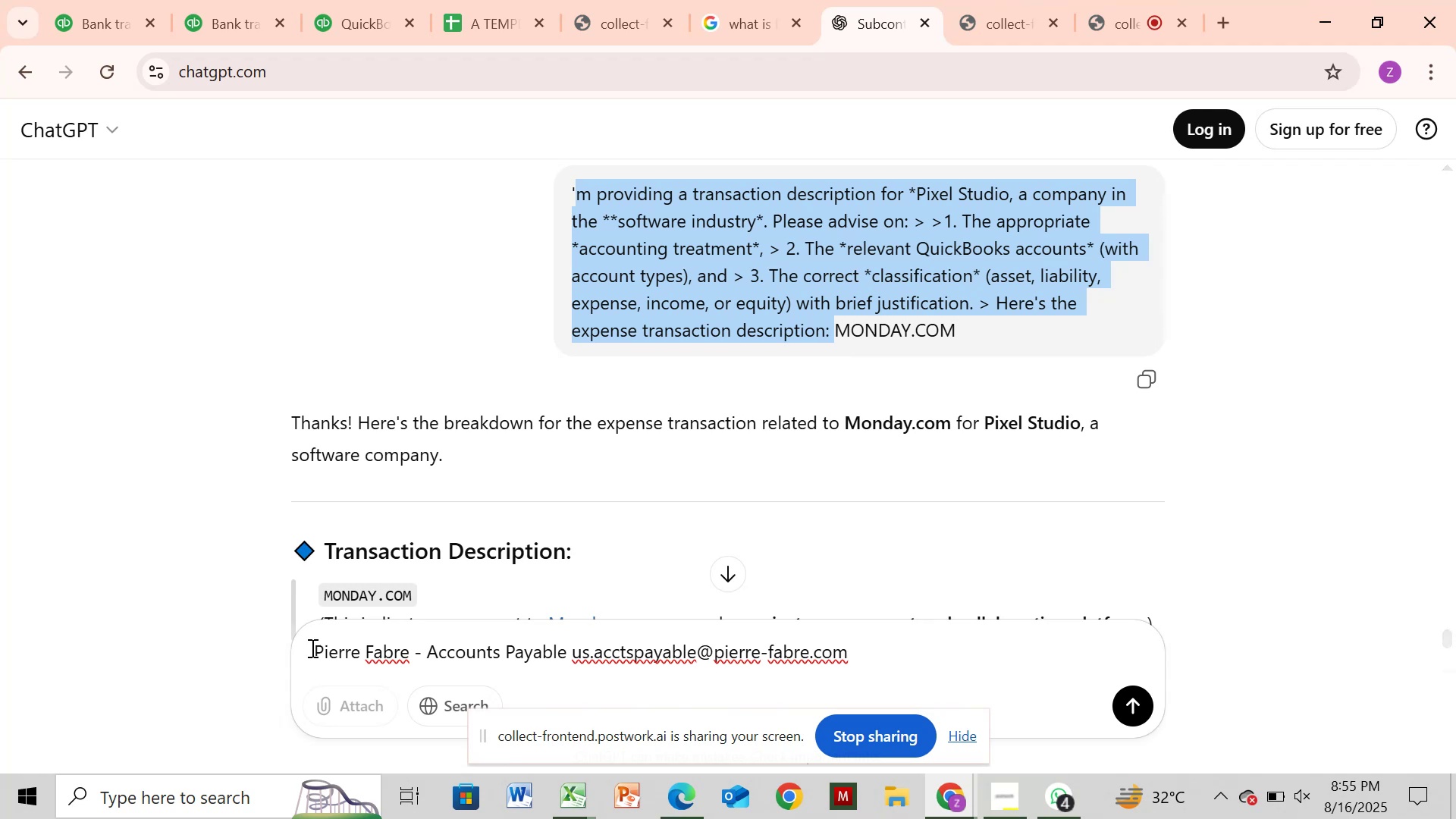 
left_click([312, 652])
 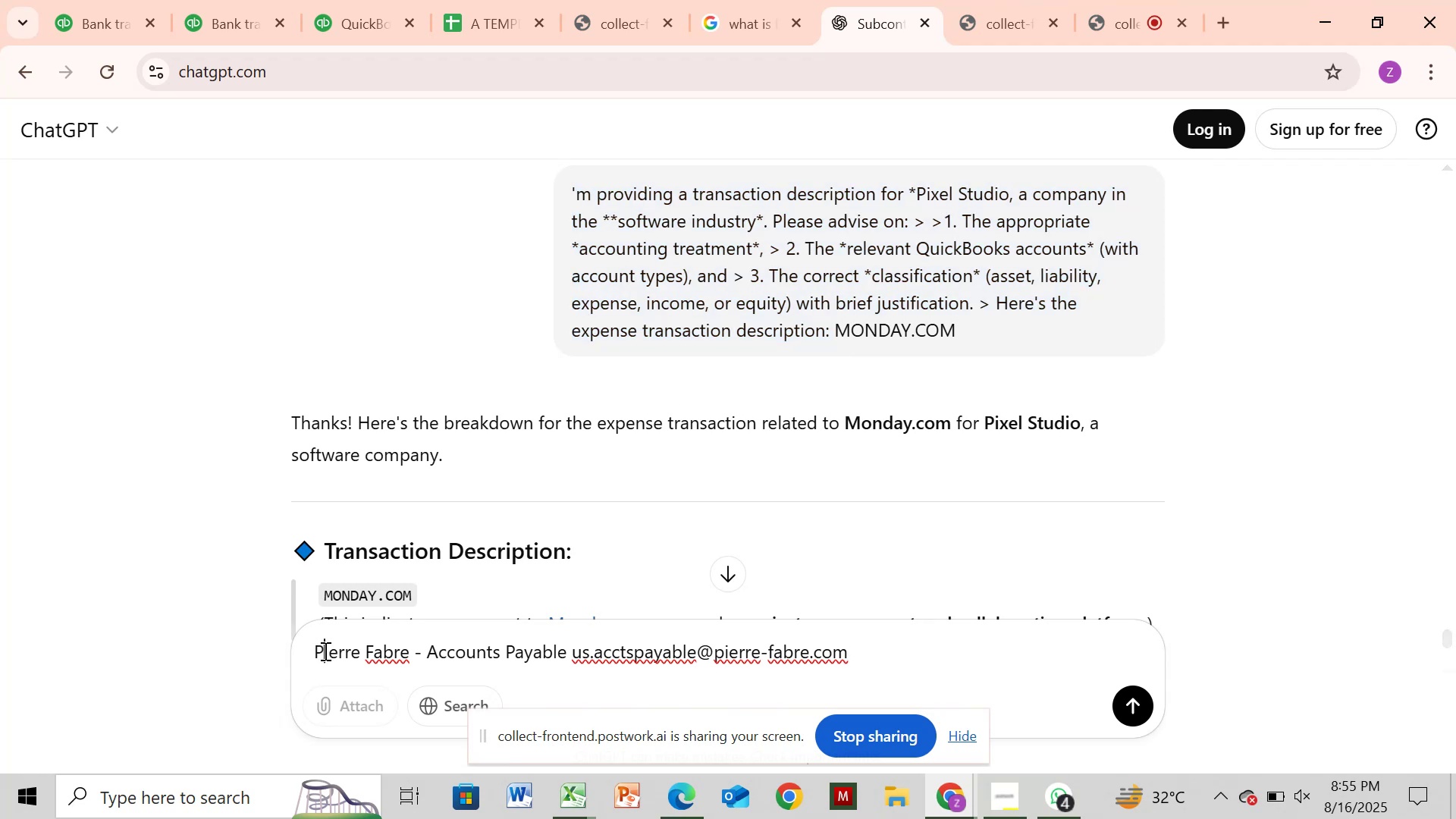 
key(ArrowLeft)
 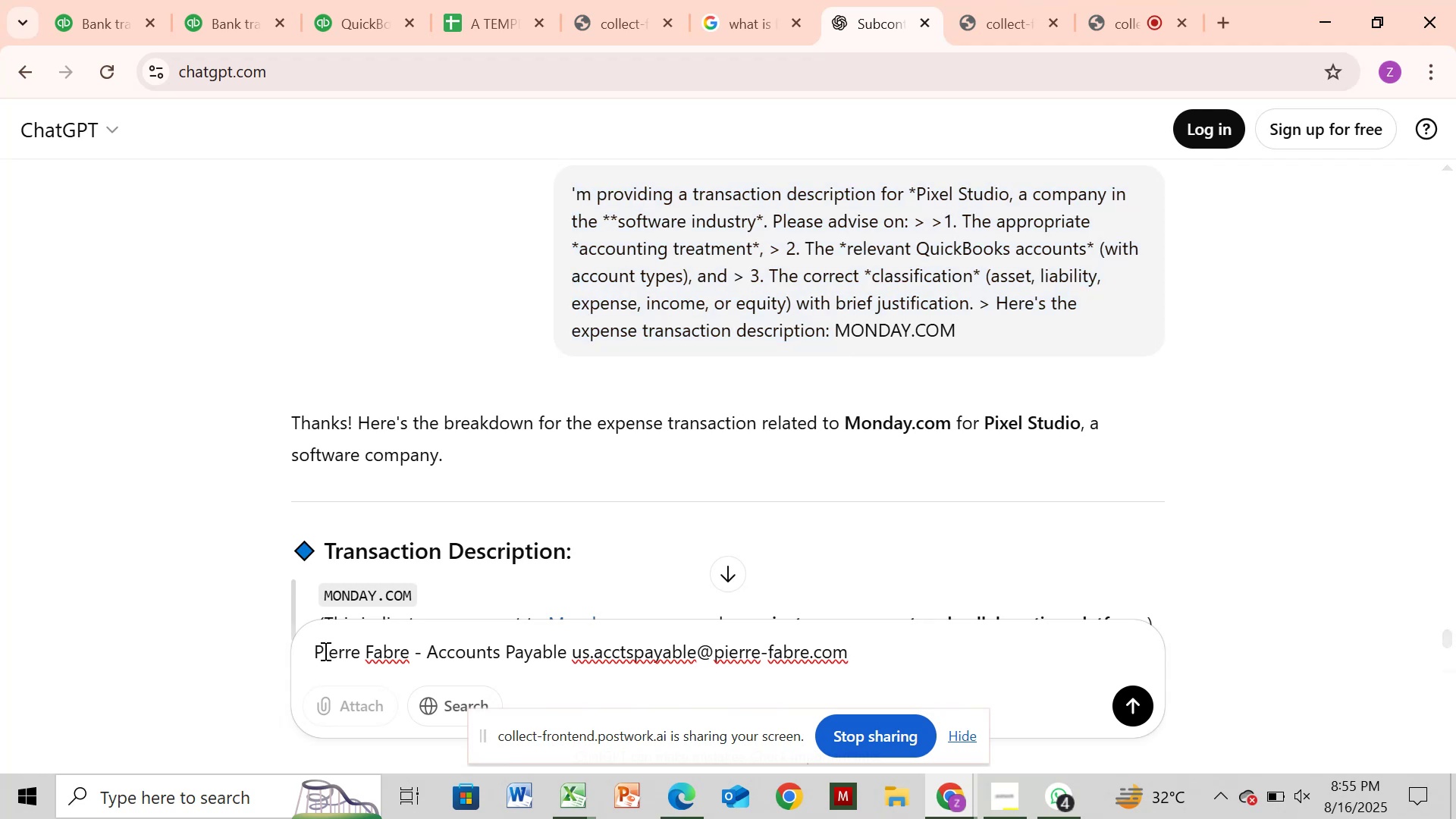 
key(Control+V)
 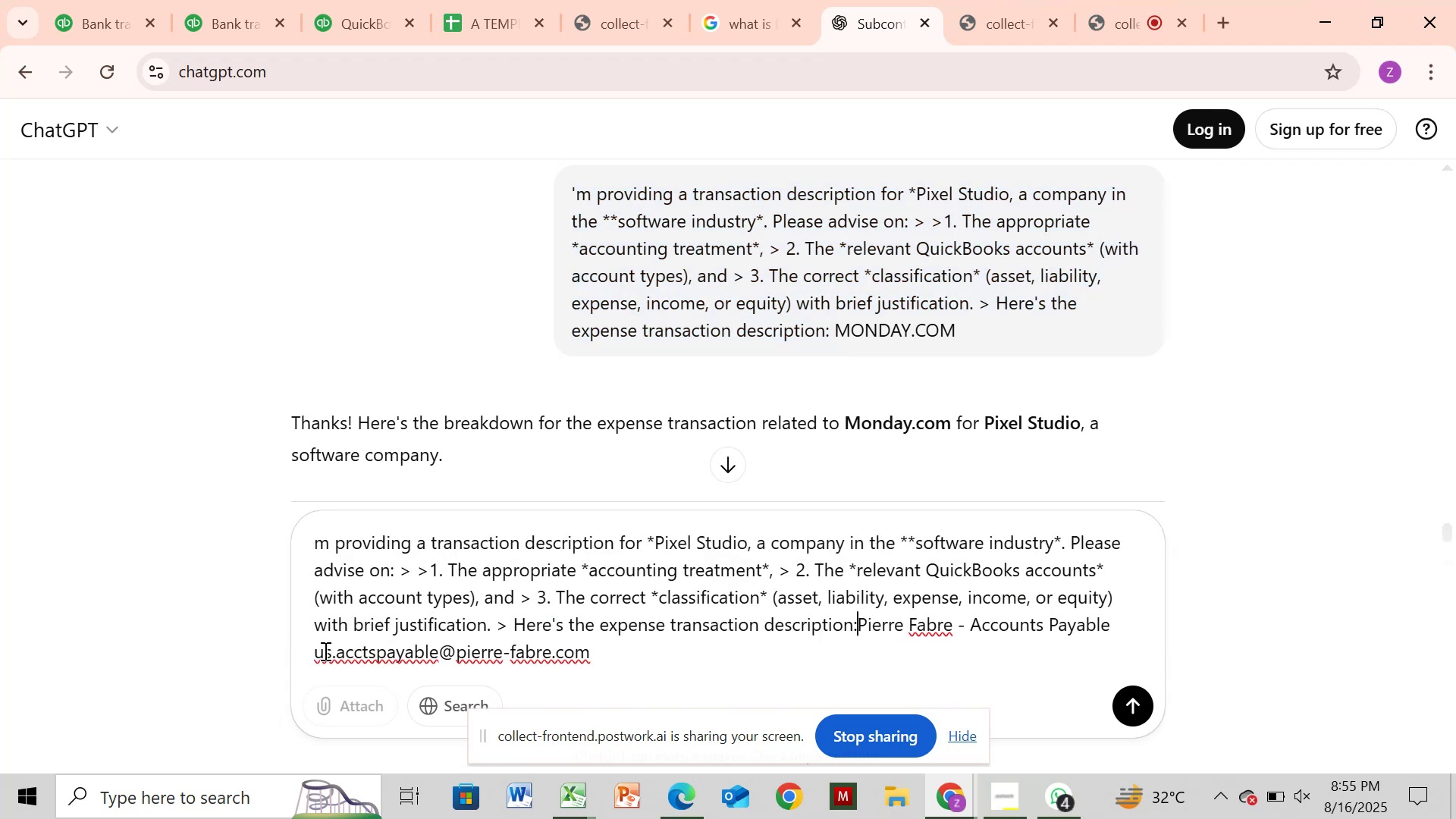 
key(Space)
 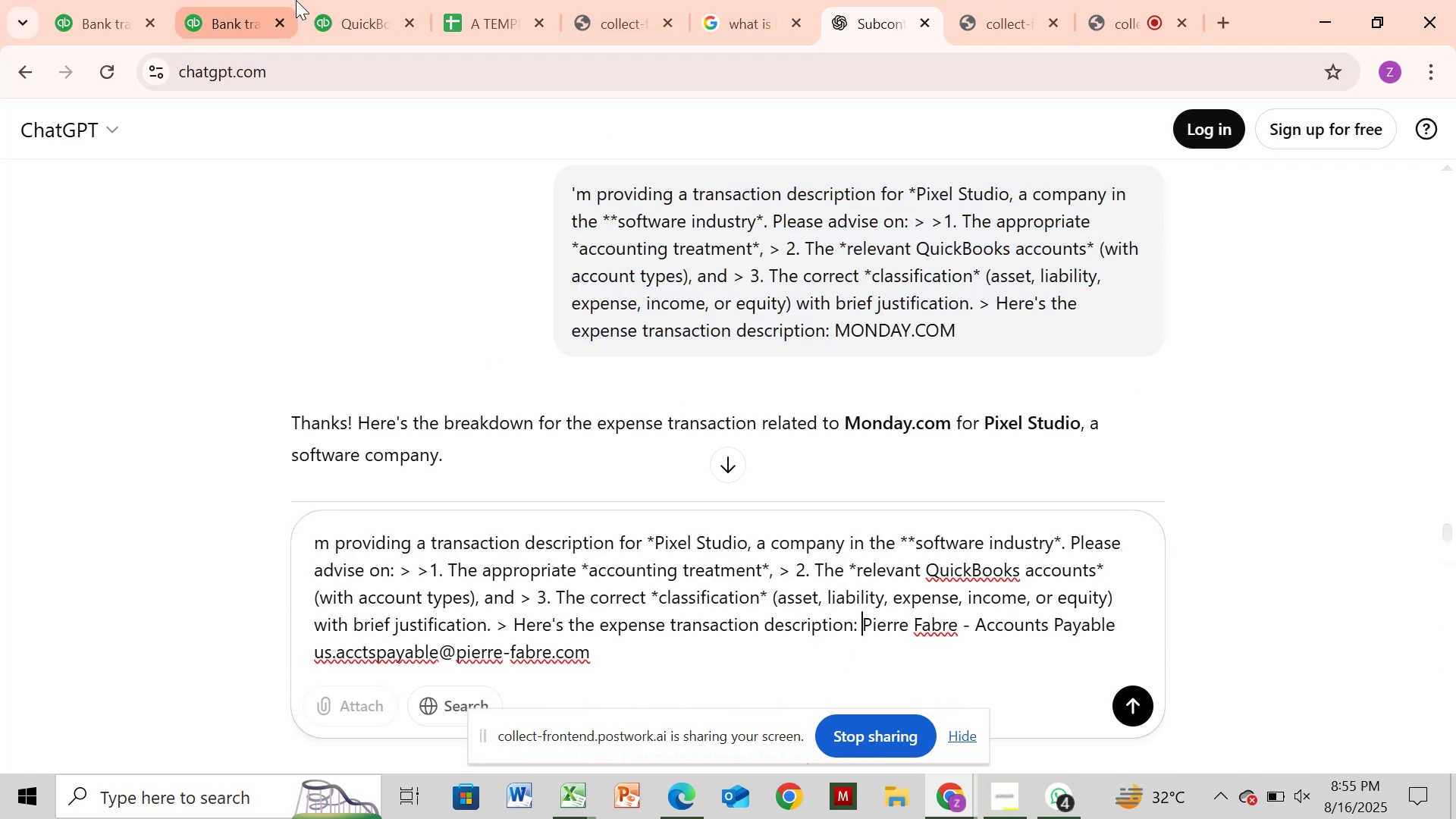 
left_click([207, 9])
 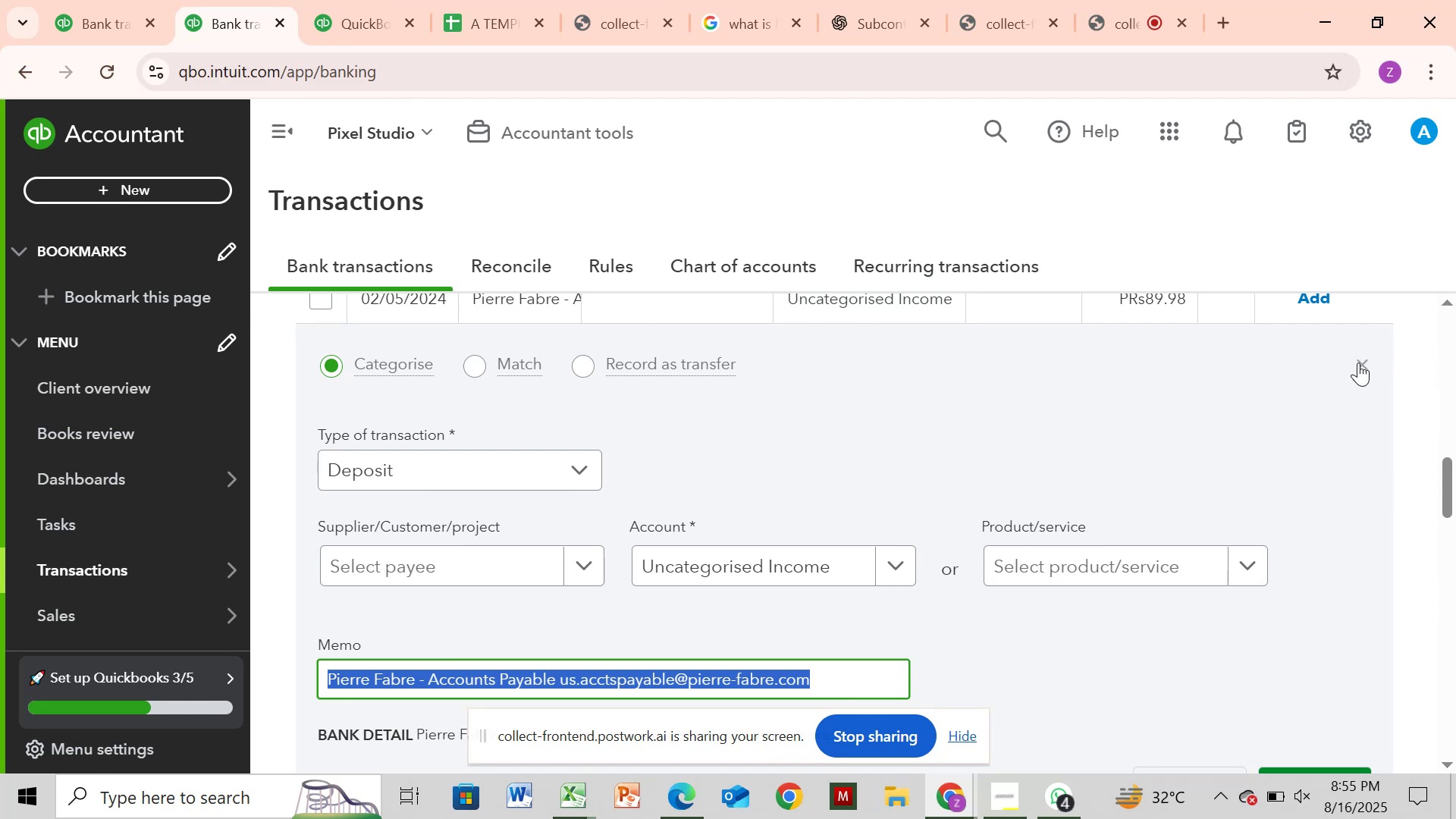 
left_click([1366, 365])
 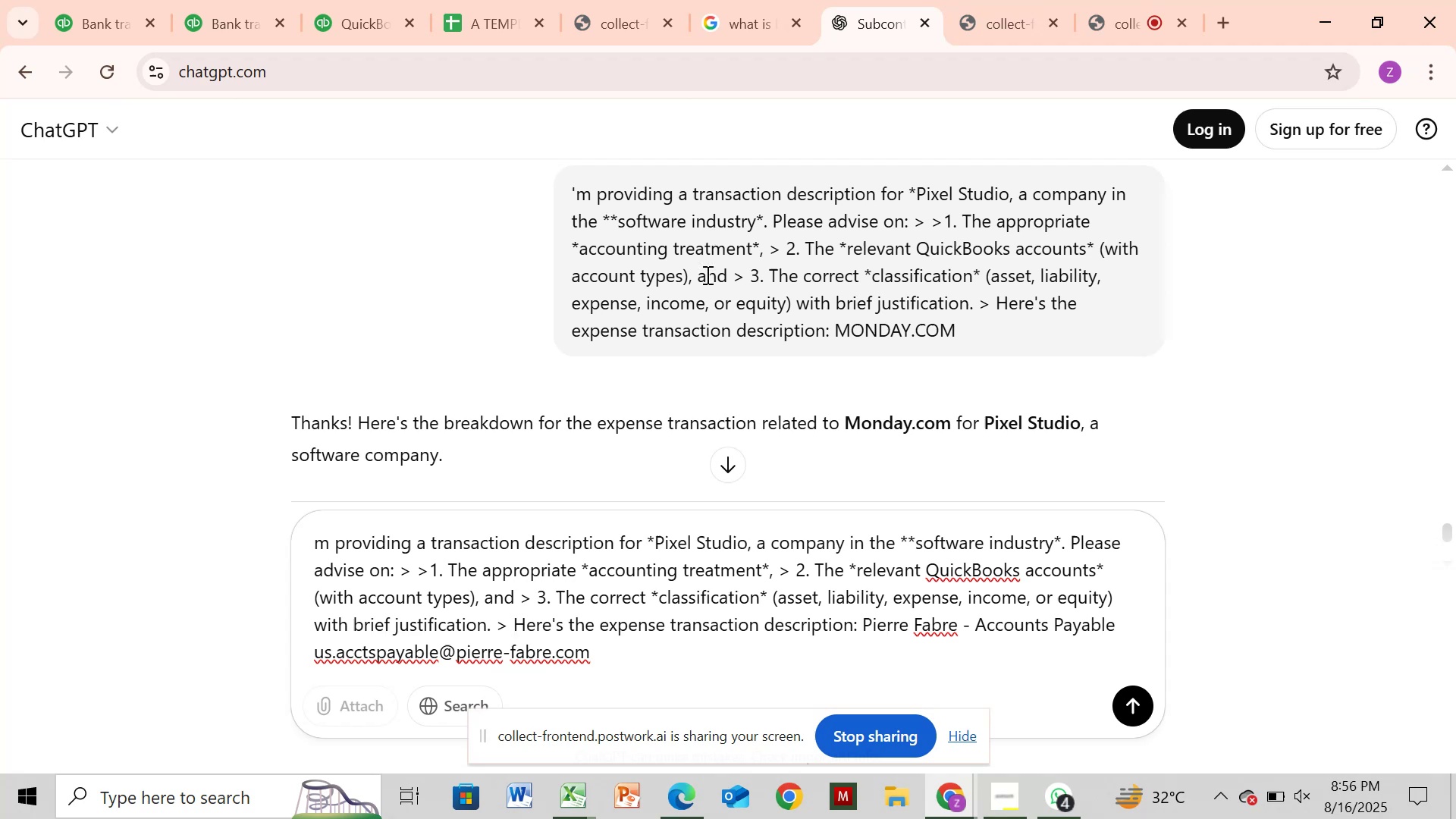 
wait(7.63)
 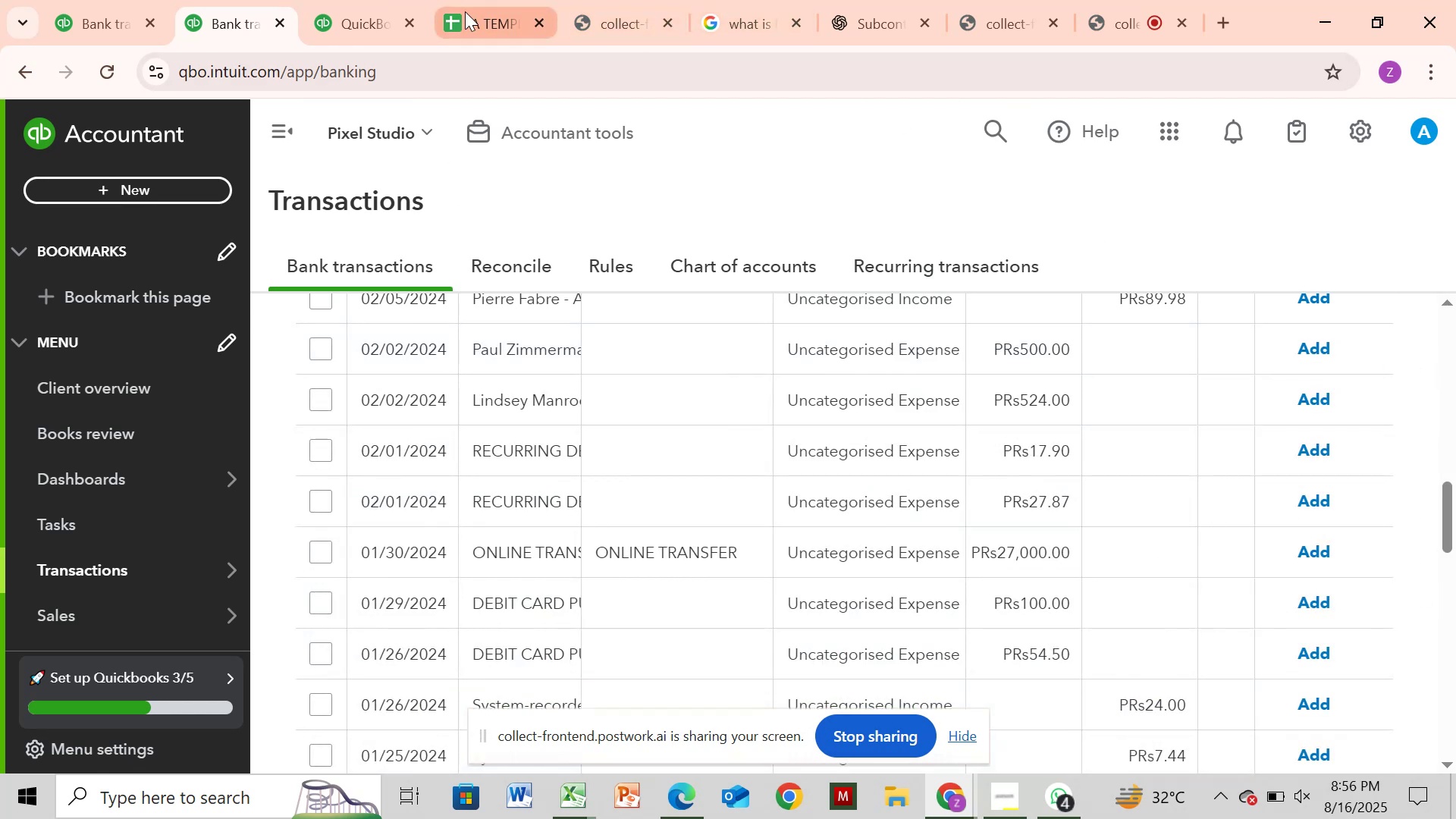 
key(ArrowLeft)
 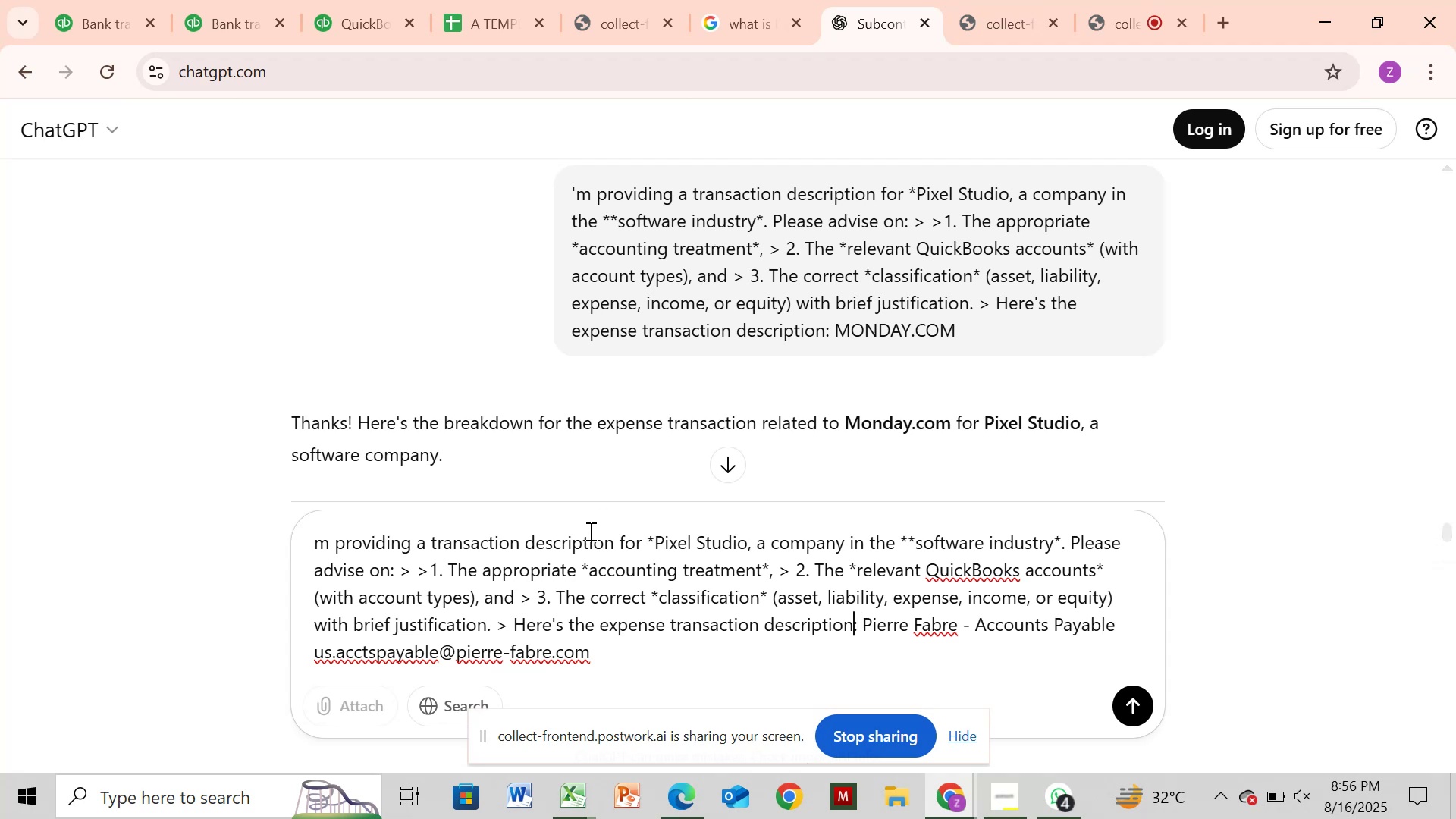 
key(ArrowLeft)
 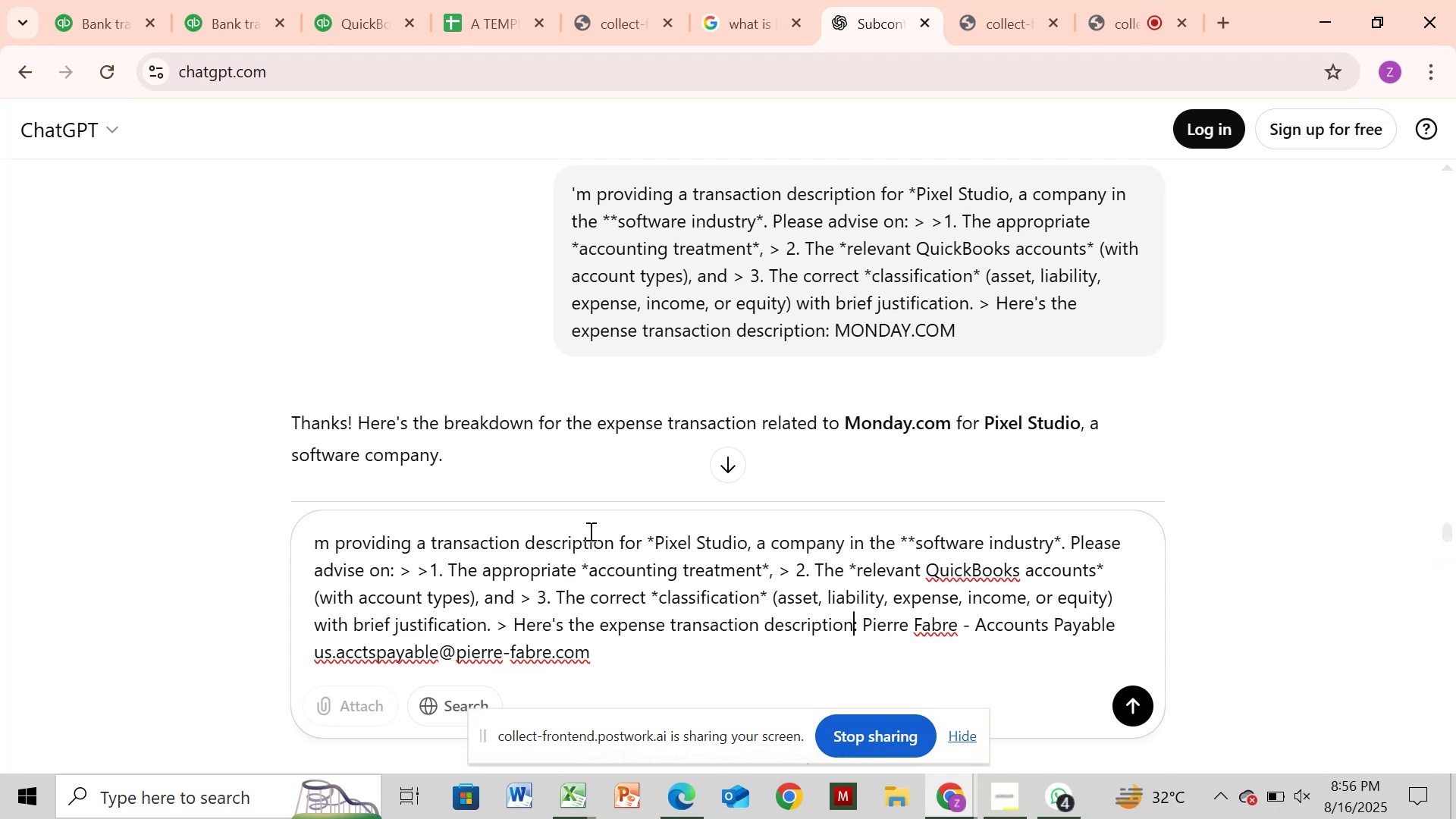 
key(ArrowLeft)
 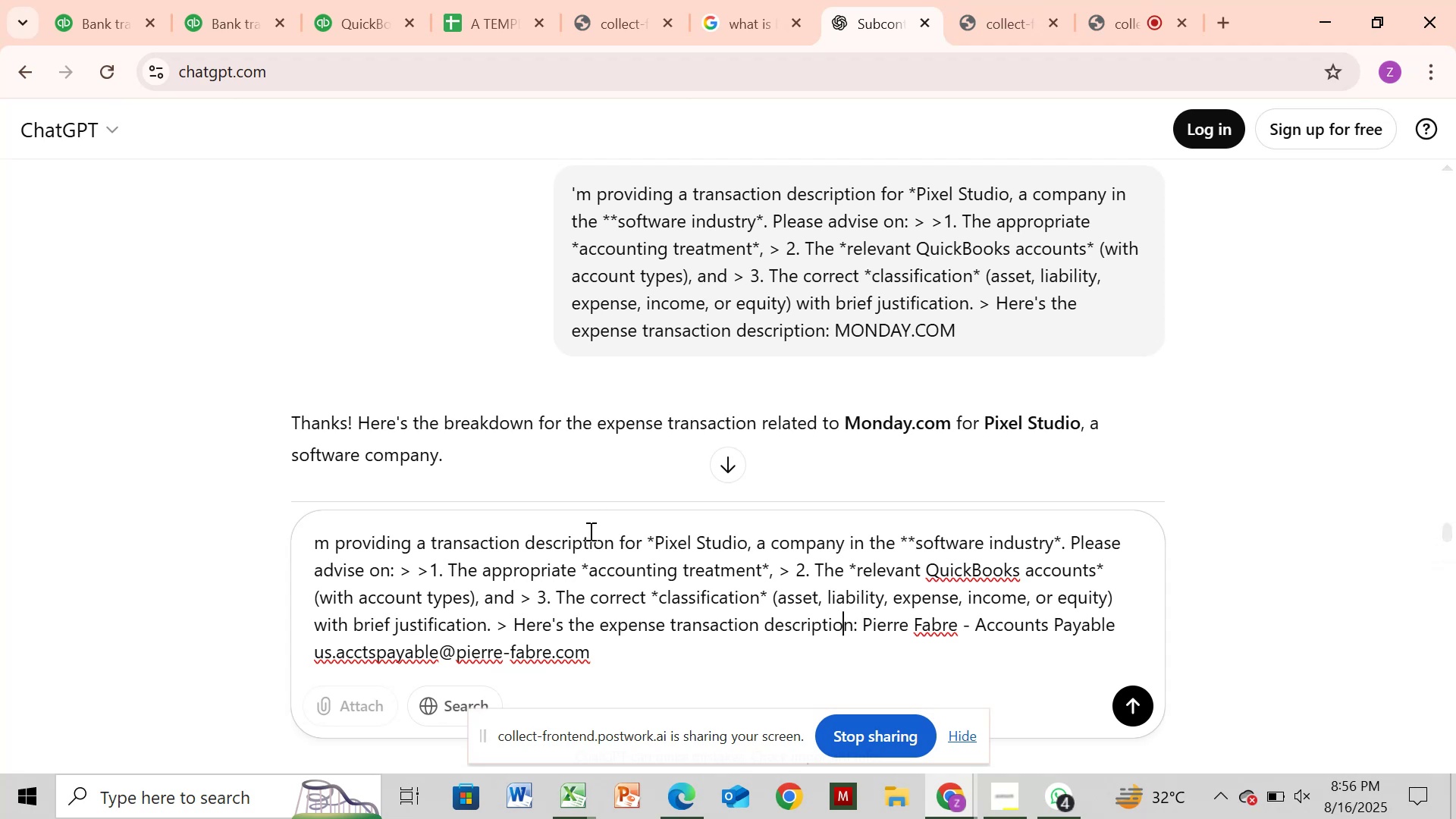 
hold_key(key=ArrowLeft, duration=1.12)
 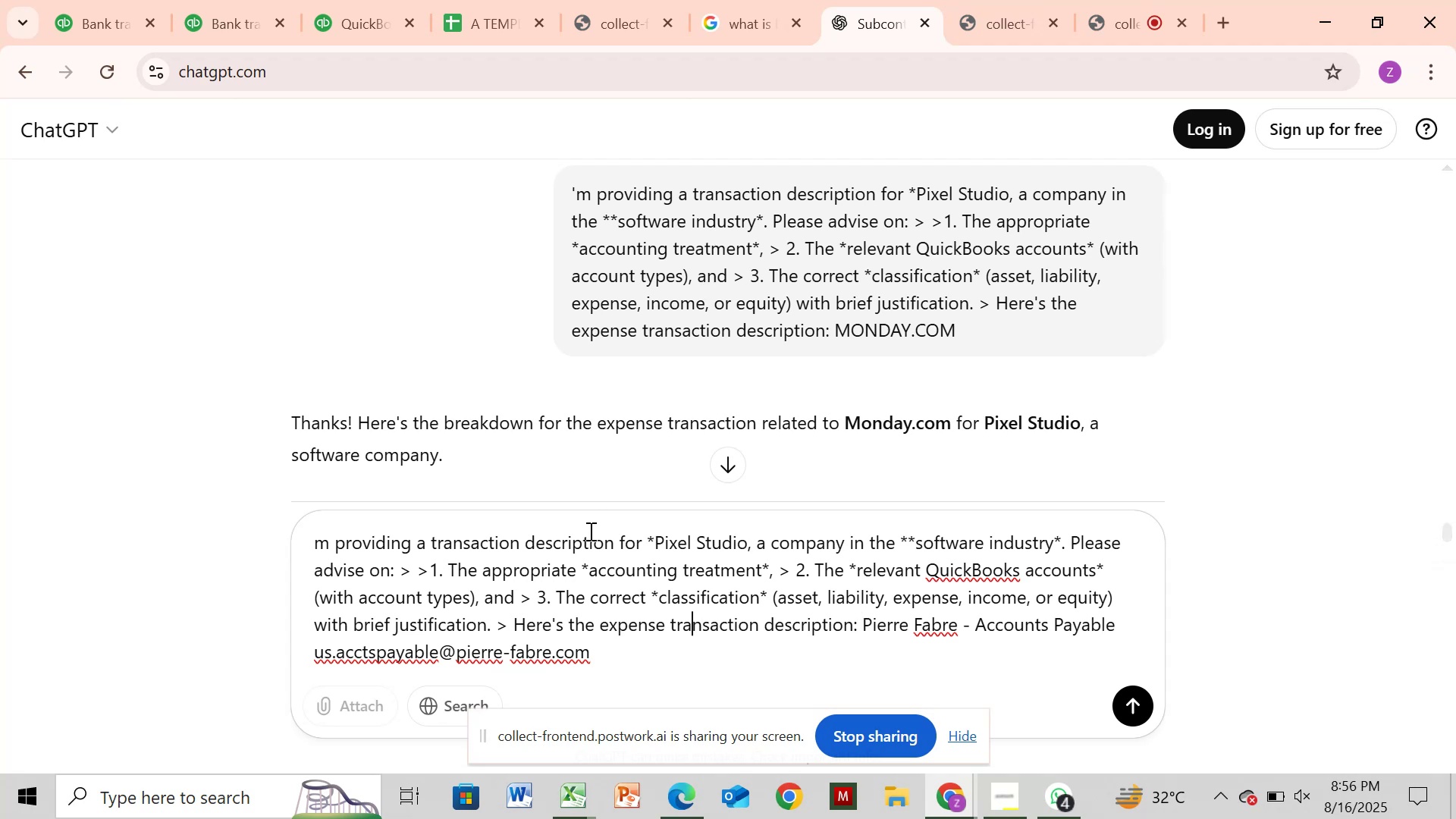 
key(ArrowLeft)
 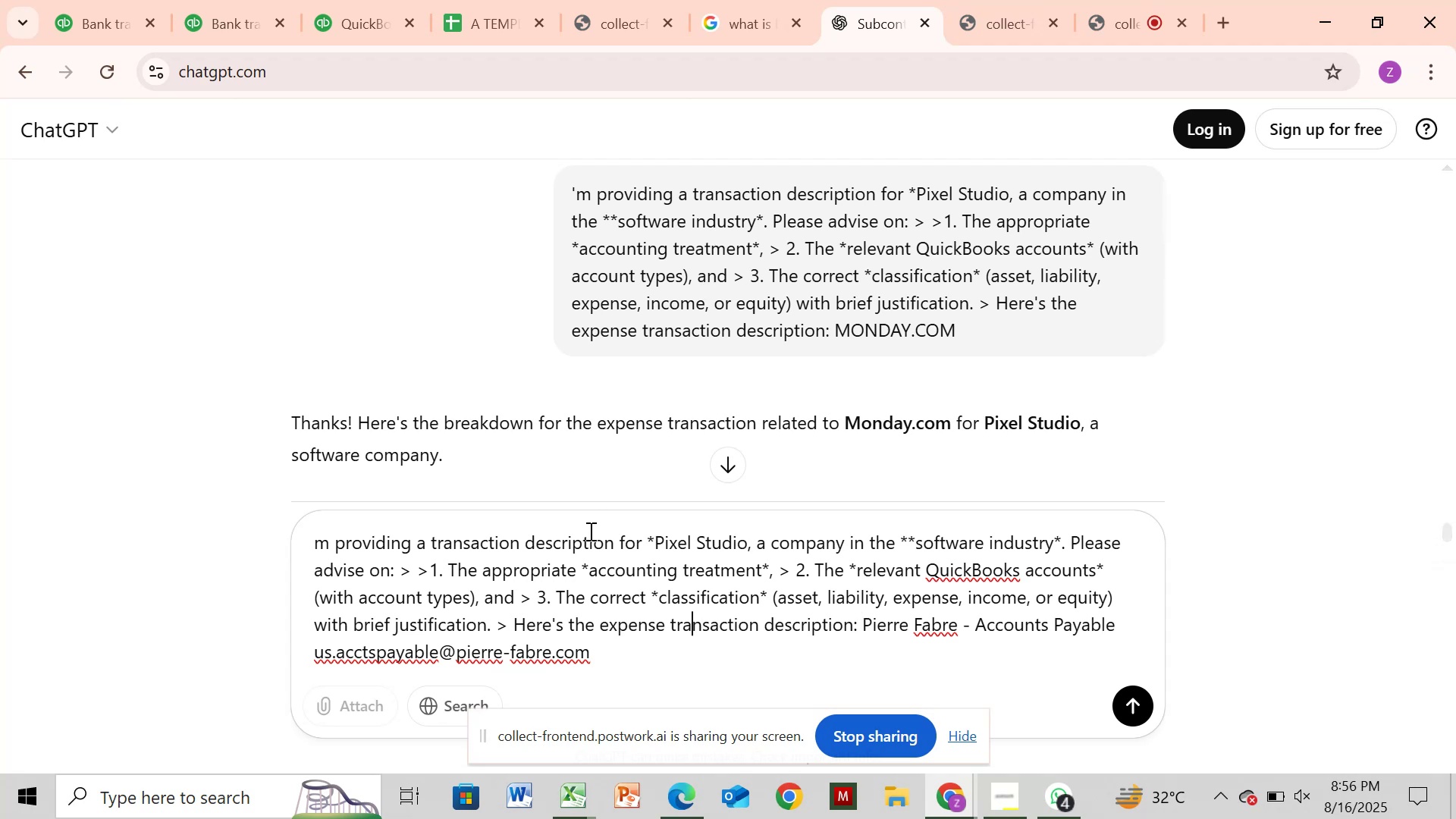 
key(ArrowLeft)
 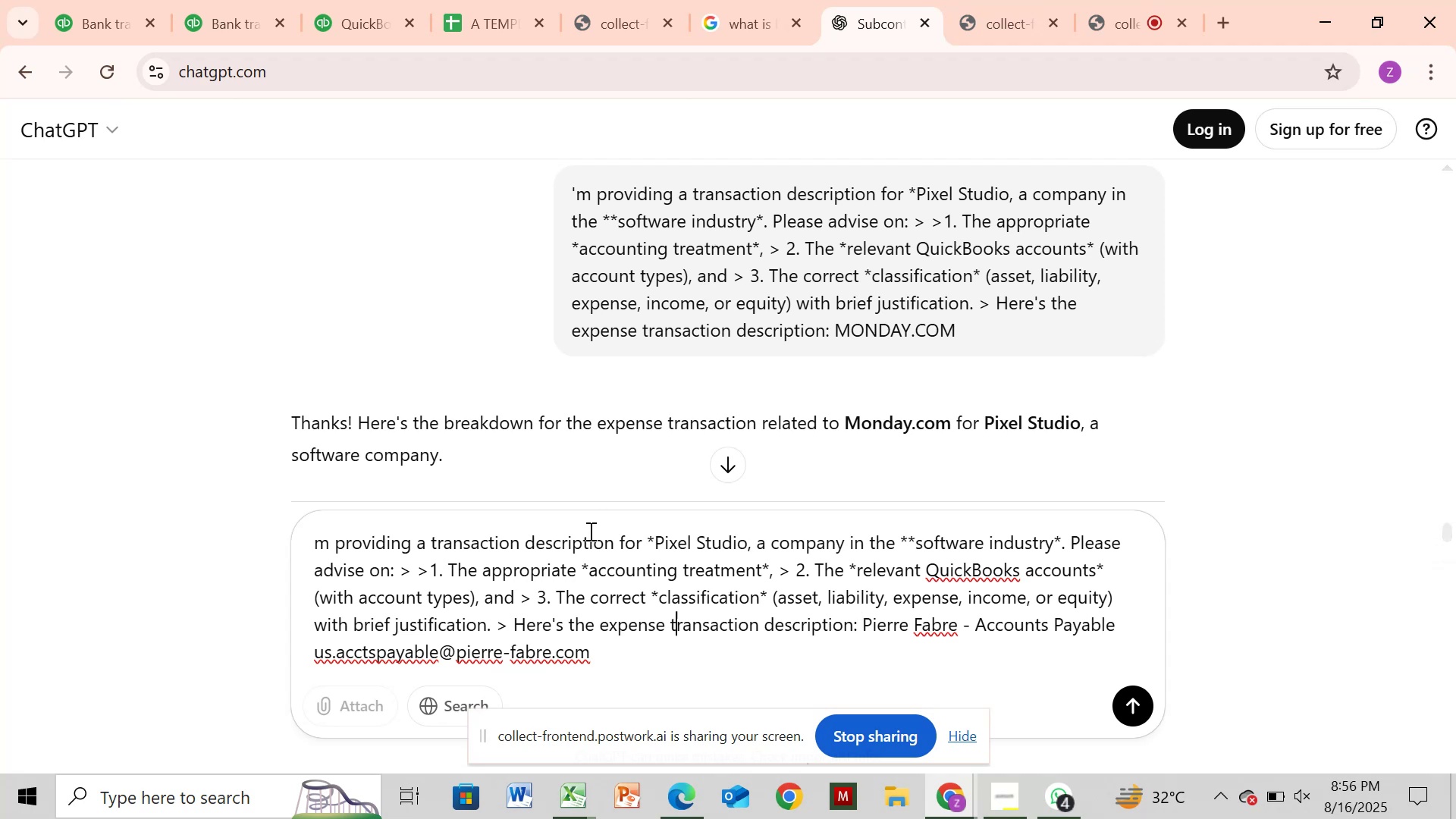 
key(ArrowLeft)
 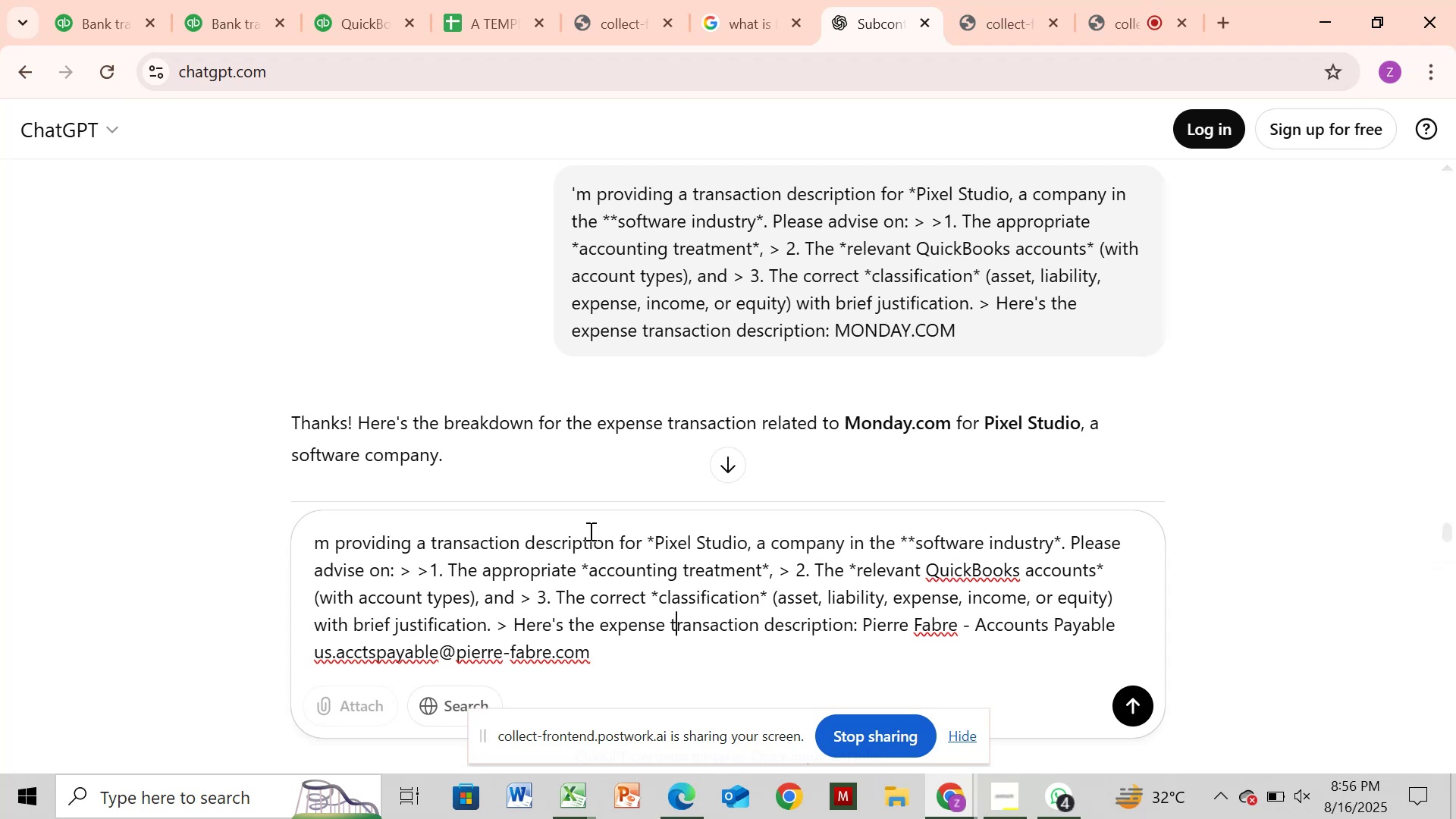 
key(ArrowLeft)
 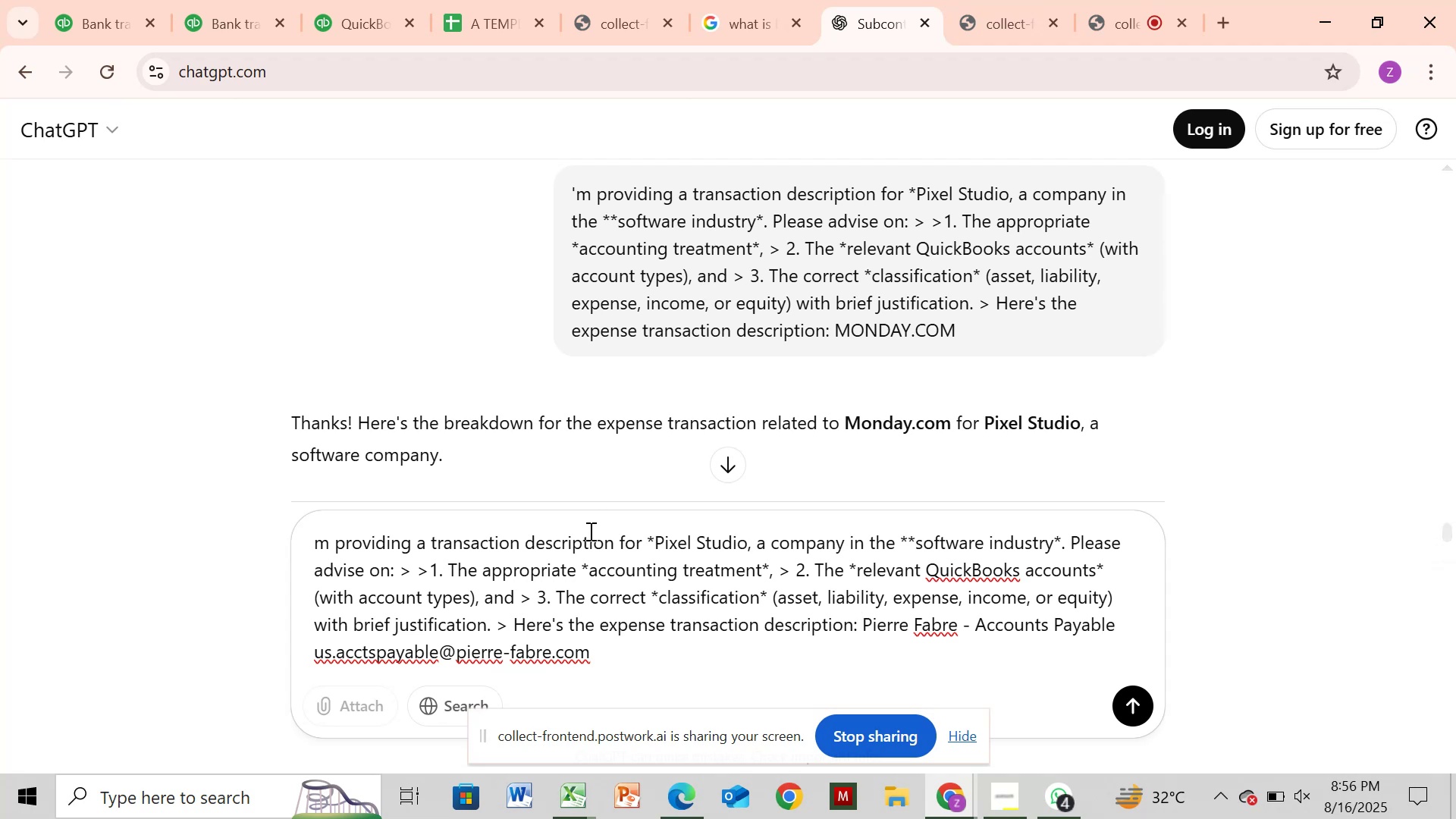 
key(Backspace)
key(Backspace)
key(Backspace)
key(Backspace)
key(Backspace)
key(Backspace)
key(Backspace)
key(Backspace)
type(income )
 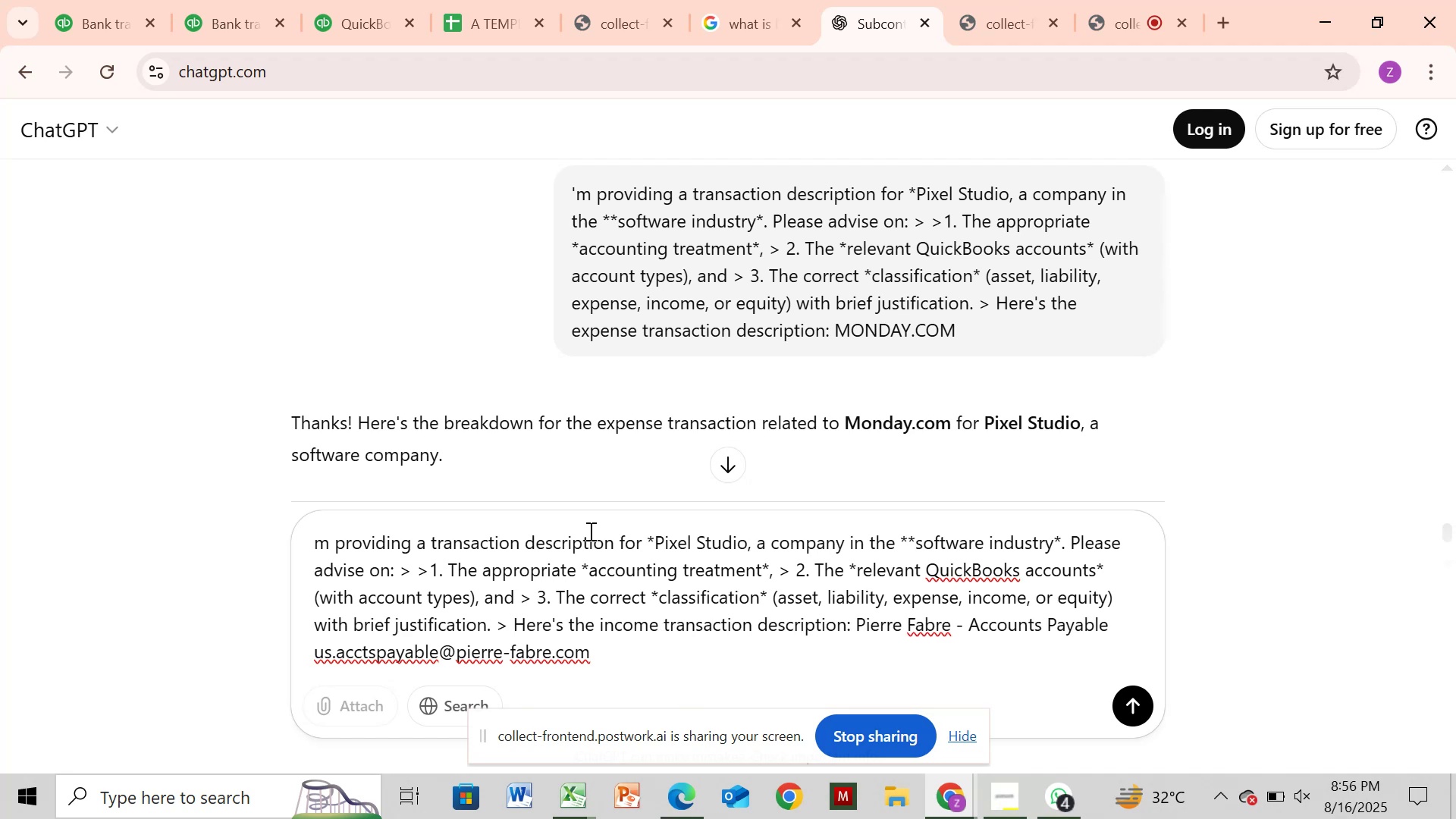 
key(Enter)
 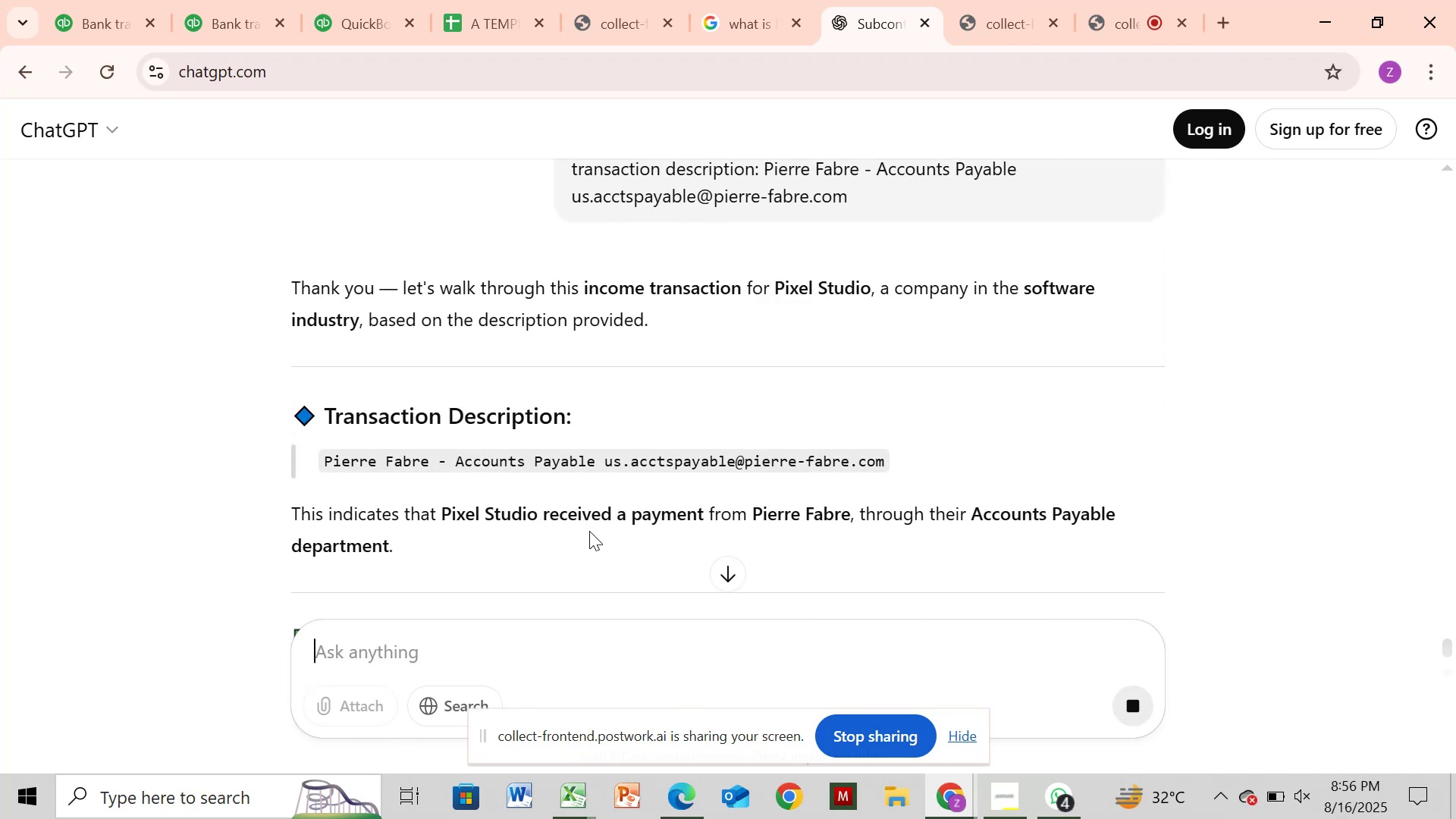 
wait(11.04)
 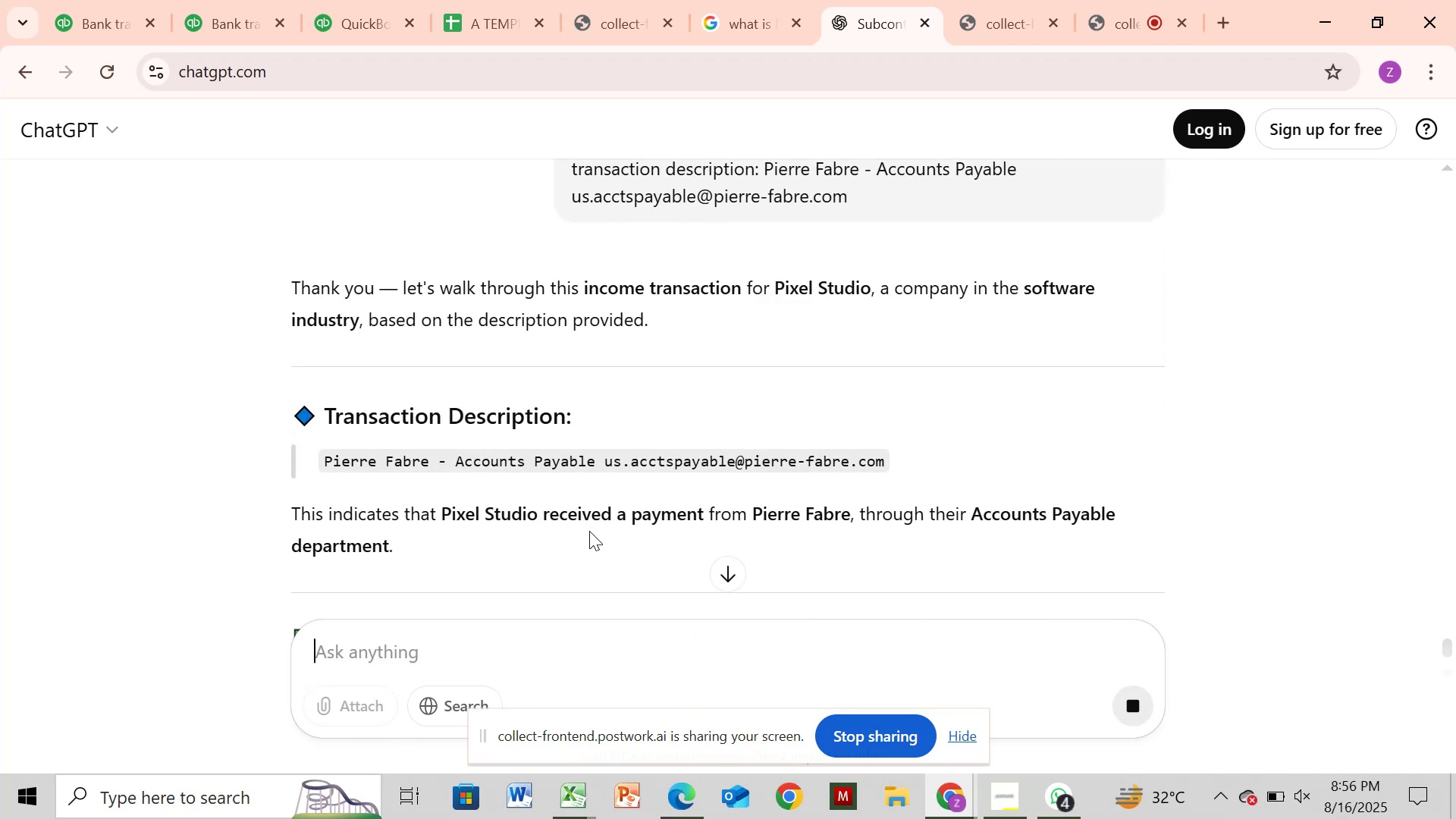 
scroll: coordinate [918, 479], scroll_direction: down, amount: 5.0
 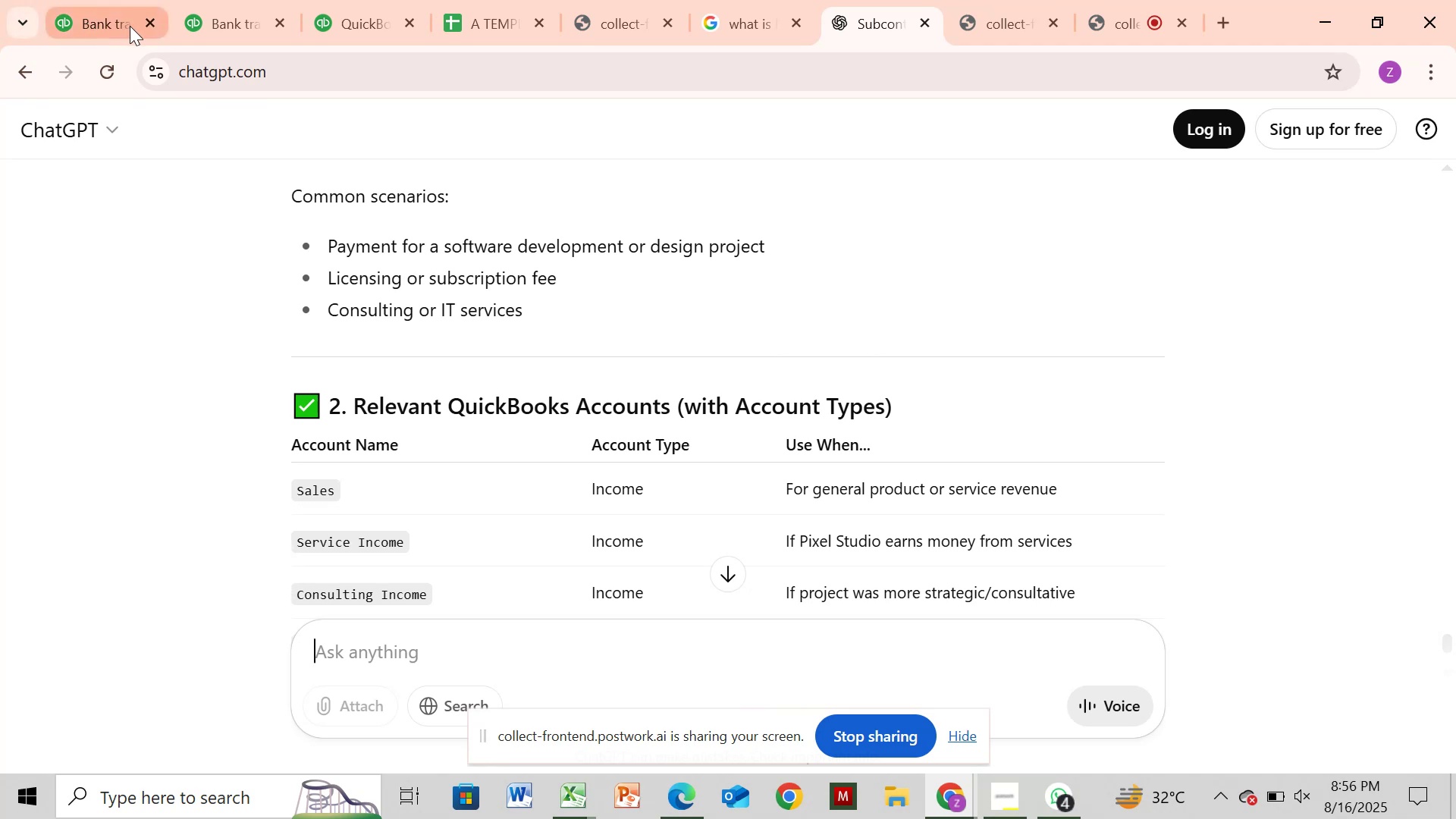 
left_click([228, 34])
 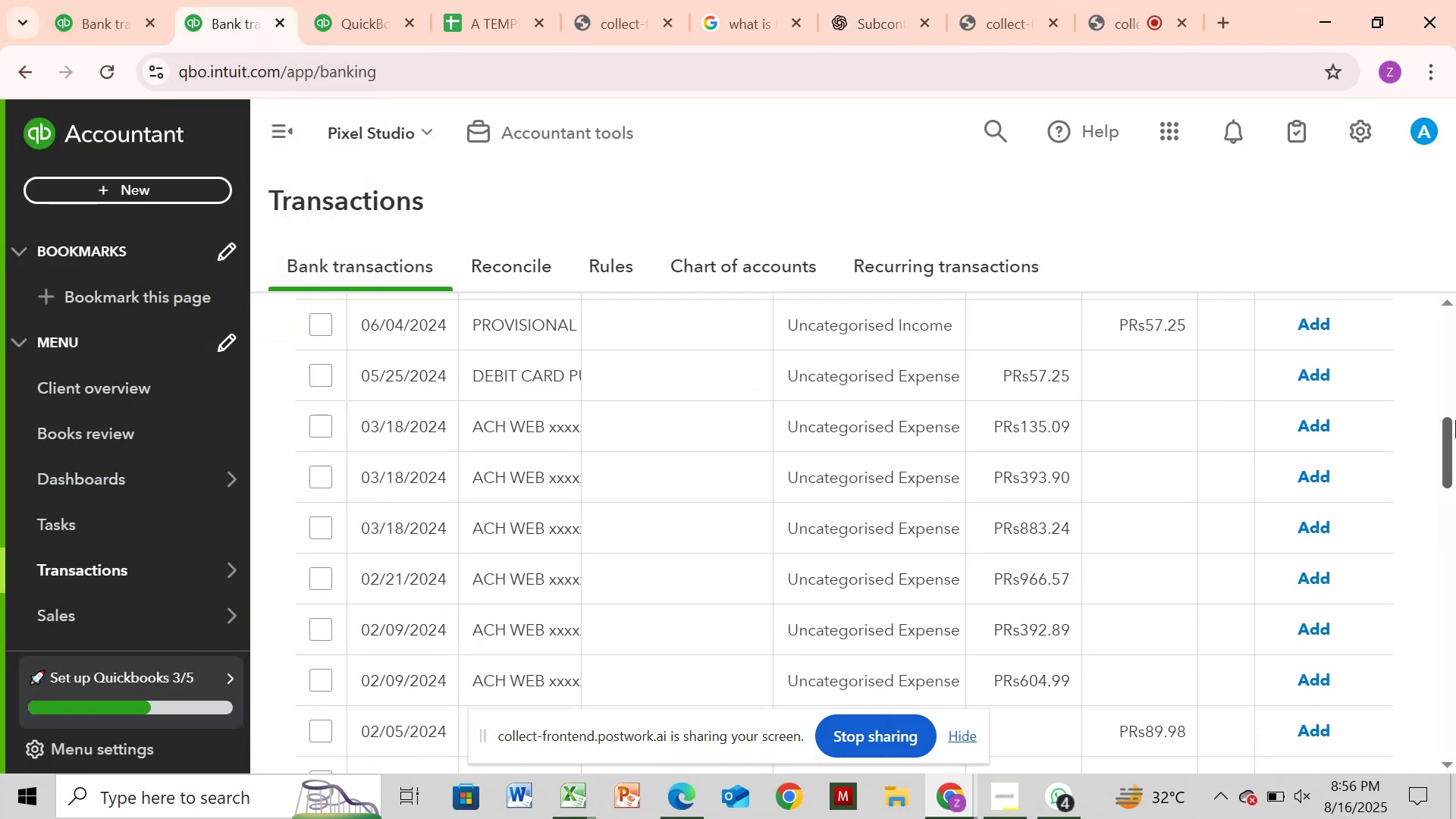 
left_click_drag(start_coordinate=[1443, 441], to_coordinate=[1455, 393])
 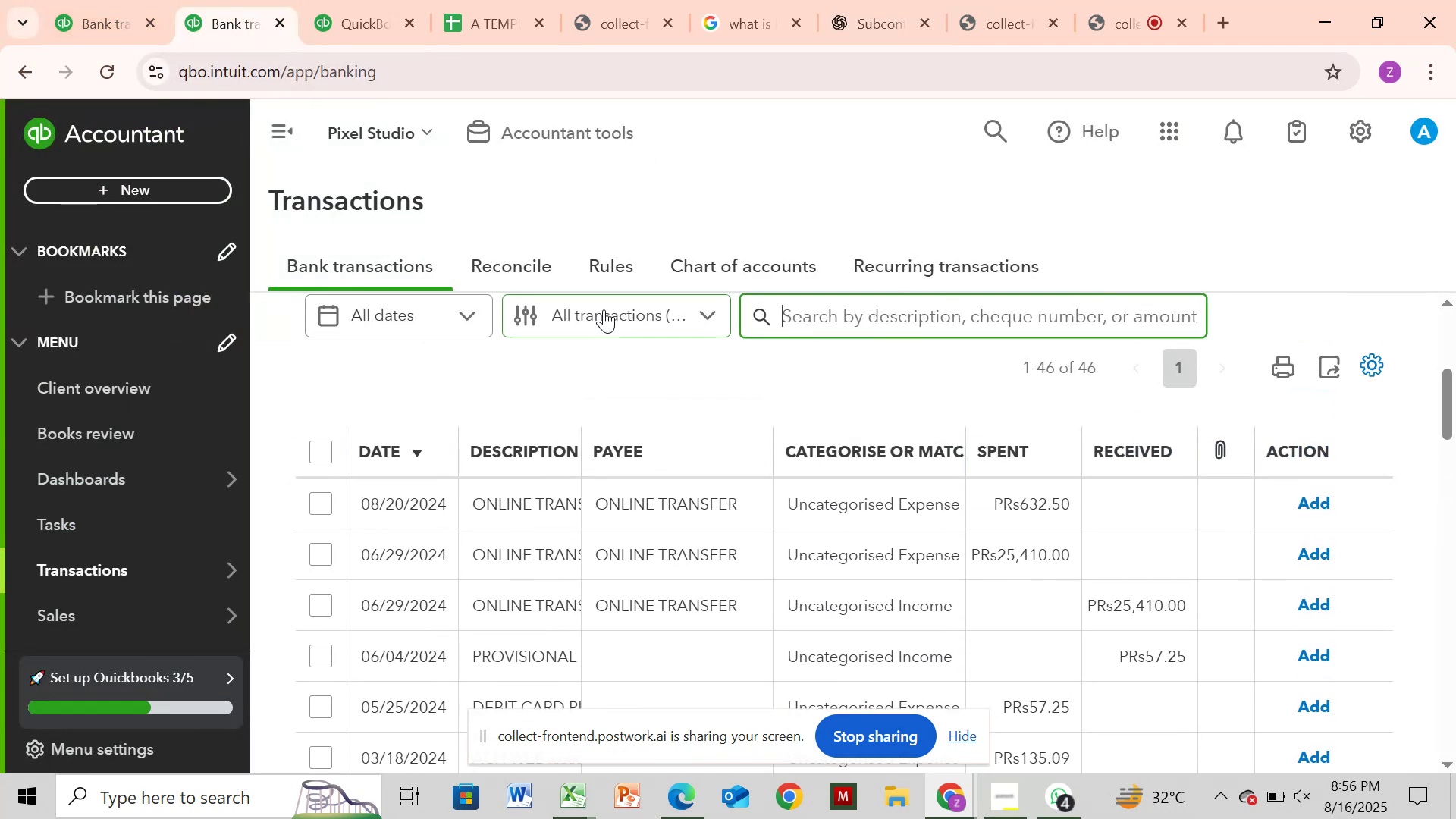 
key(Control+V)
 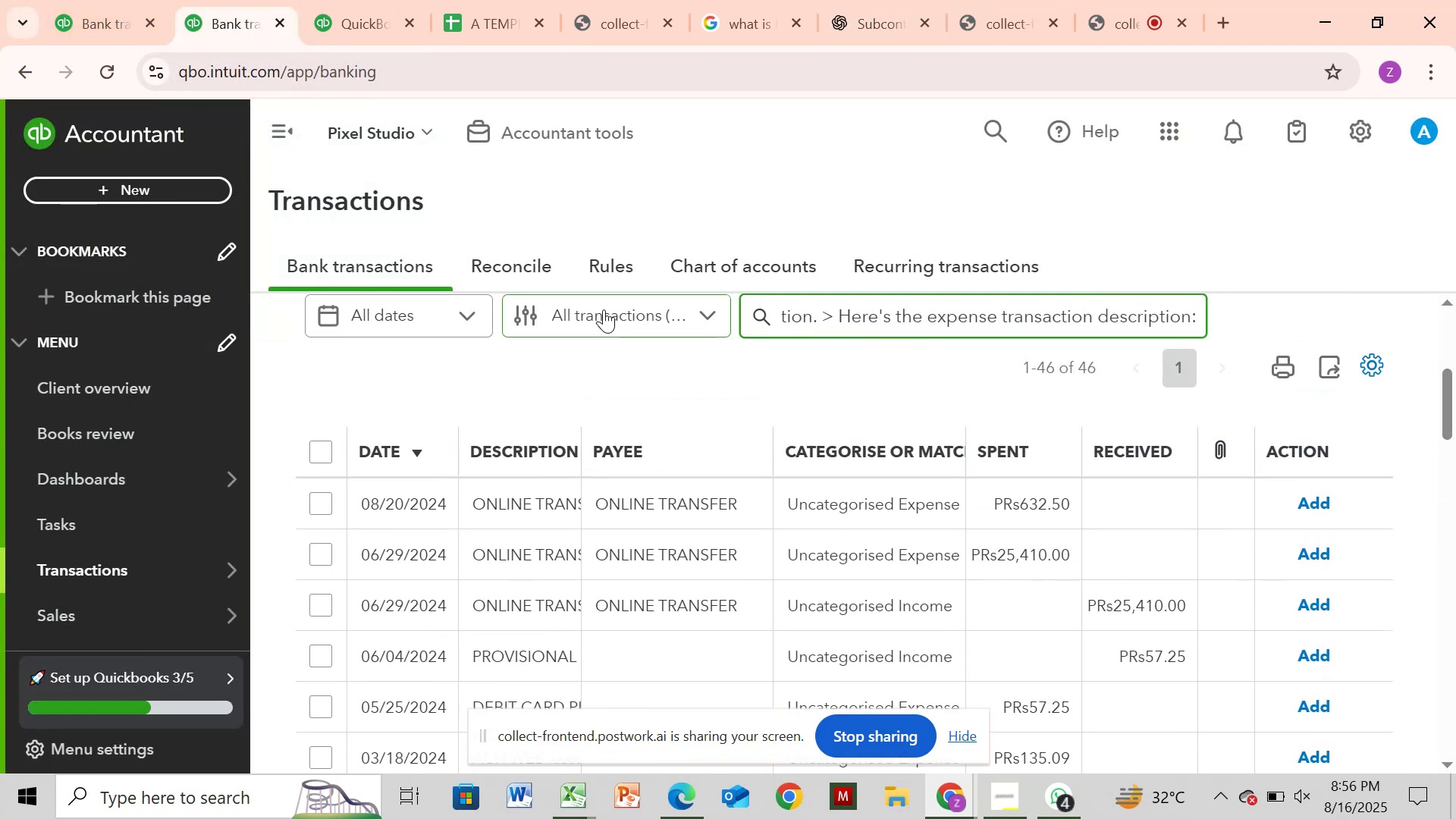 
hold_key(key=Backspace, duration=1.53)
 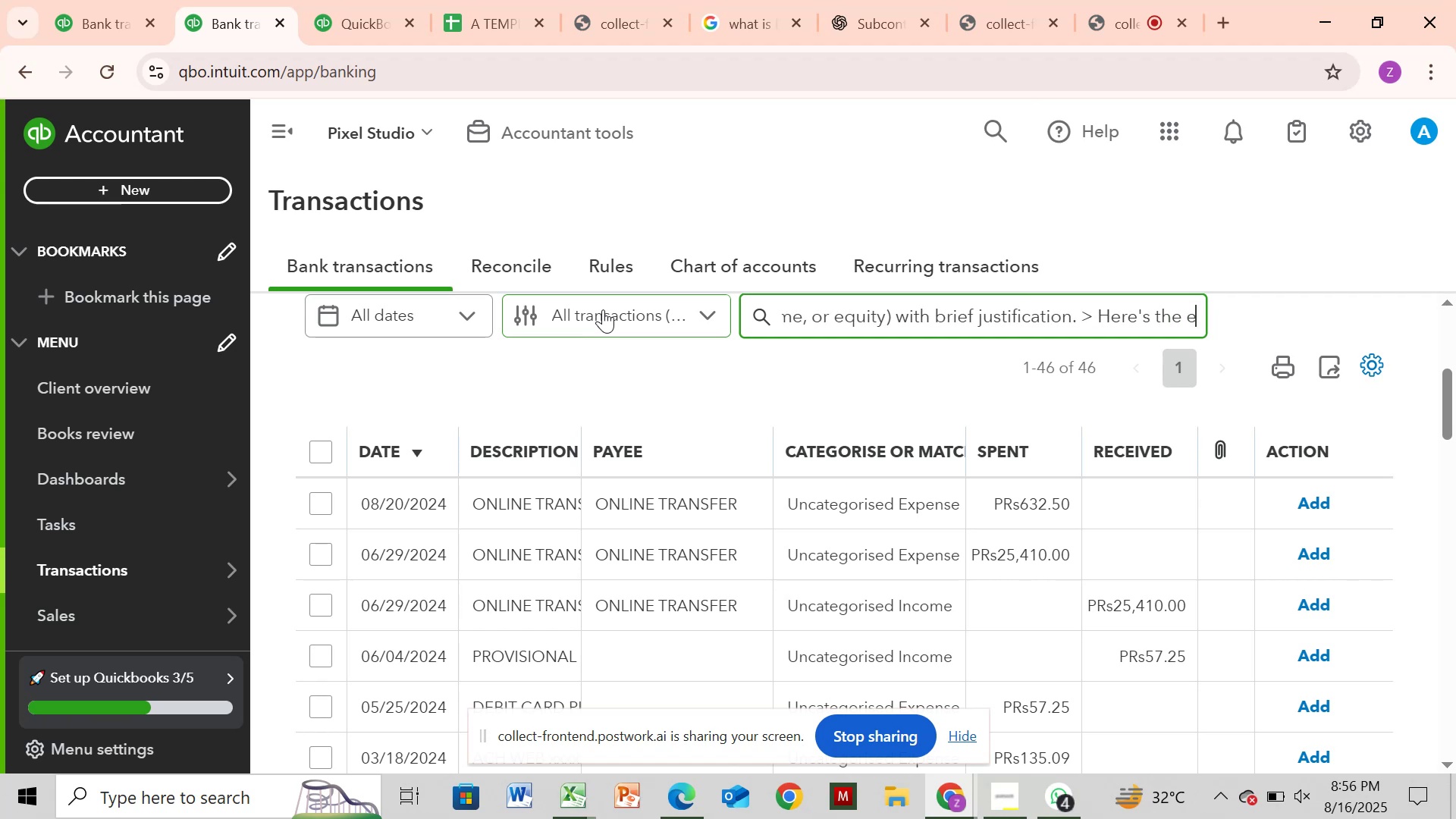 
hold_key(key=Backspace, duration=1.52)
 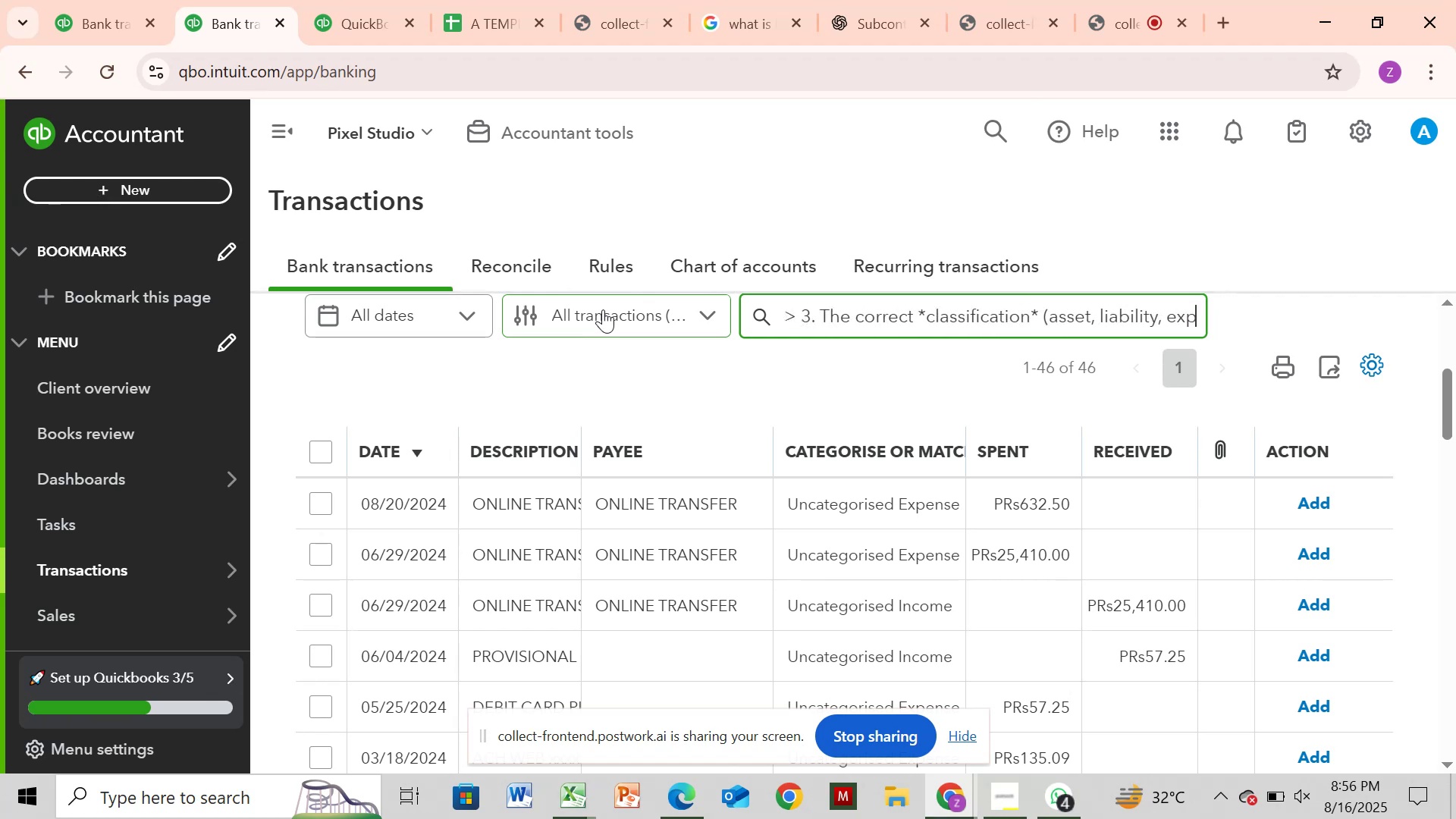 
hold_key(key=Backspace, duration=1.53)
 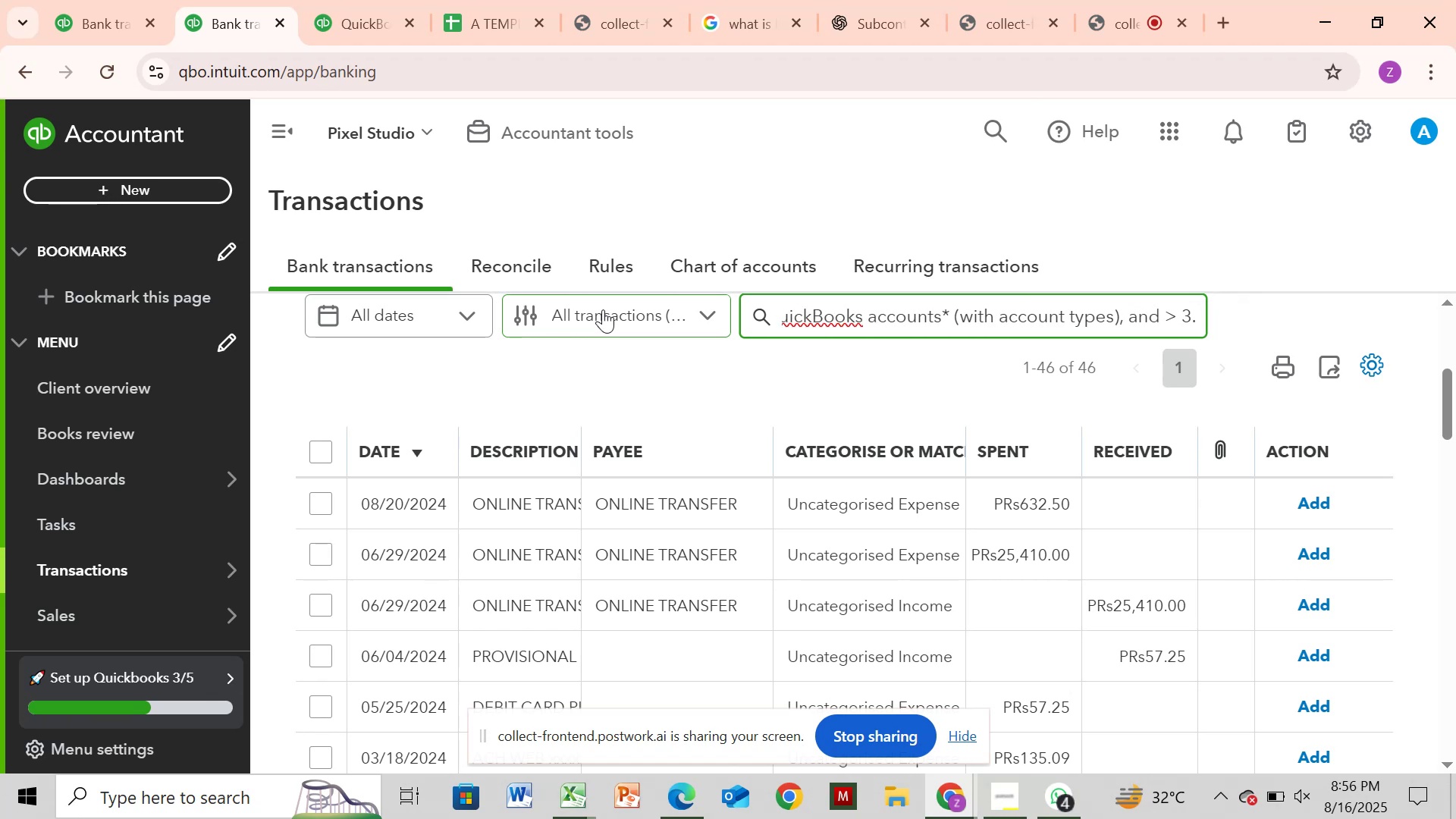 
hold_key(key=Backspace, duration=1.52)
 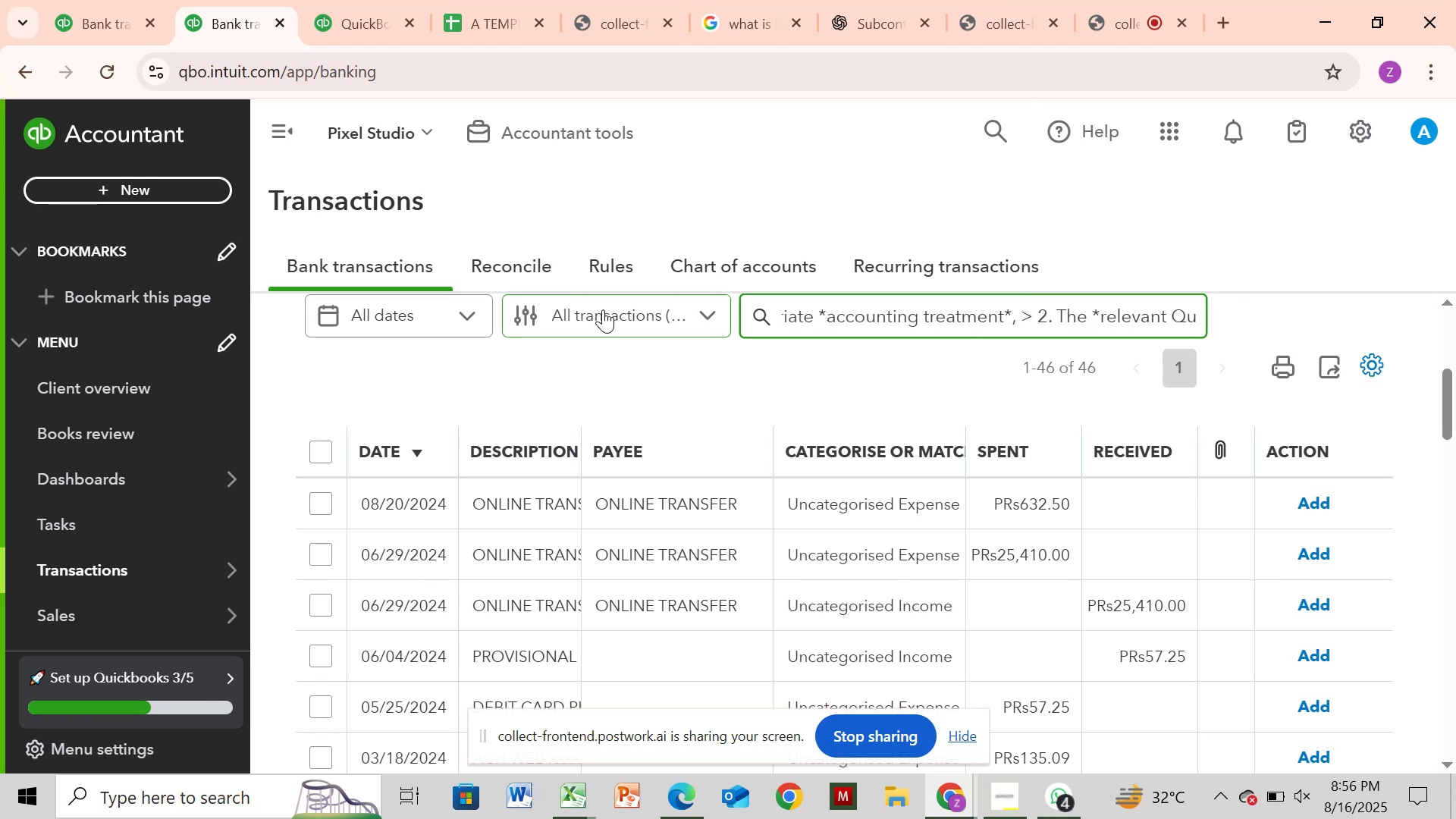 
hold_key(key=Backspace, duration=1.5)
 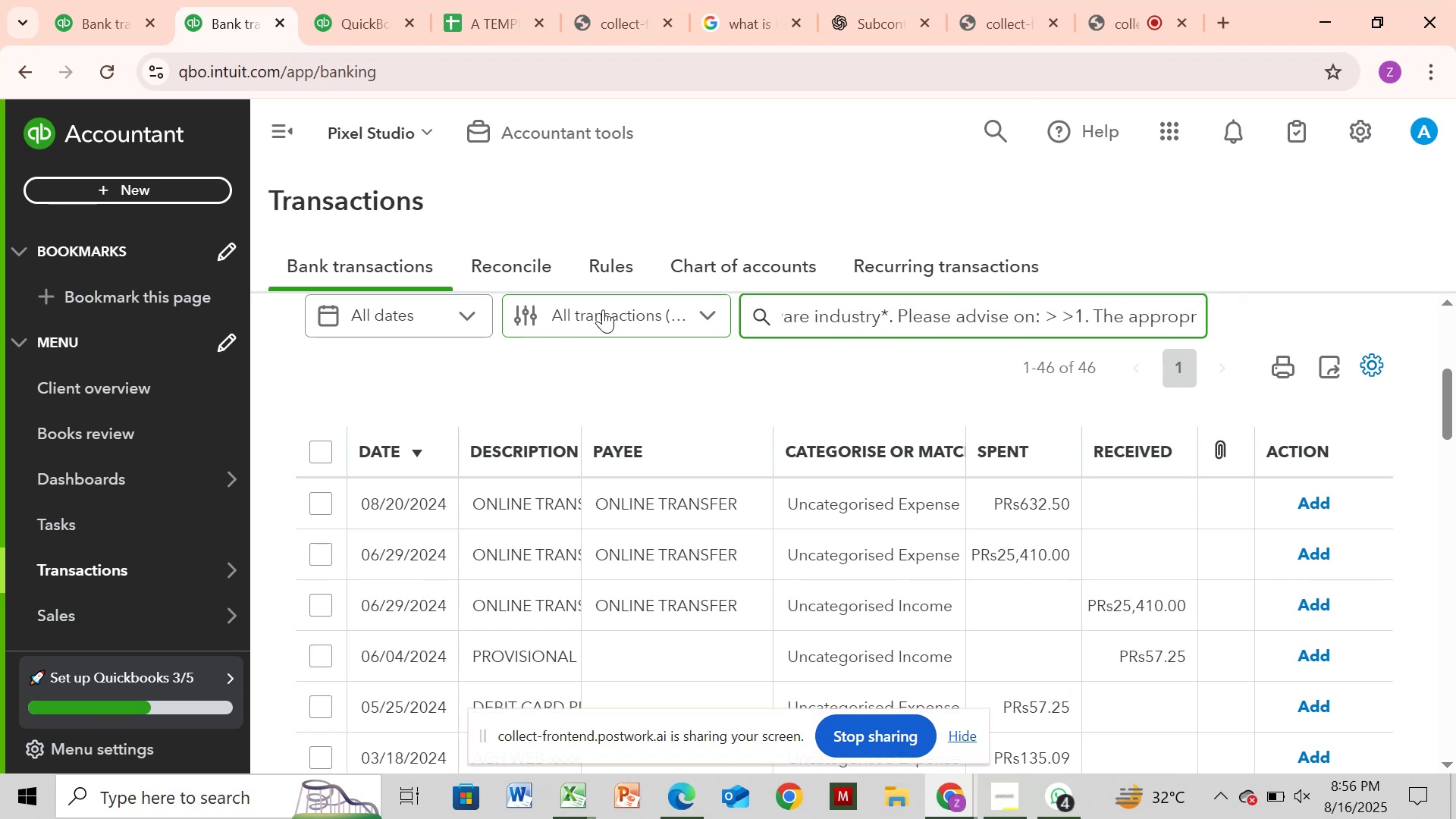 
hold_key(key=Backspace, duration=1.52)
 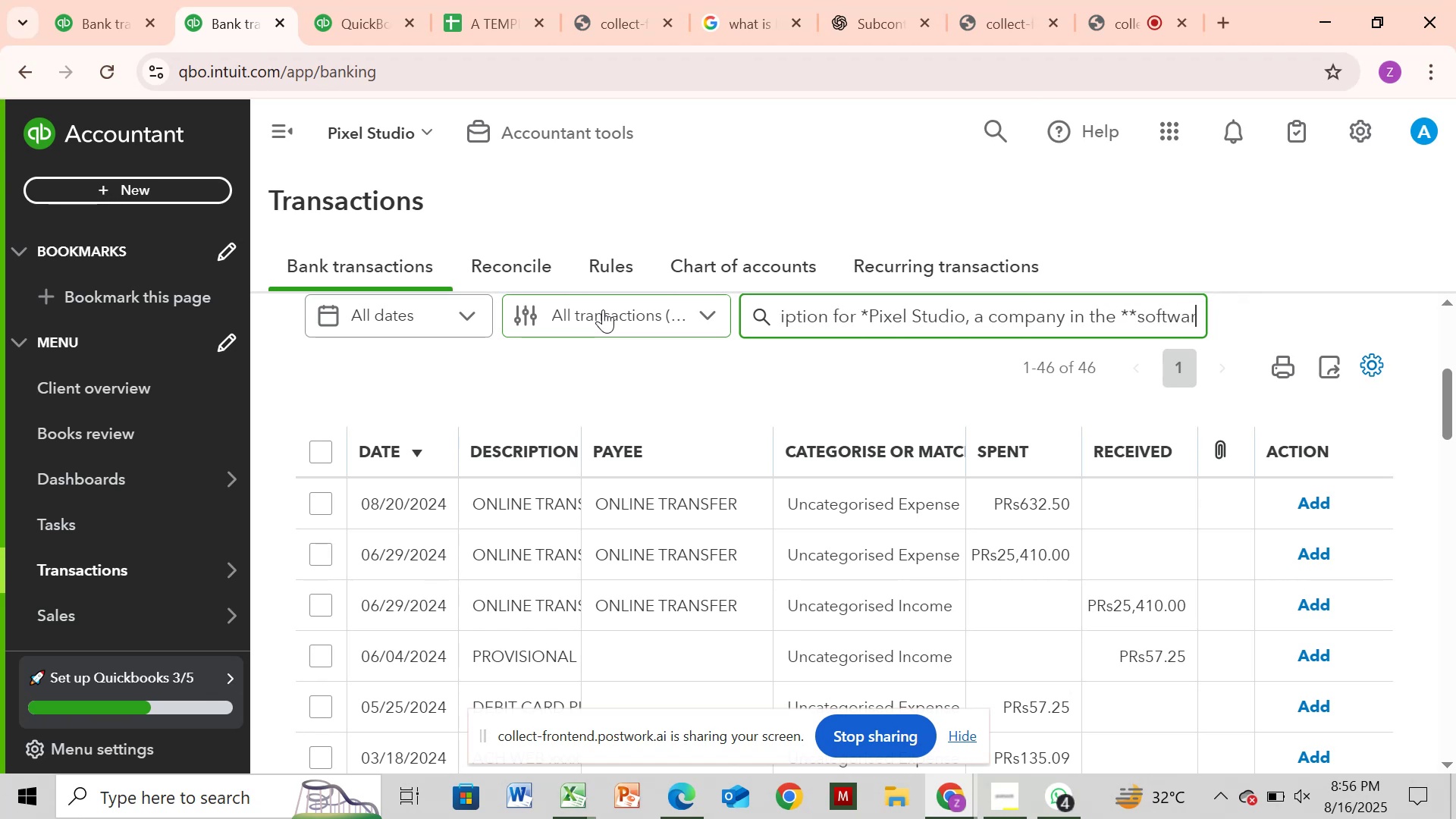 
hold_key(key=Backspace, duration=1.53)
 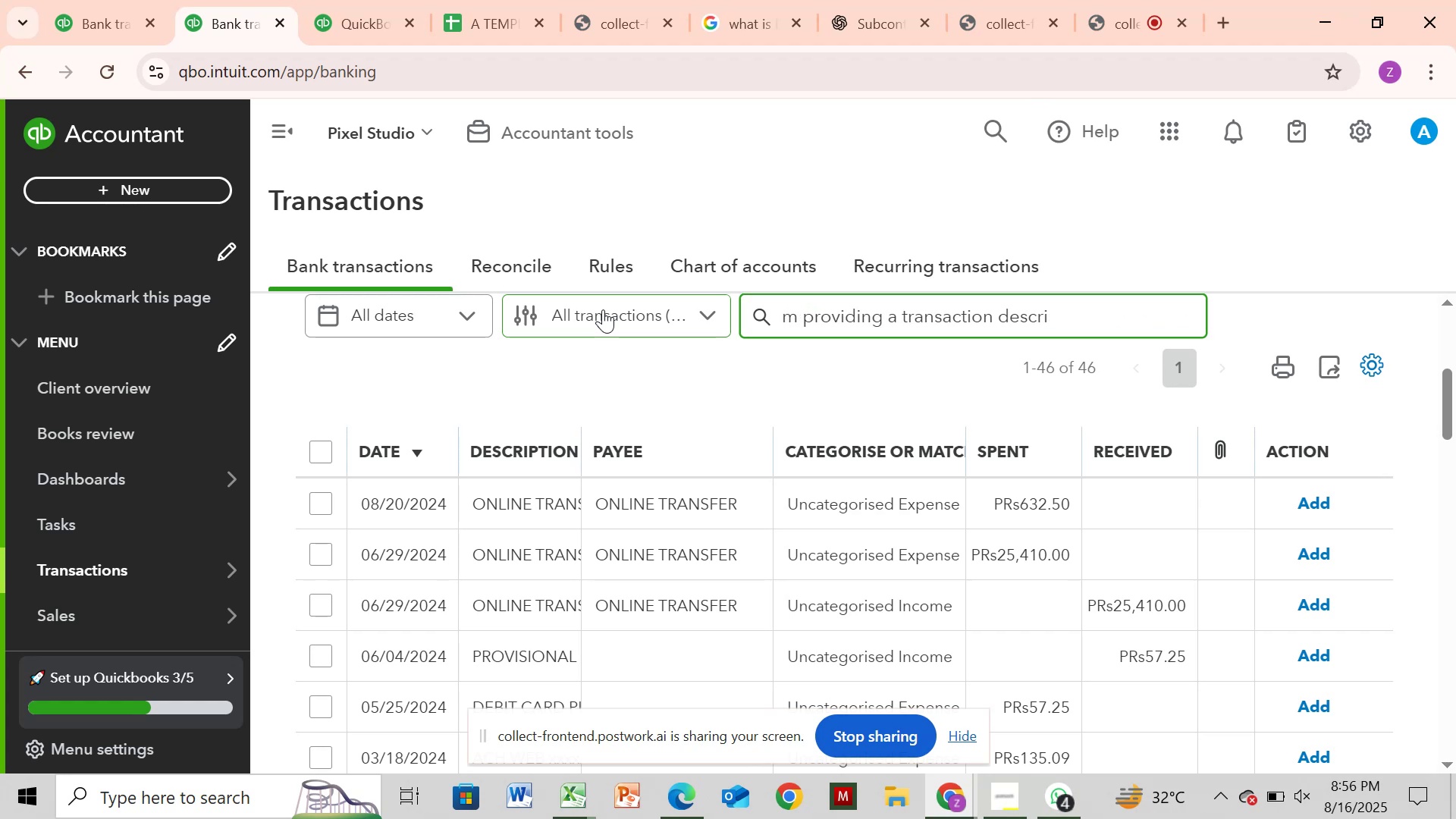 
hold_key(key=Backspace, duration=1.52)
 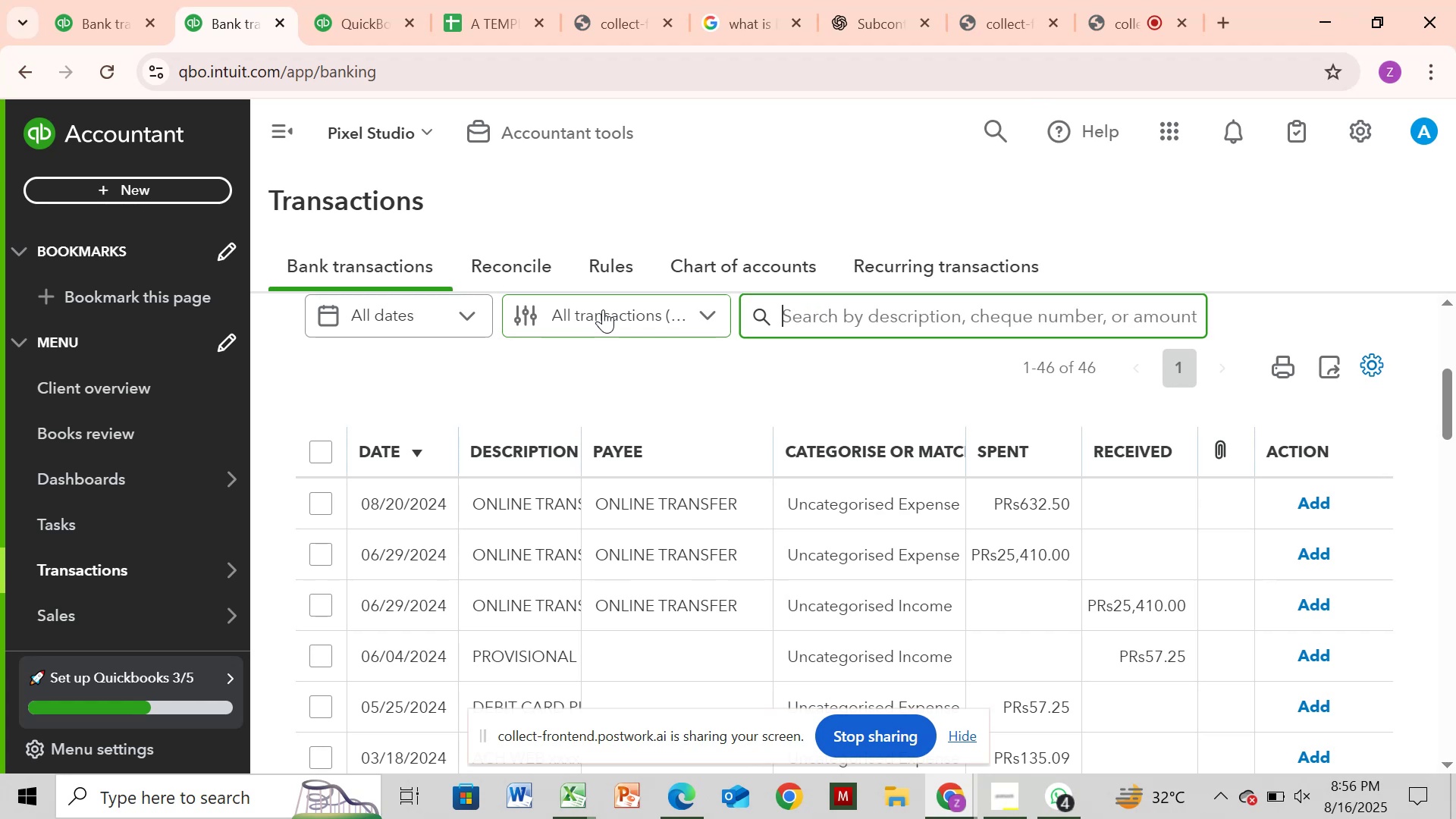 
key(Backspace)
 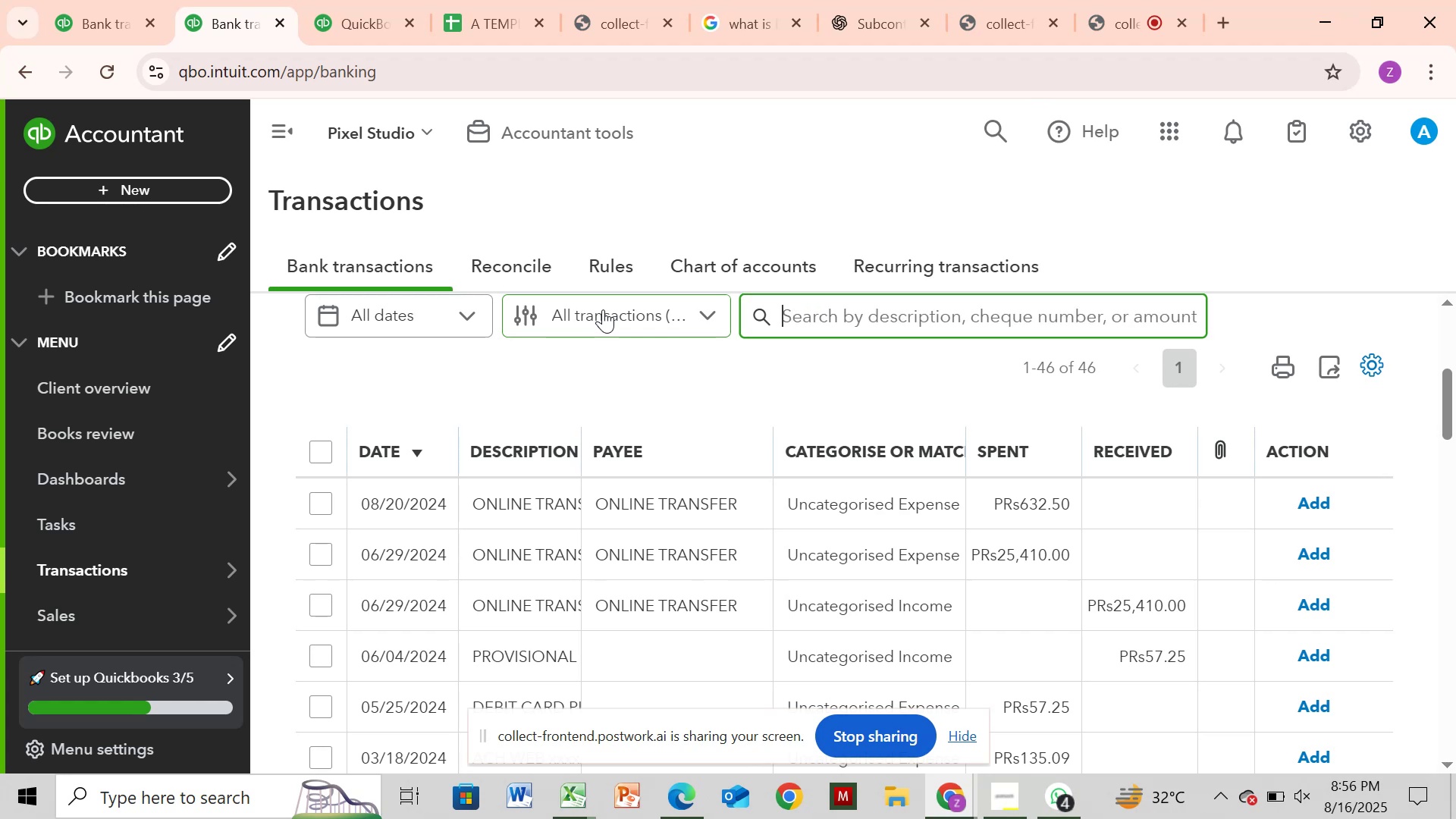 
key(Backspace)
 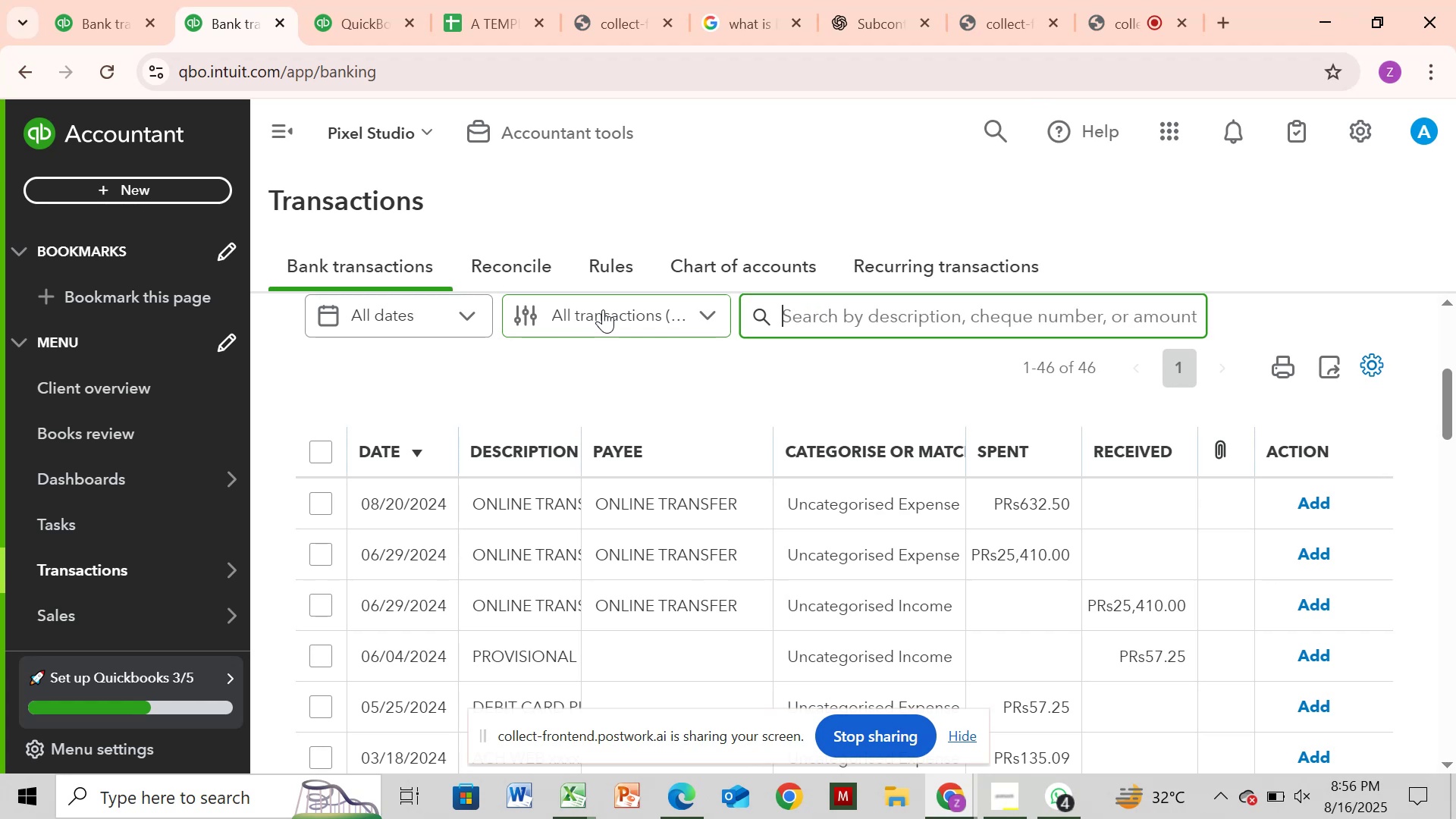 
key(Backspace)
 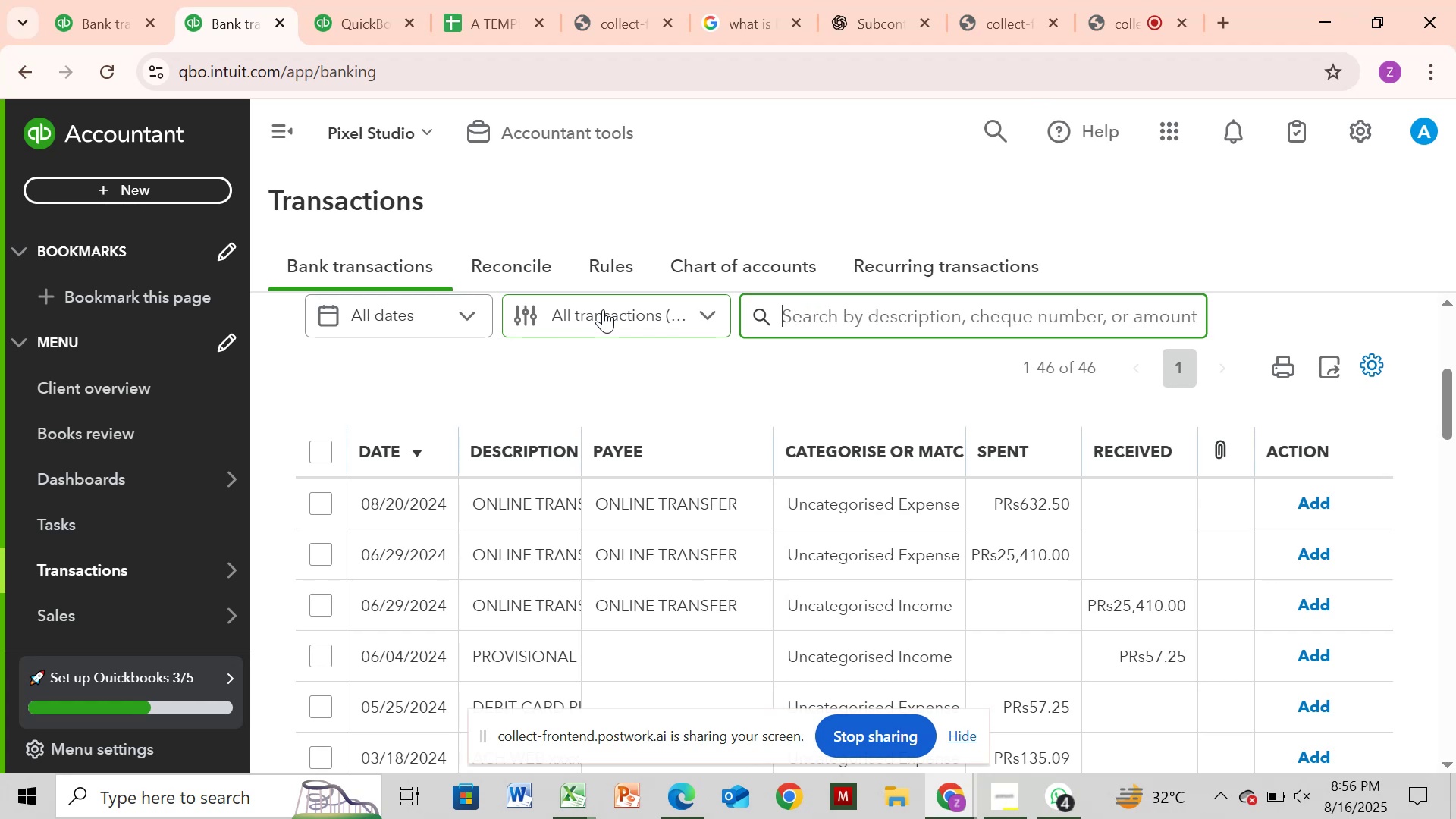 
key(Backspace)
 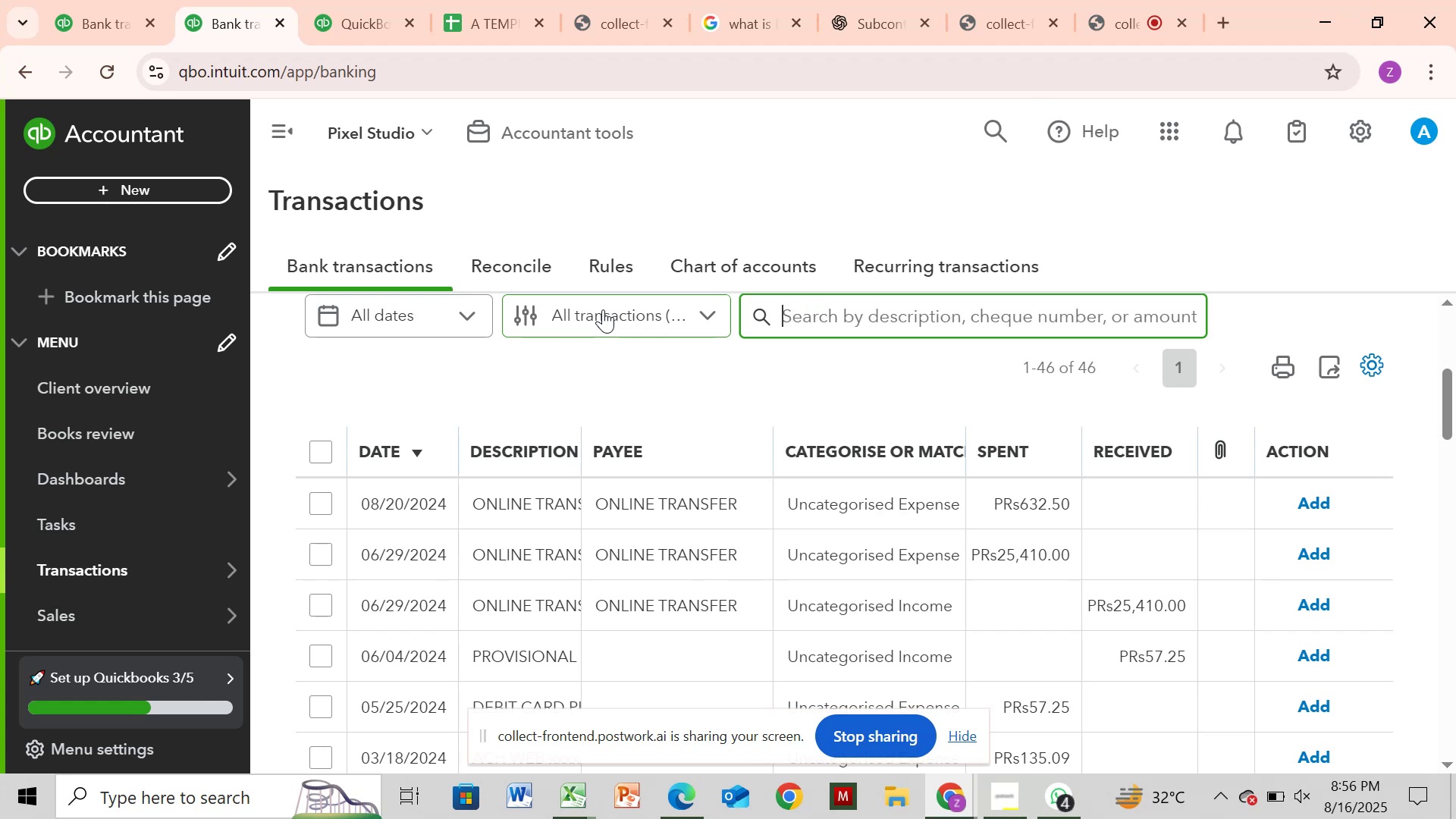 
key(Backspace)
 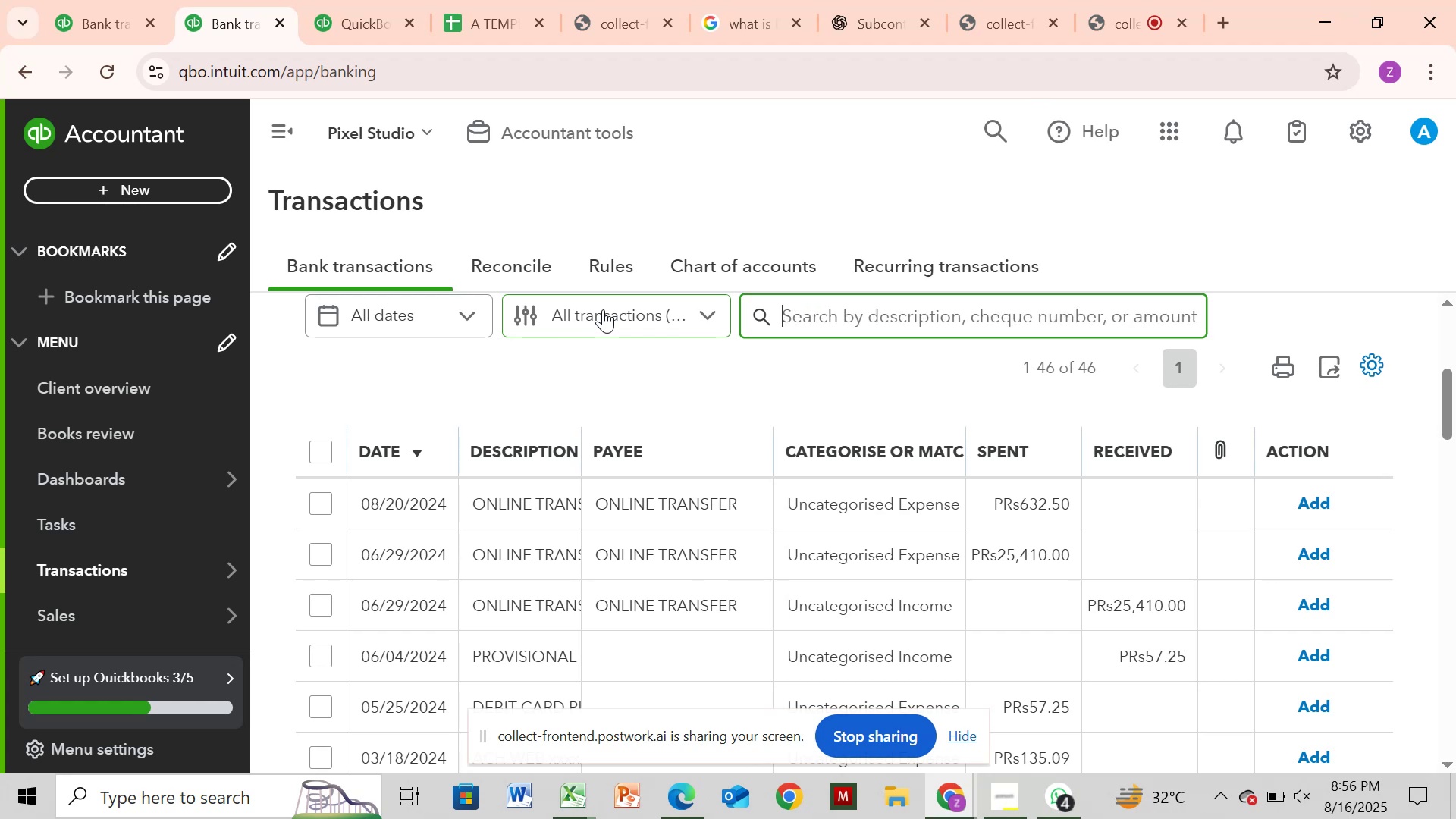 
key(Backspace)
 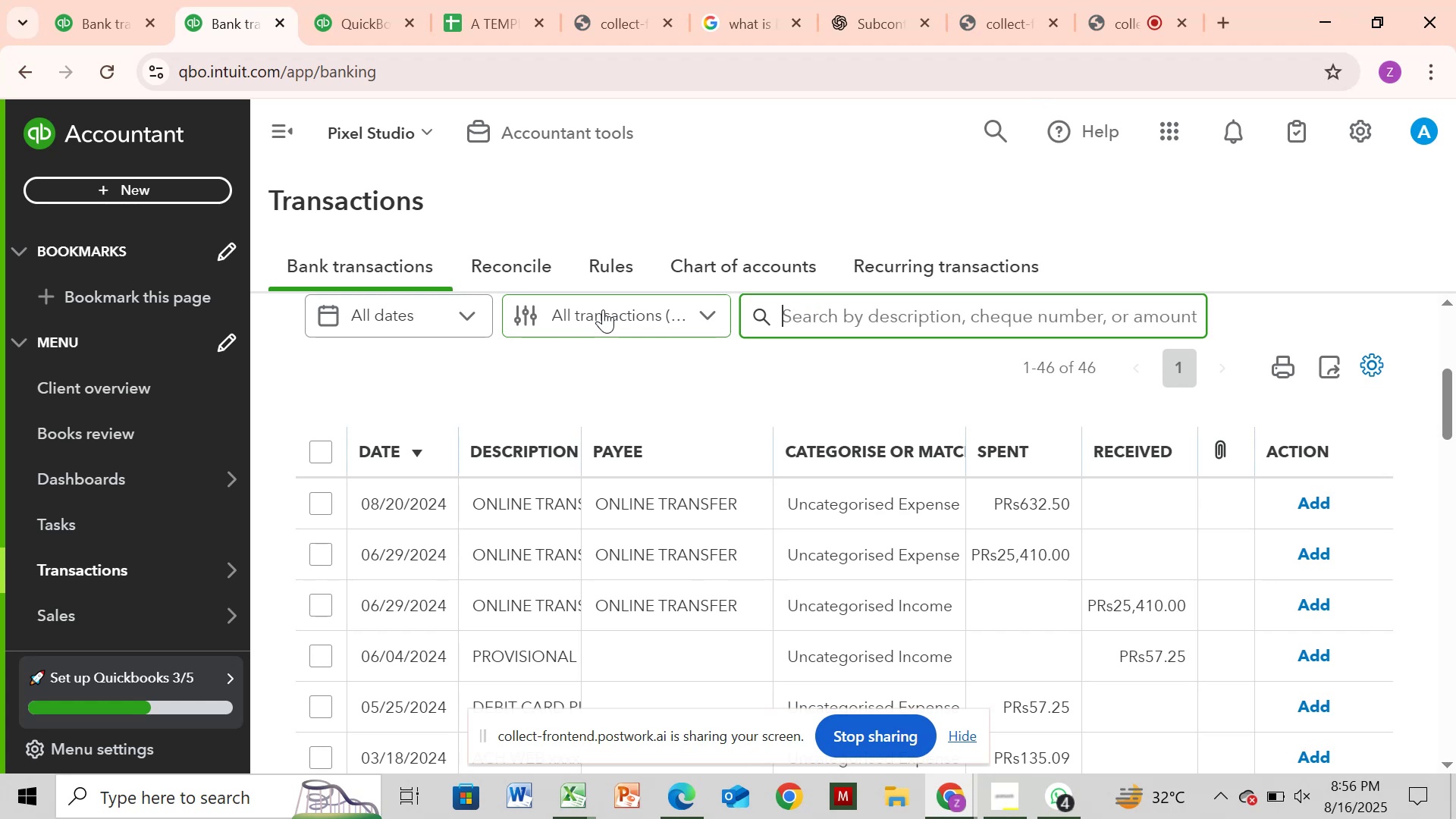 
key(Backspace)
 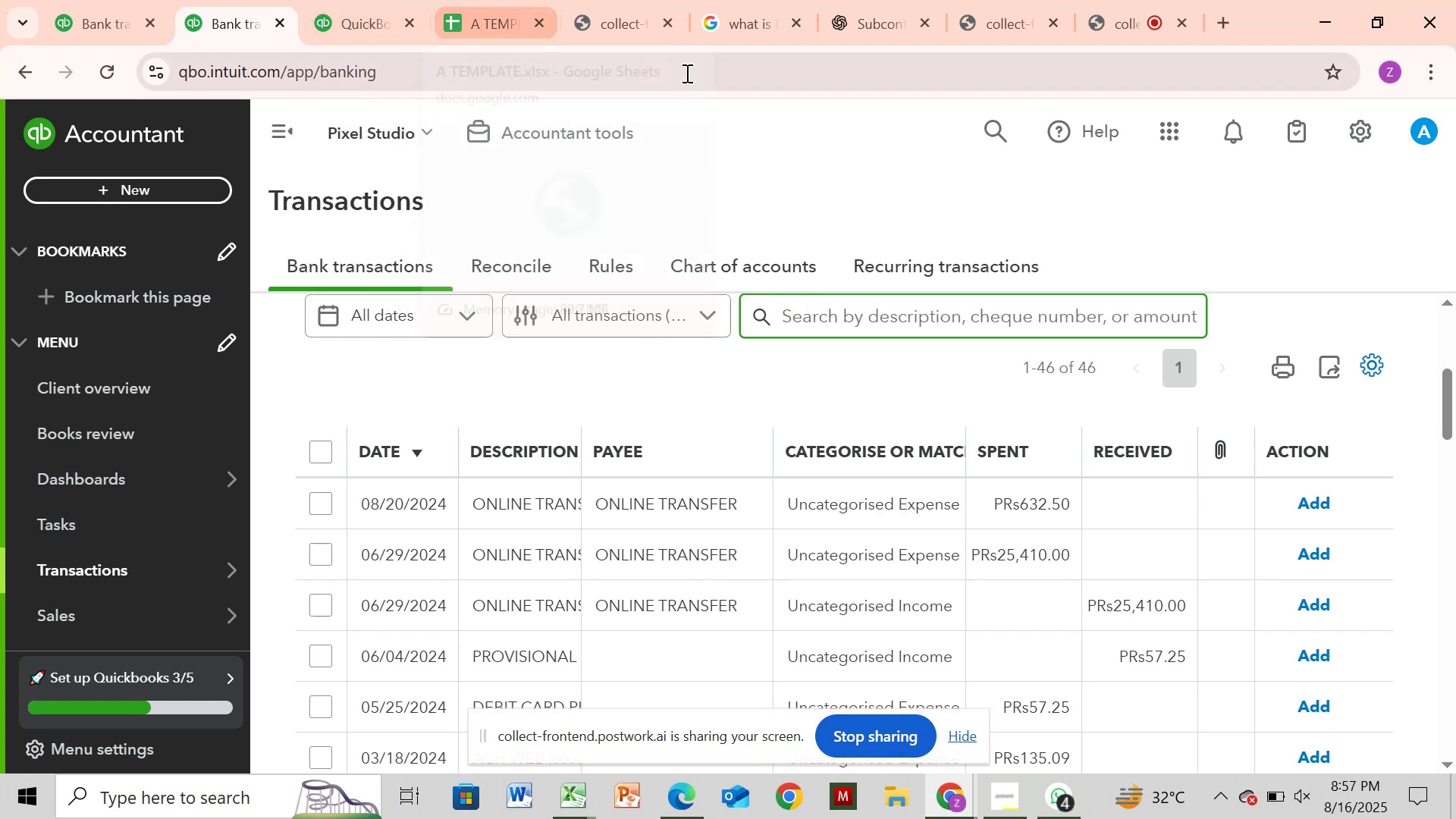 
left_click([739, 38])
 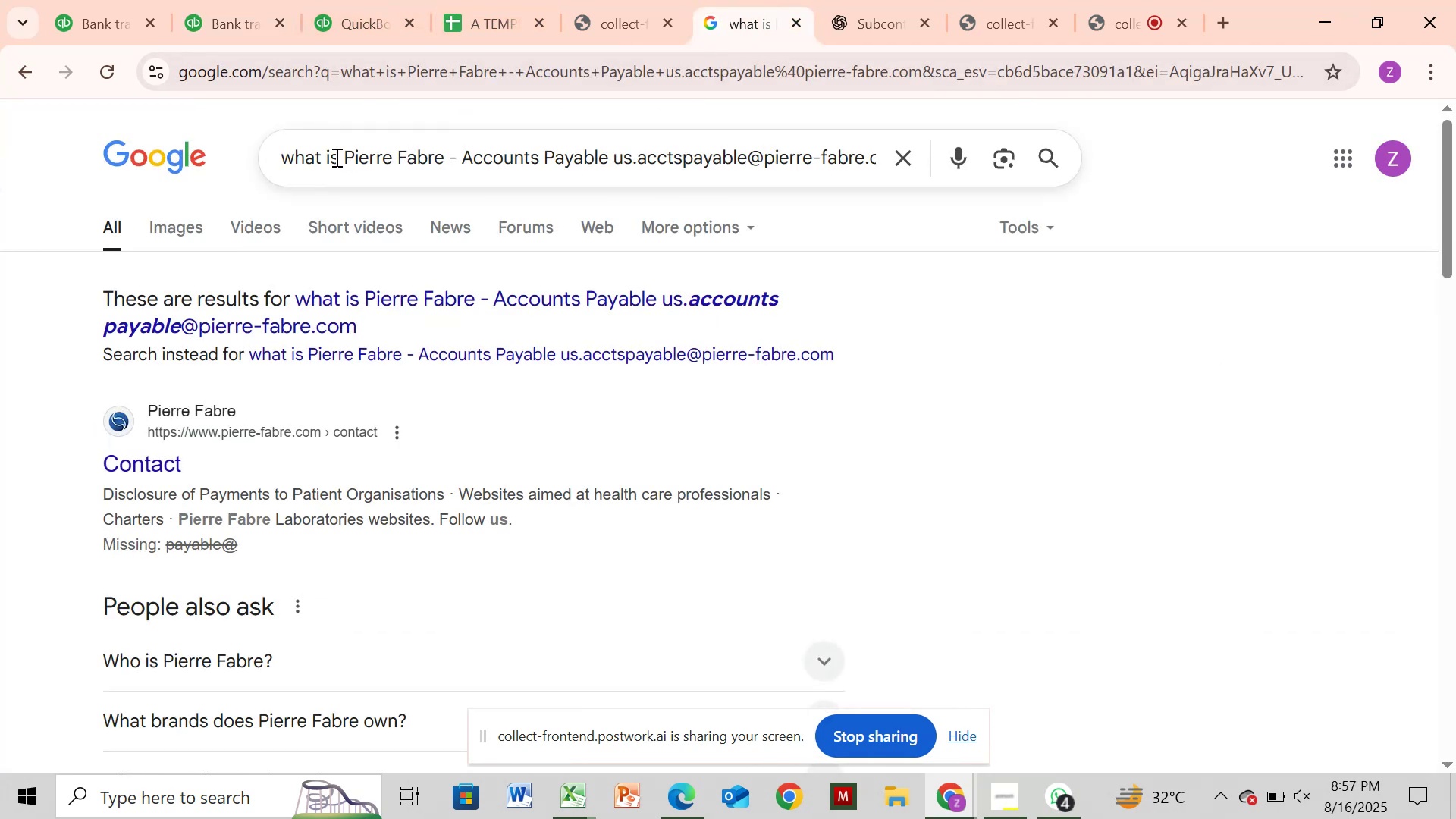 
left_click_drag(start_coordinate=[343, 157], to_coordinate=[453, 197])
 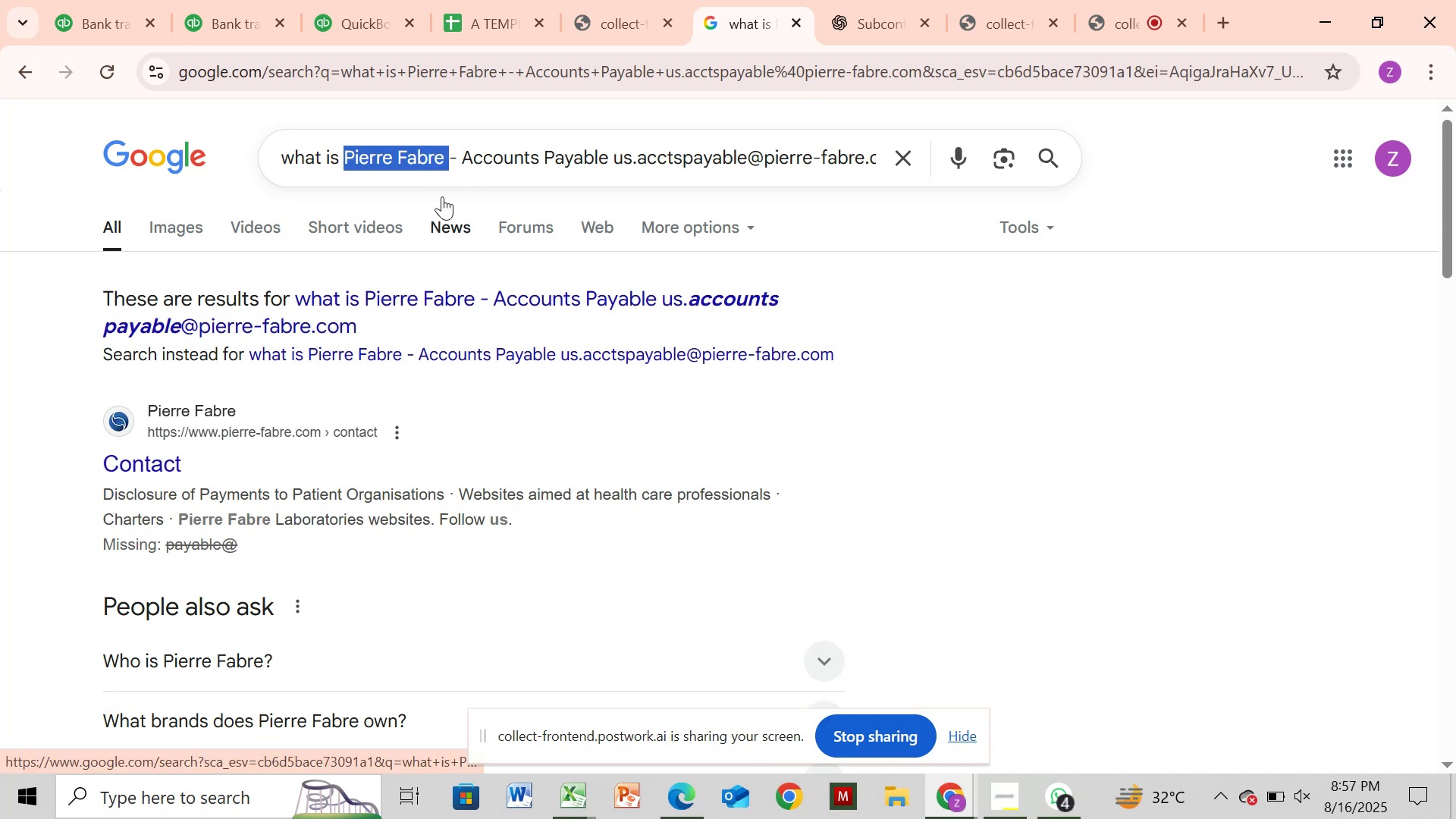 
key(Control+C)
 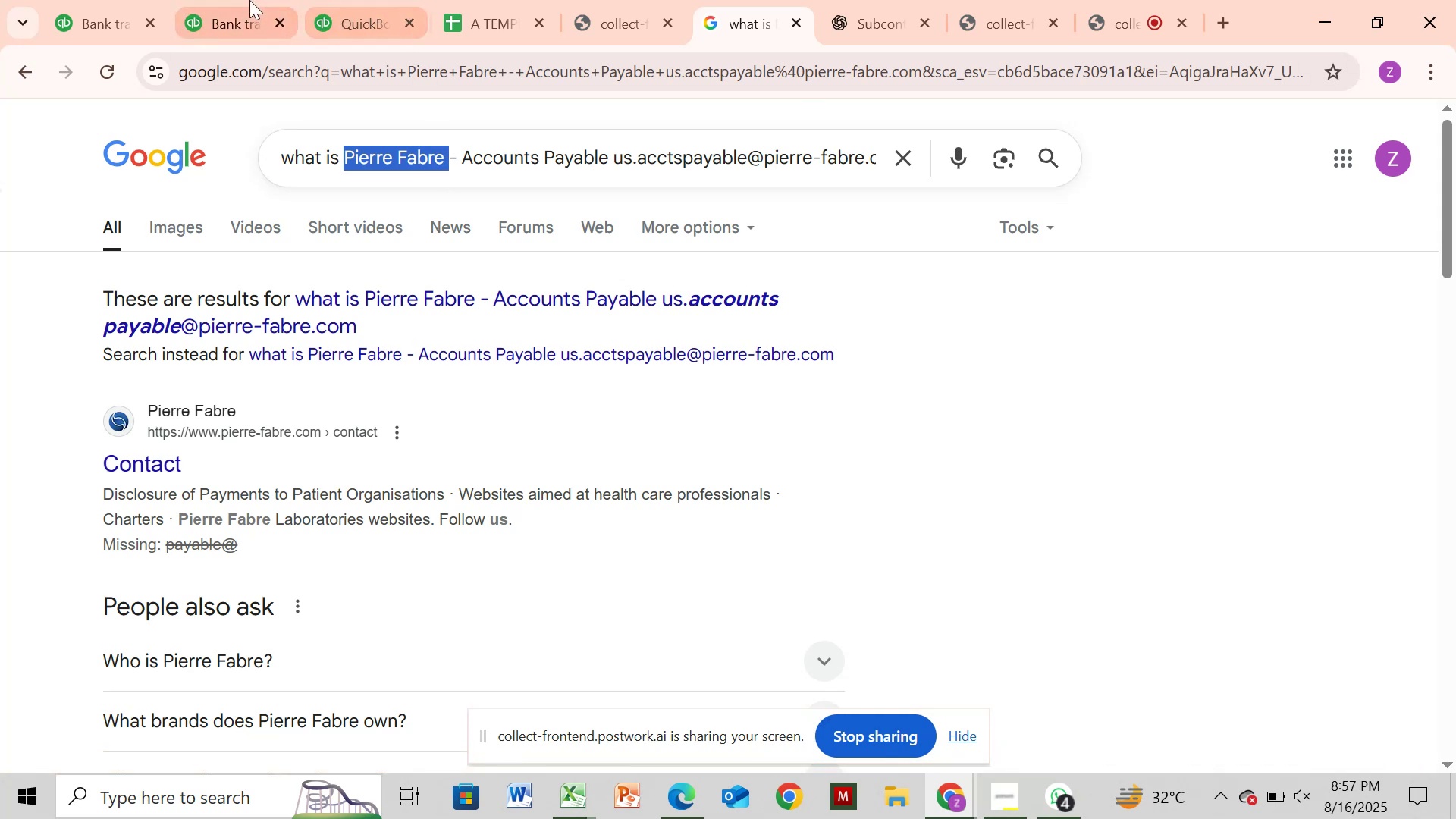 
left_click([237, 9])
 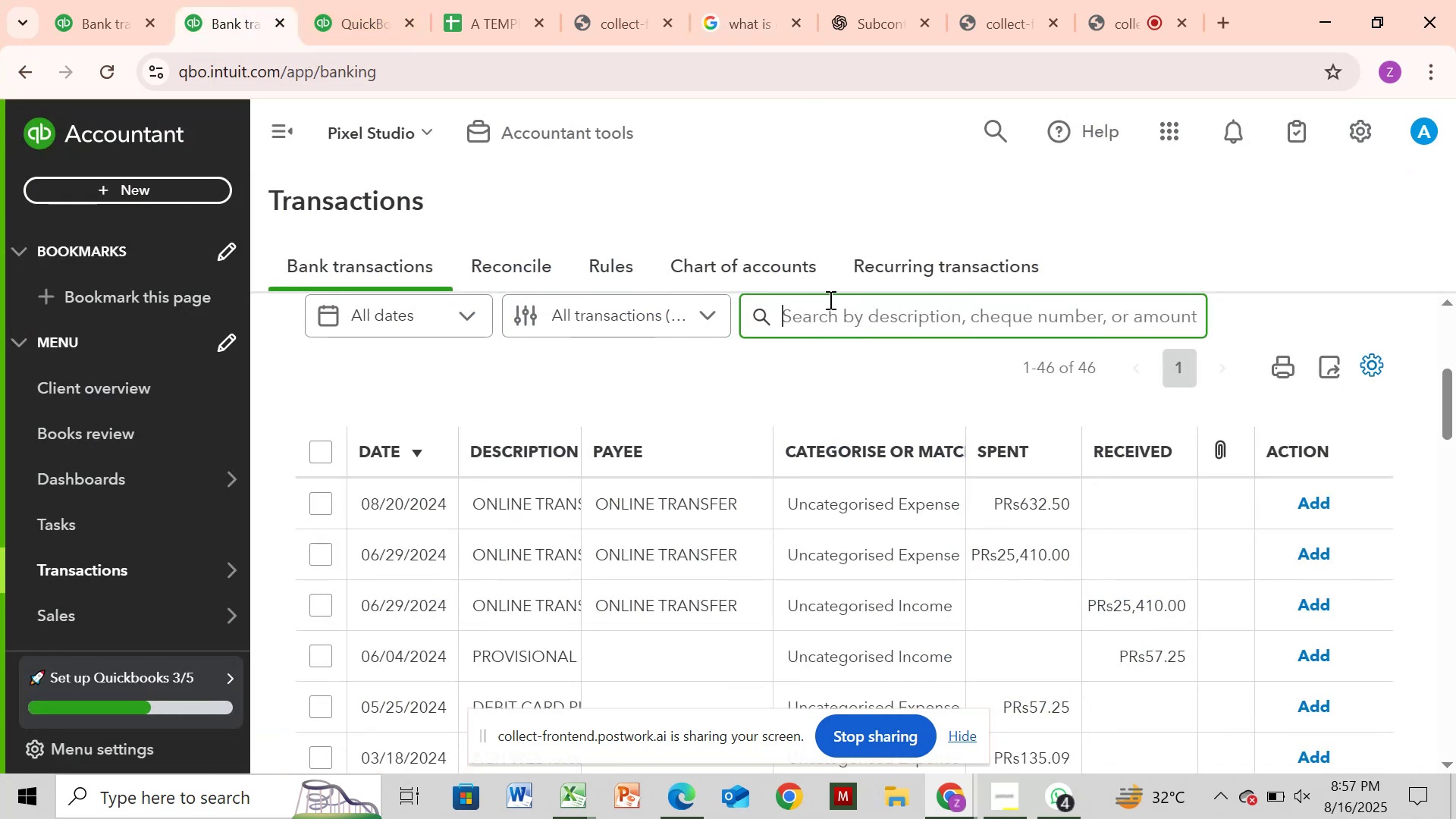 
left_click([821, 306])
 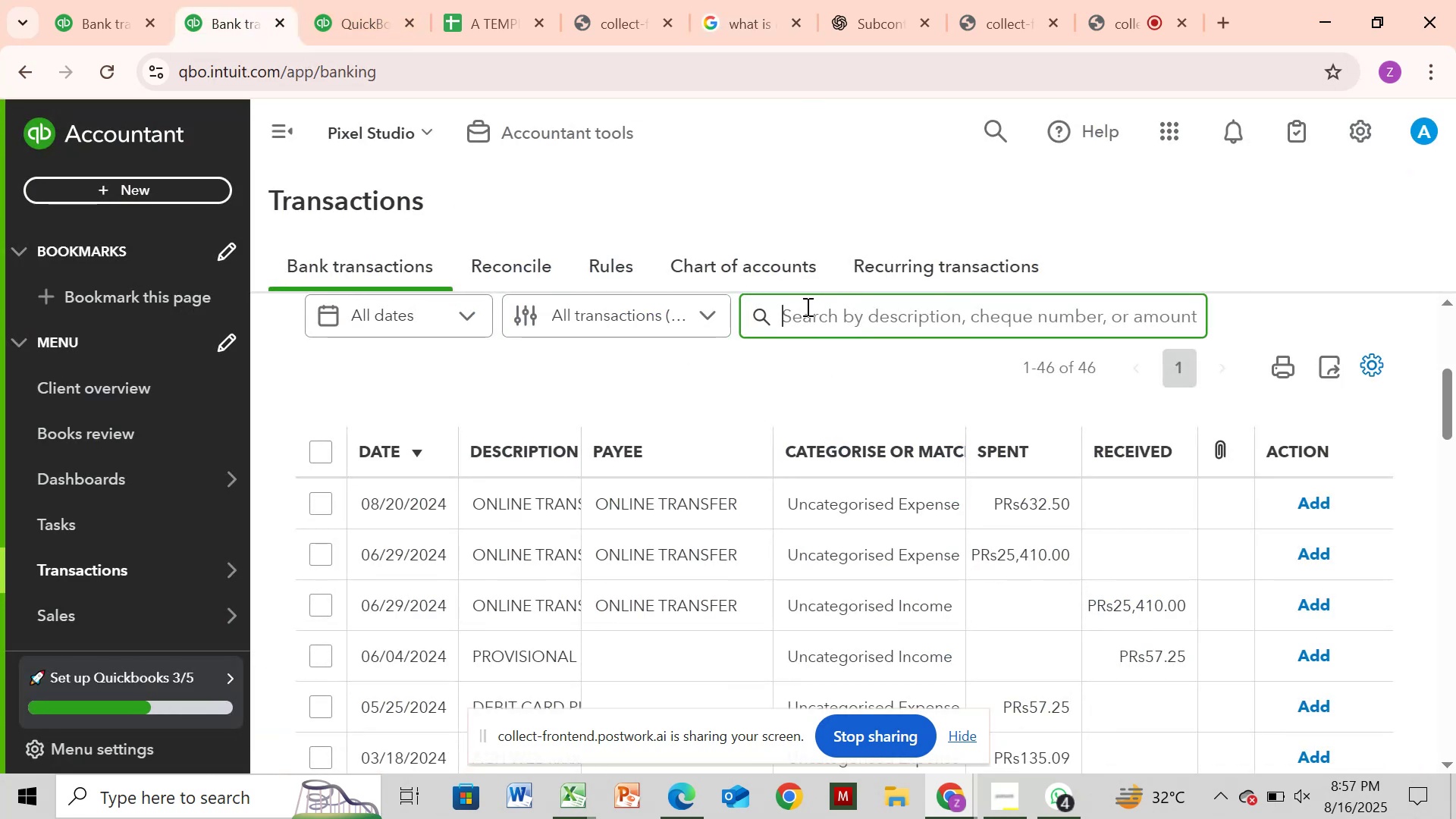 
key(Control+V)
 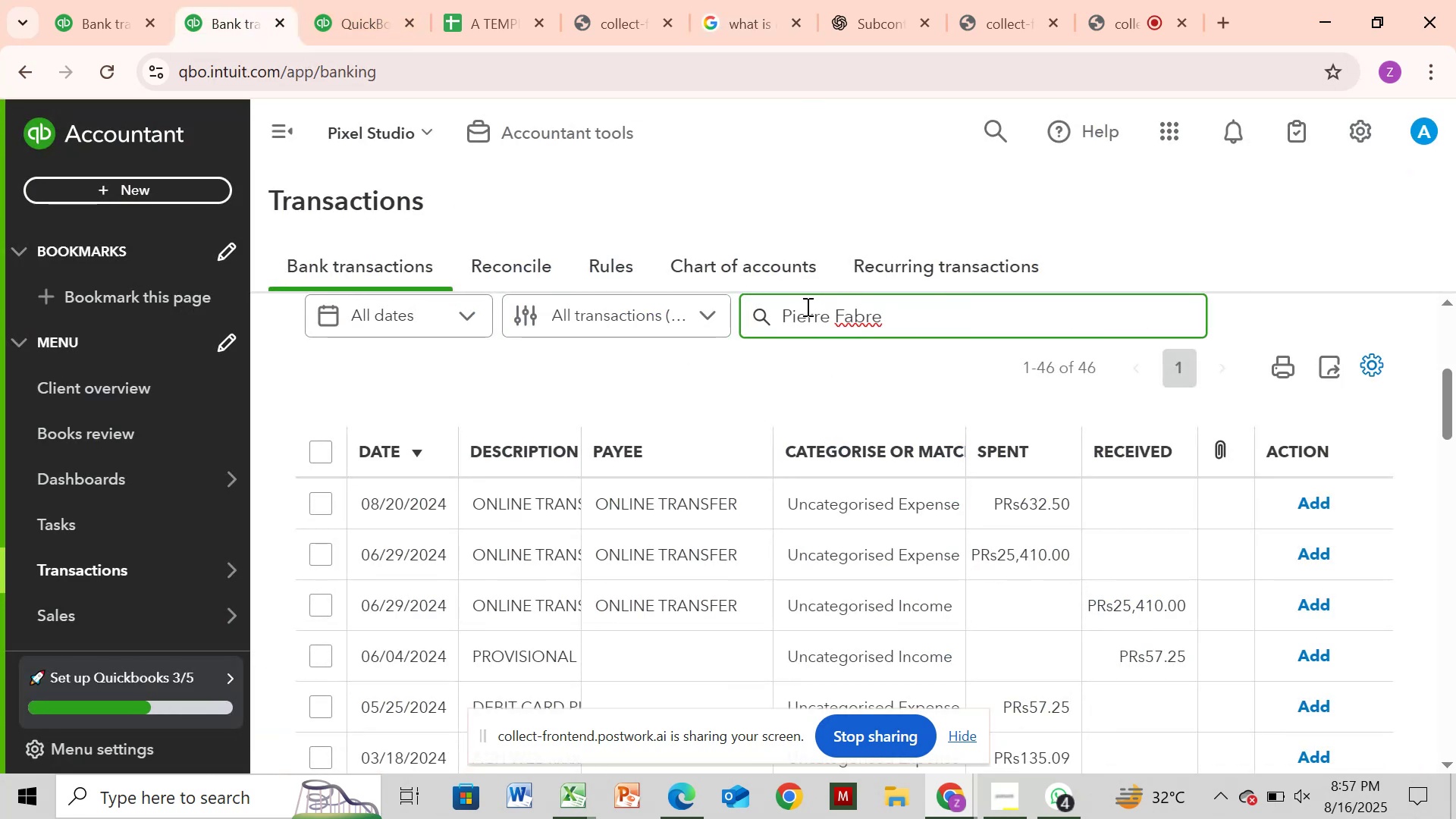 
key(Enter)
 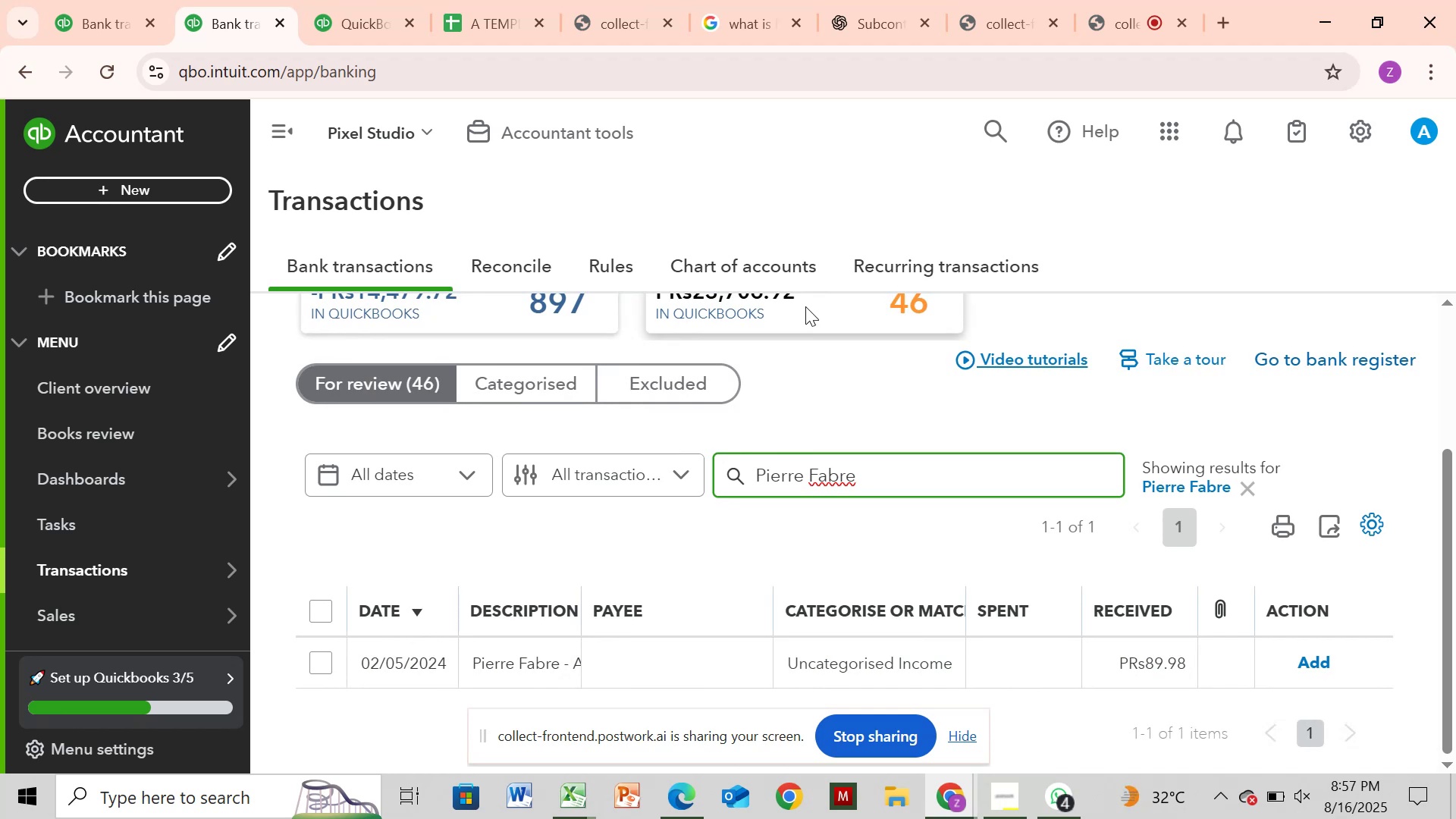 
wait(5.23)
 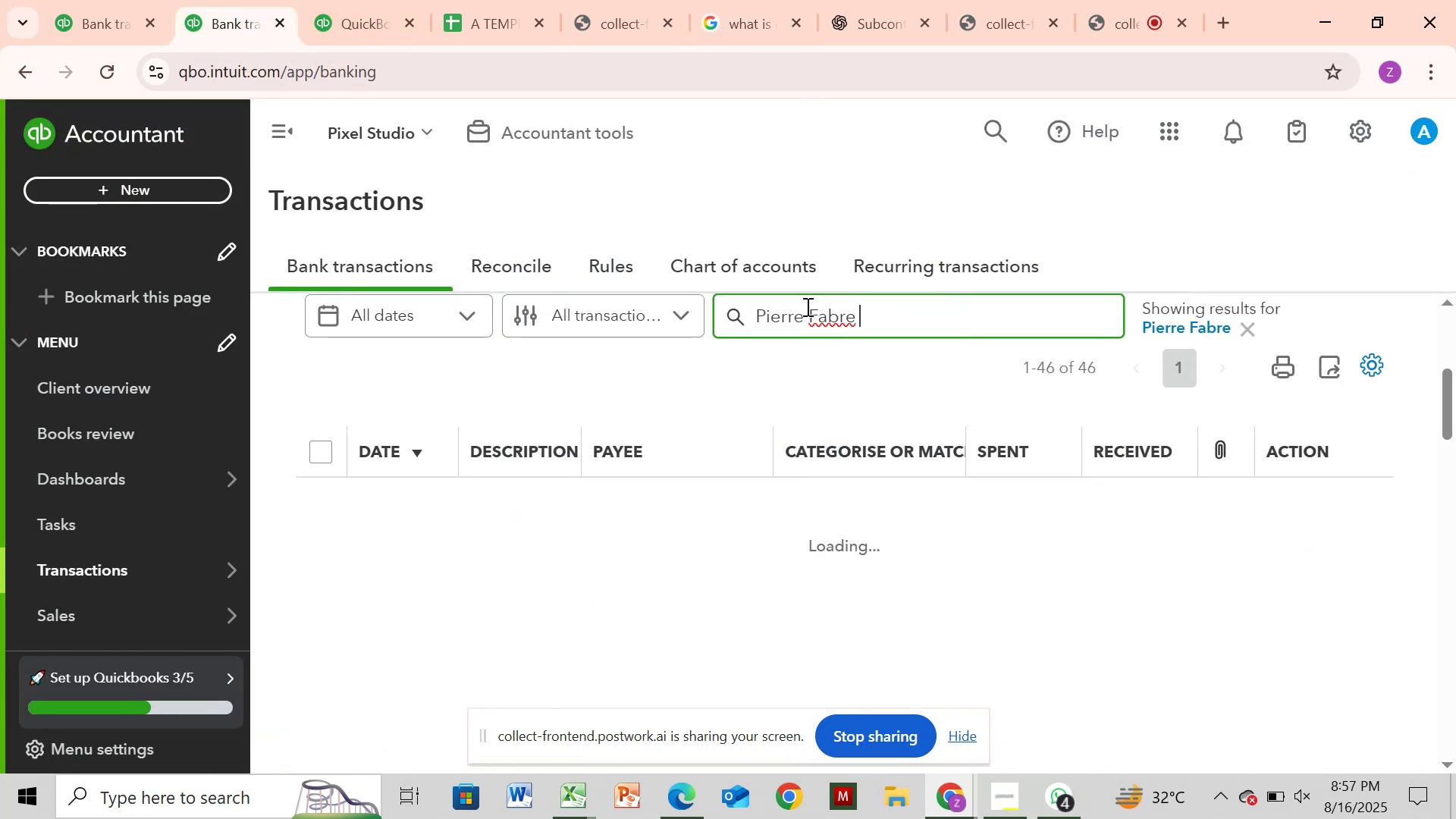 
left_click([115, 8])
 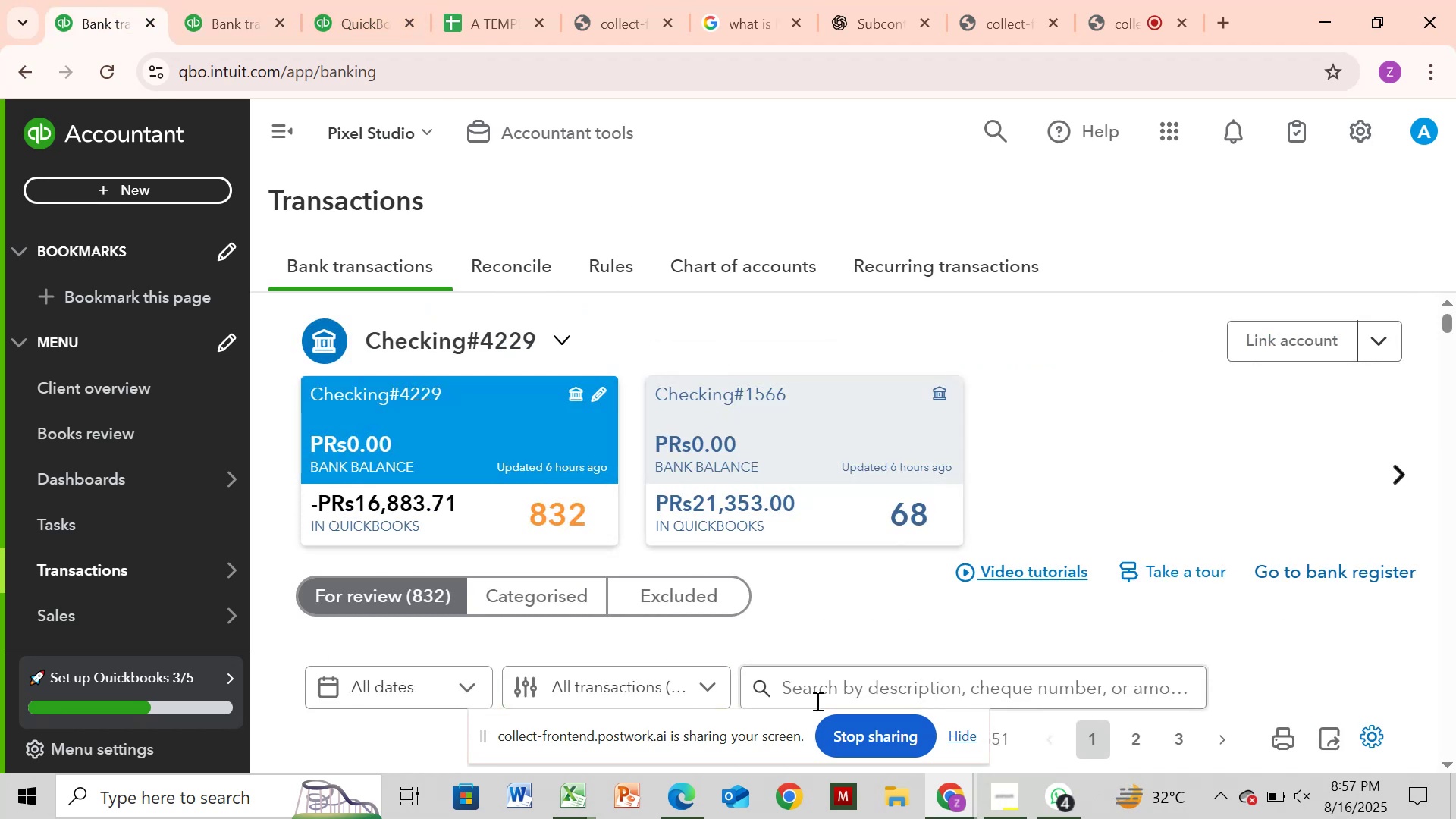 
left_click([821, 692])
 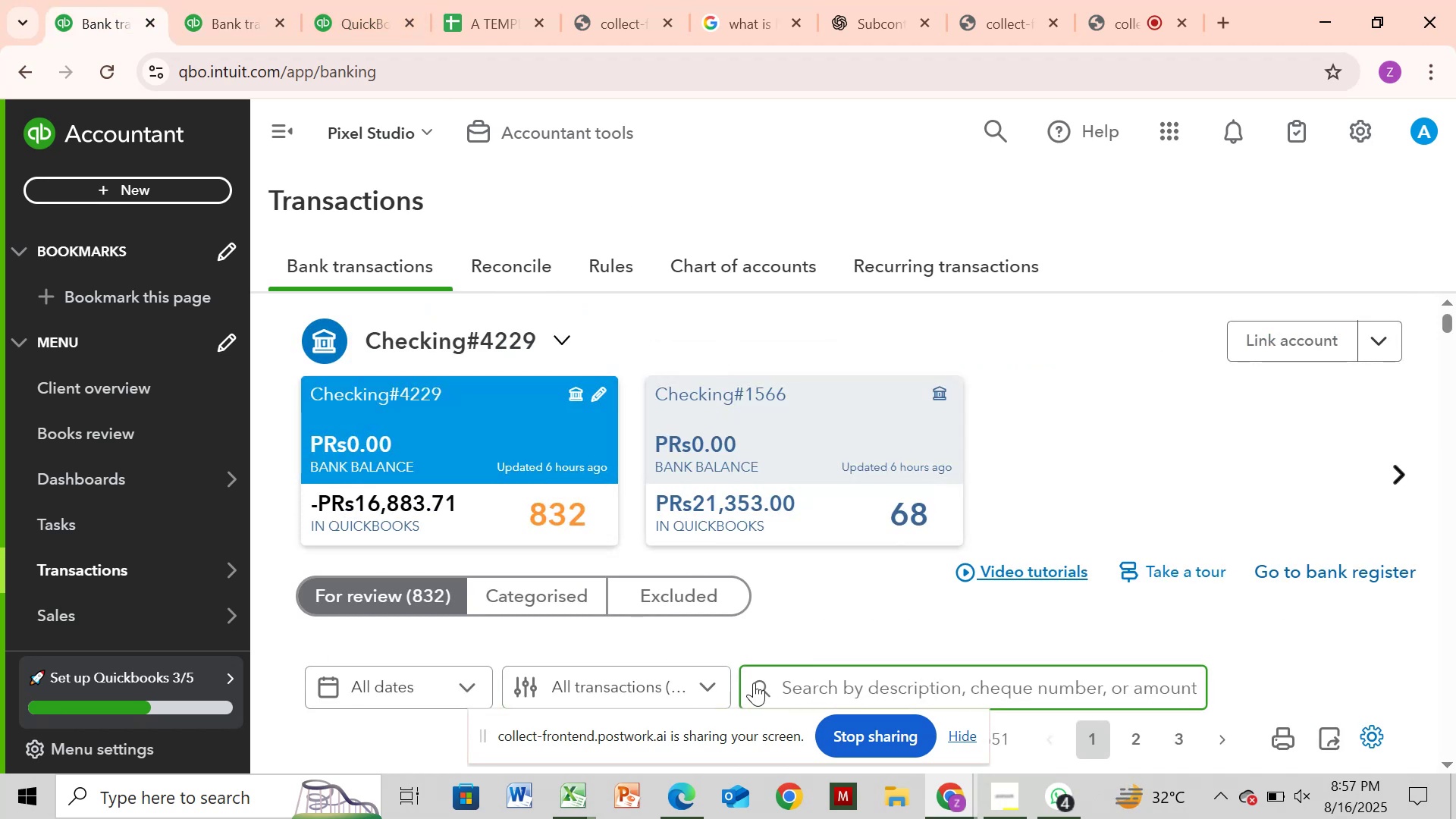 
key(Control+V)
 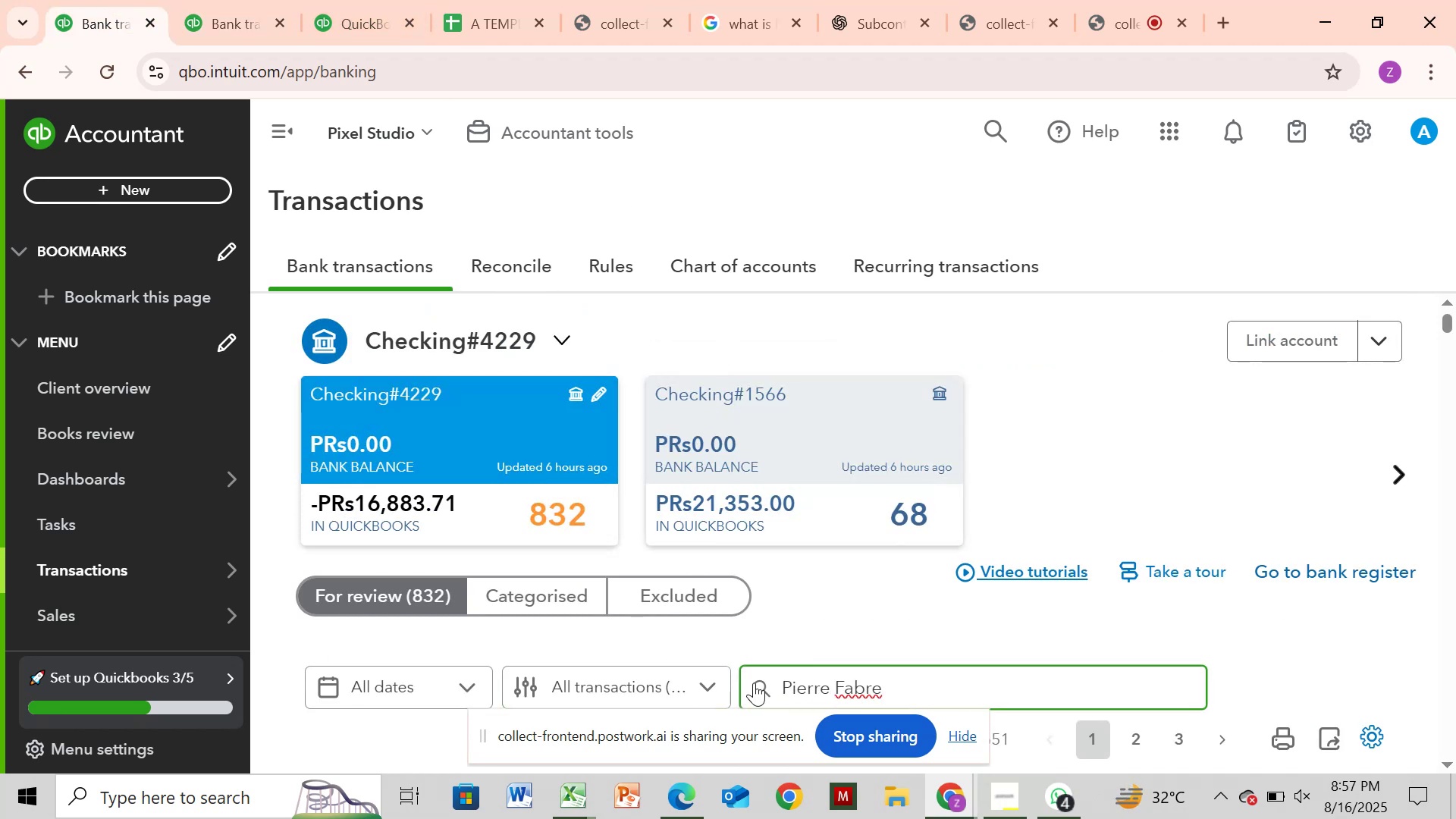 
key(Enter)
 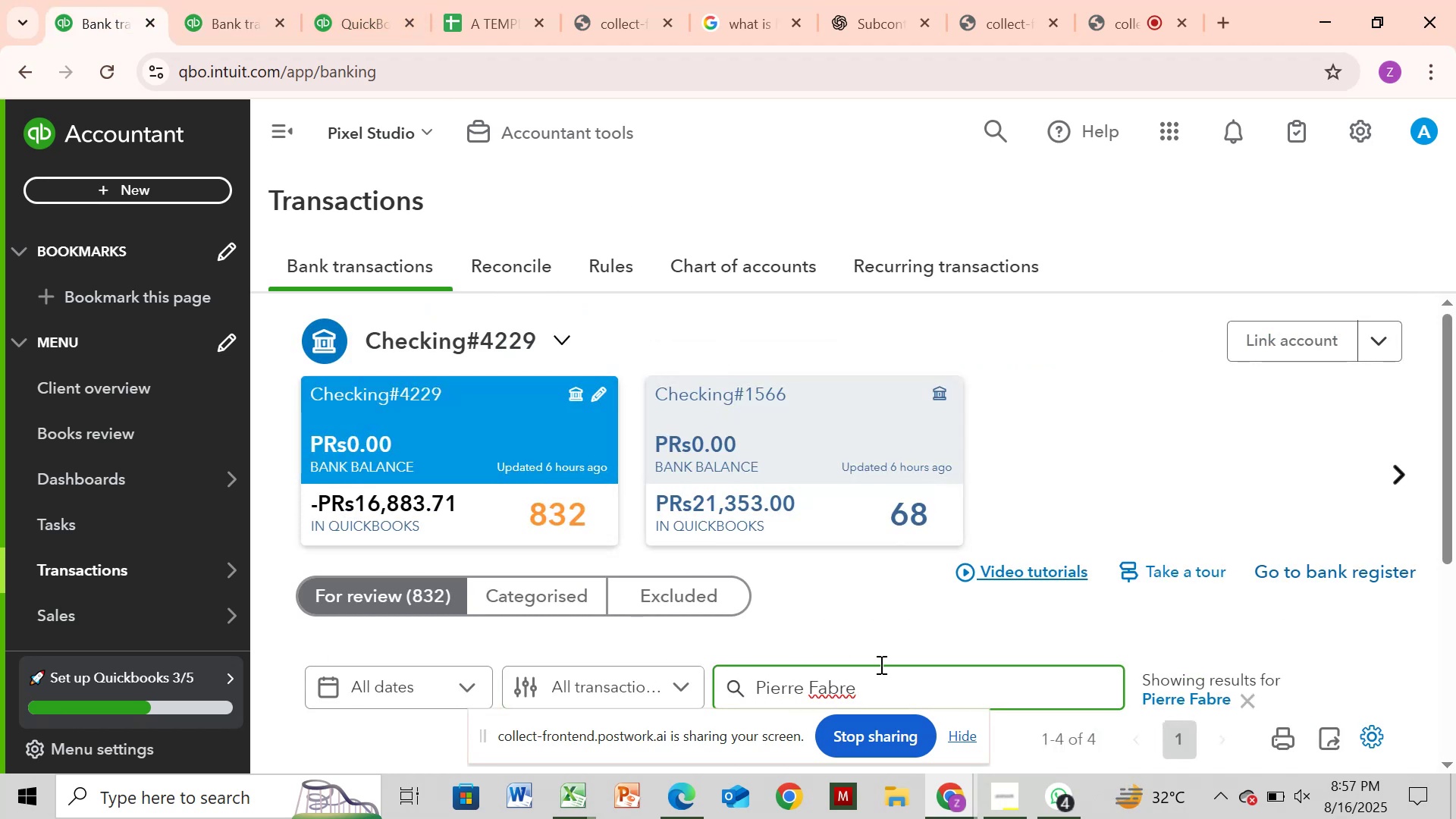 
scroll: coordinate [1116, 670], scroll_direction: down, amount: 3.0
 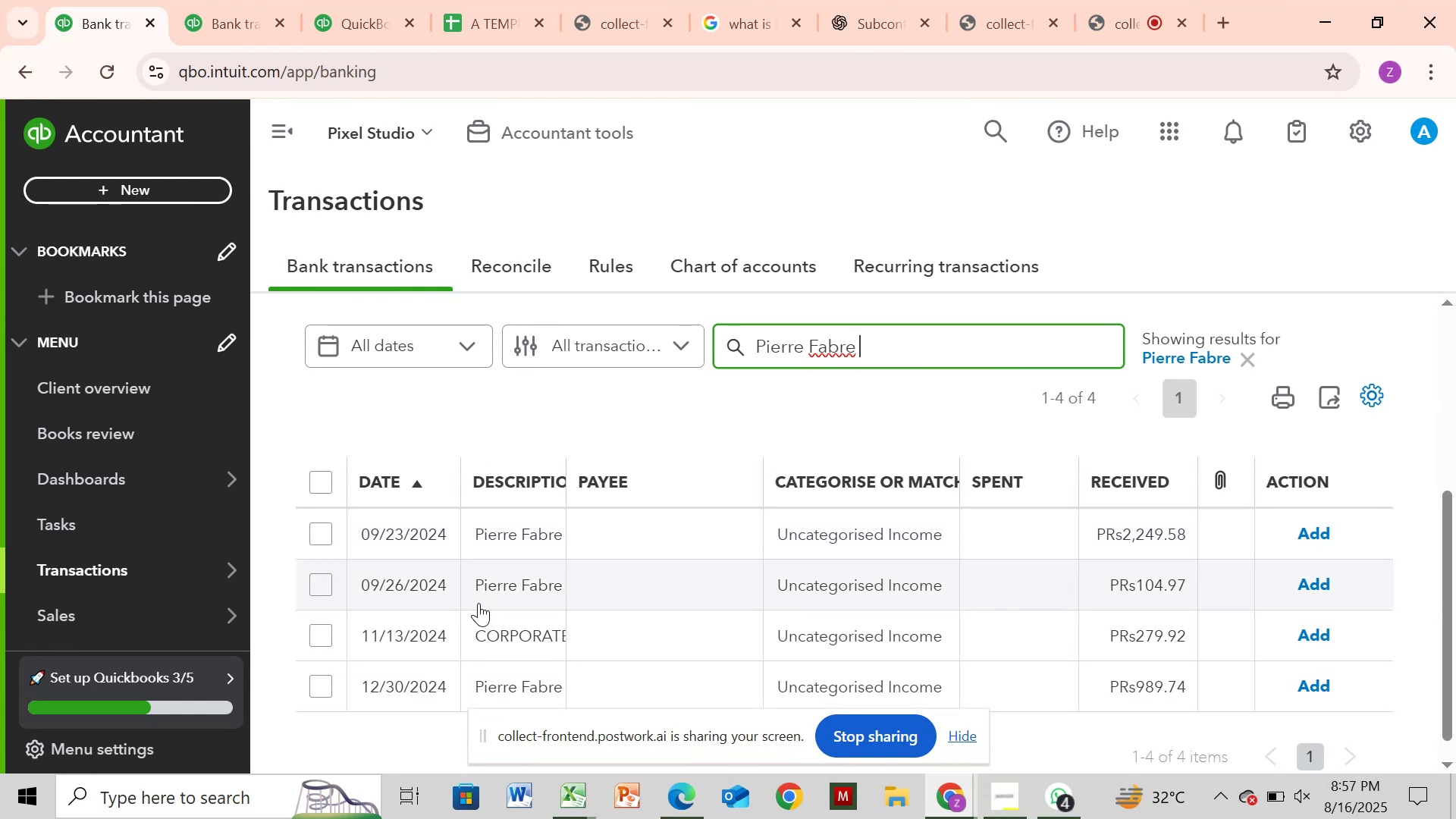 
left_click([503, 629])
 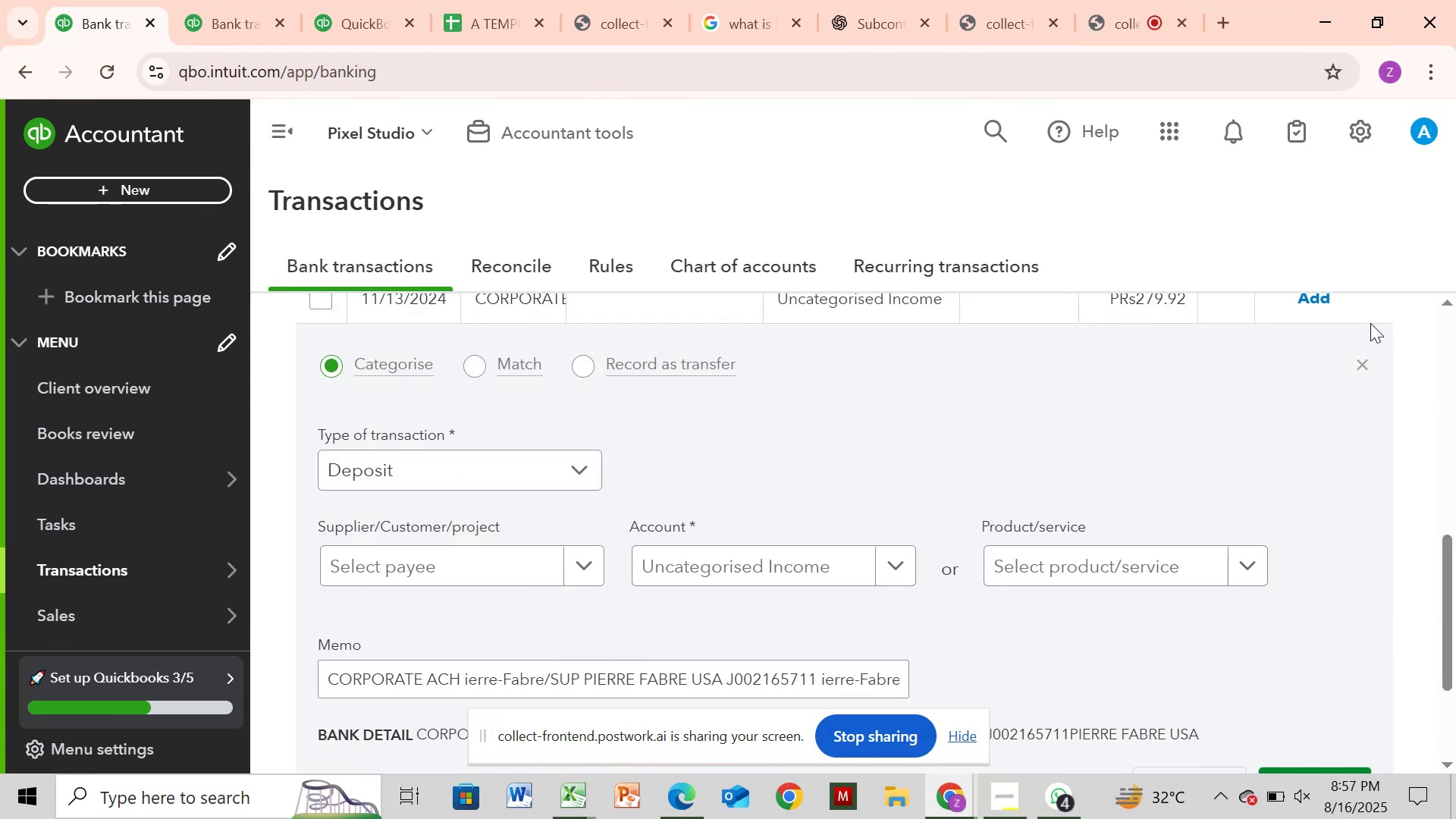 
left_click([1358, 361])
 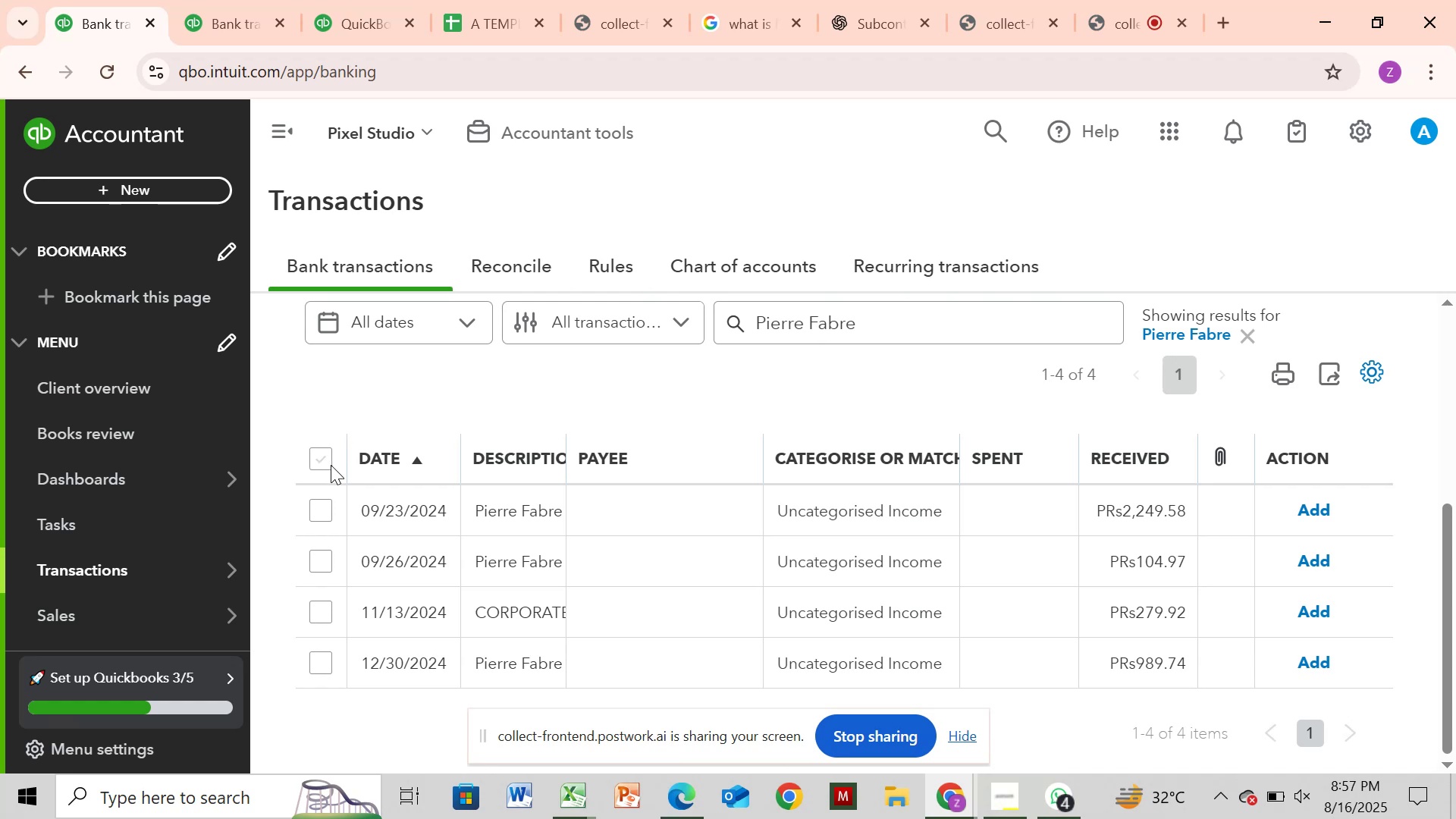 
left_click([322, 457])
 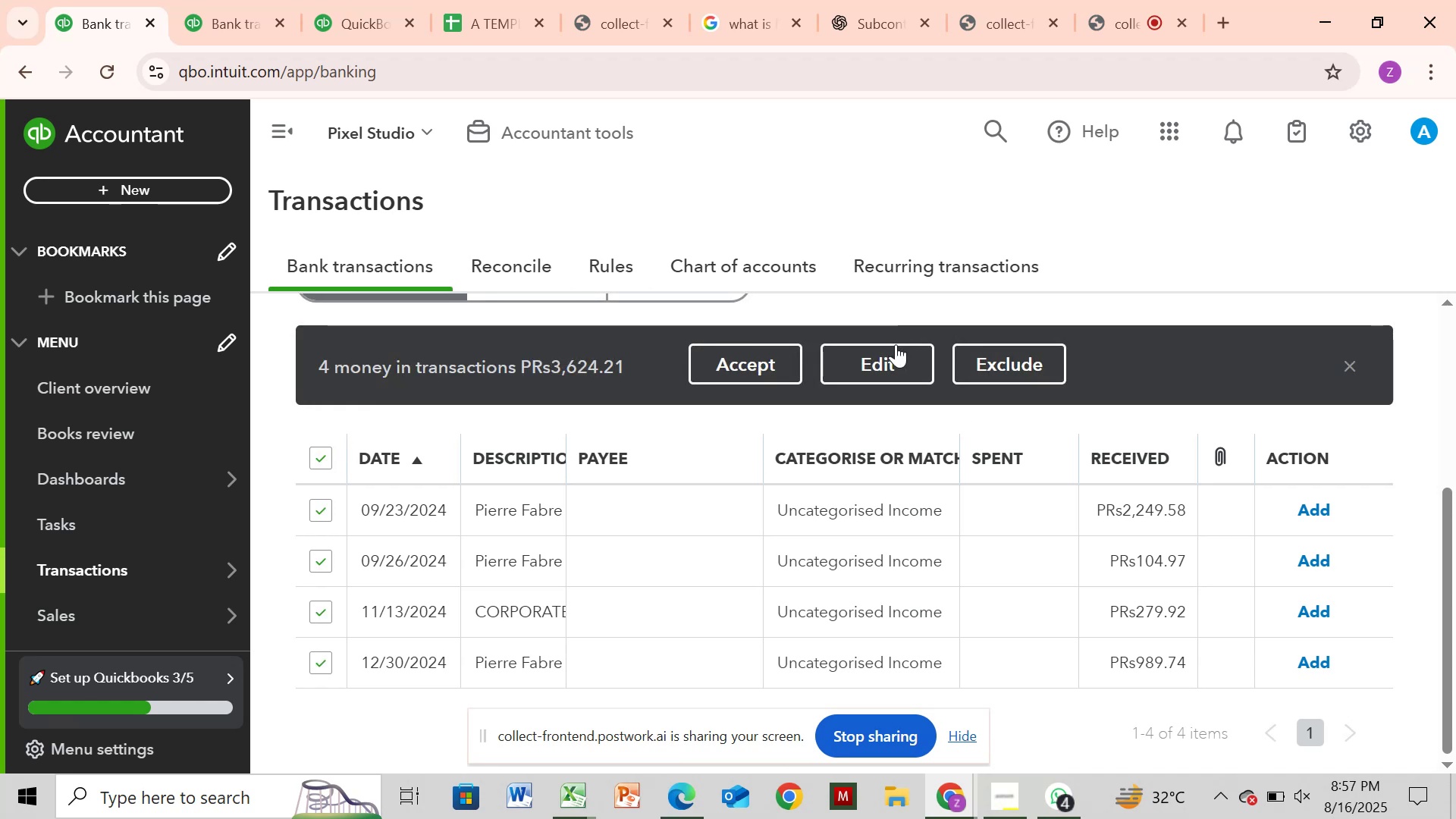 
left_click([893, 344])
 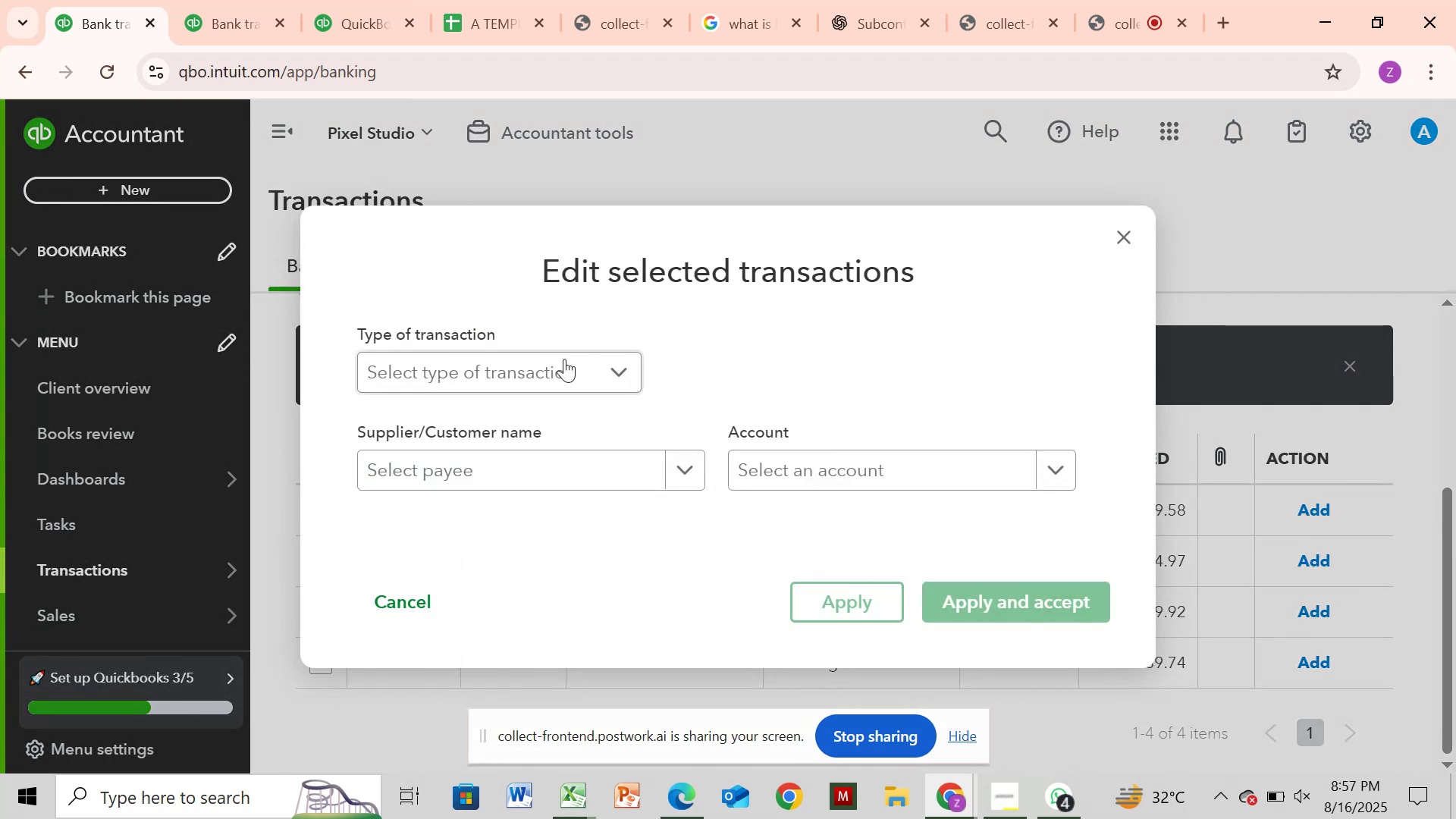 
left_click([564, 359])
 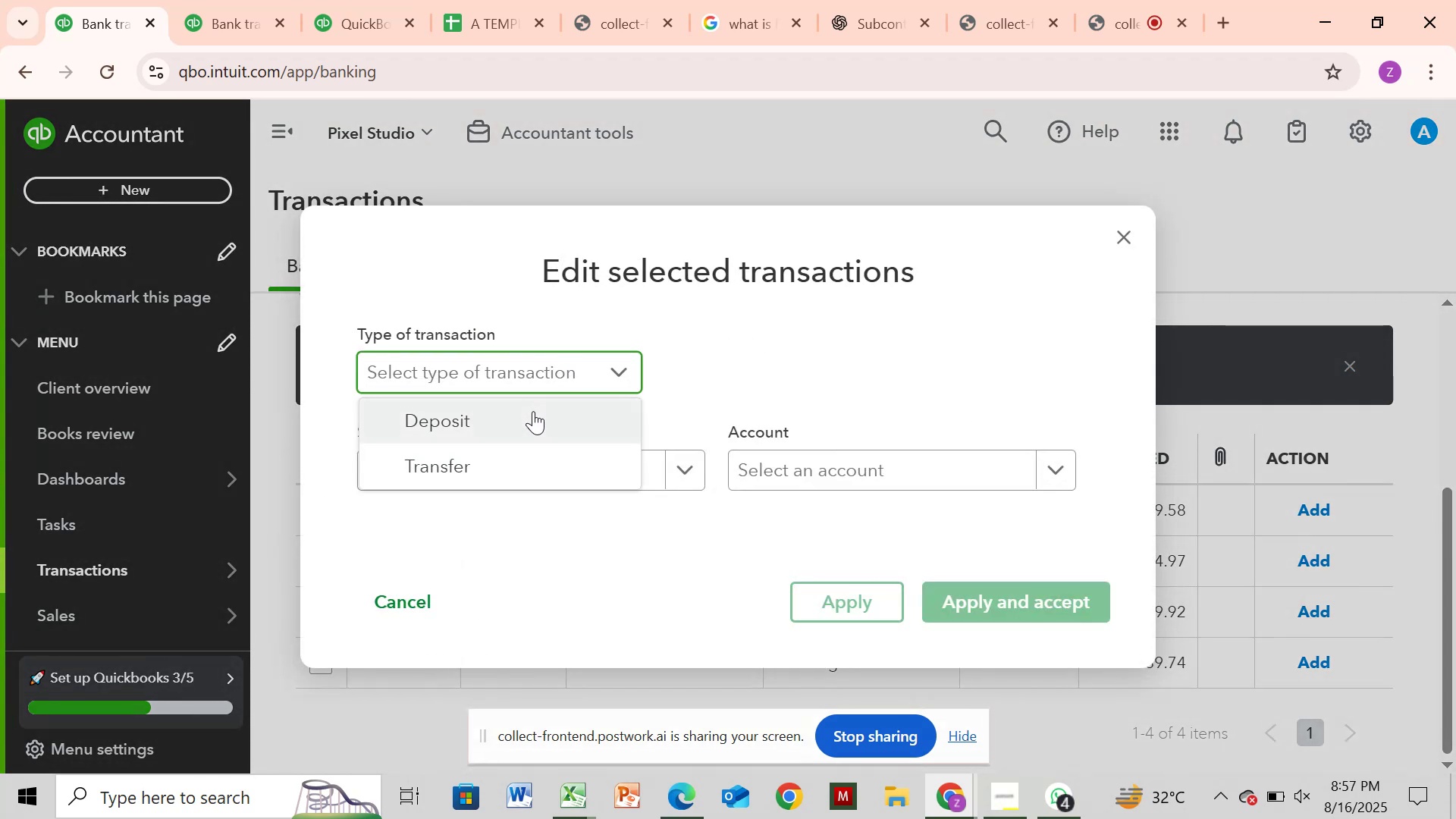 
left_click([529, 423])
 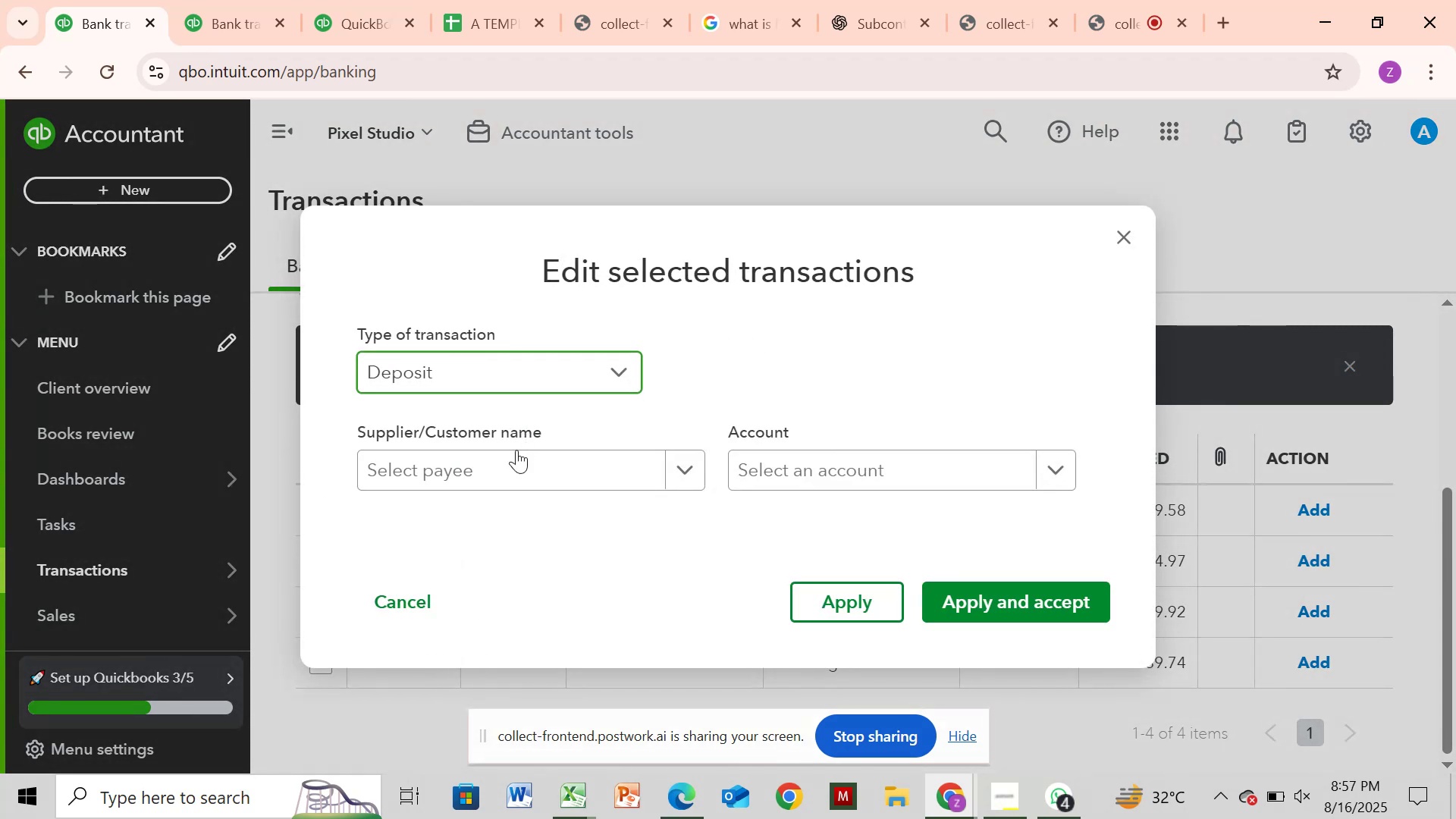 
left_click([516, 452])
 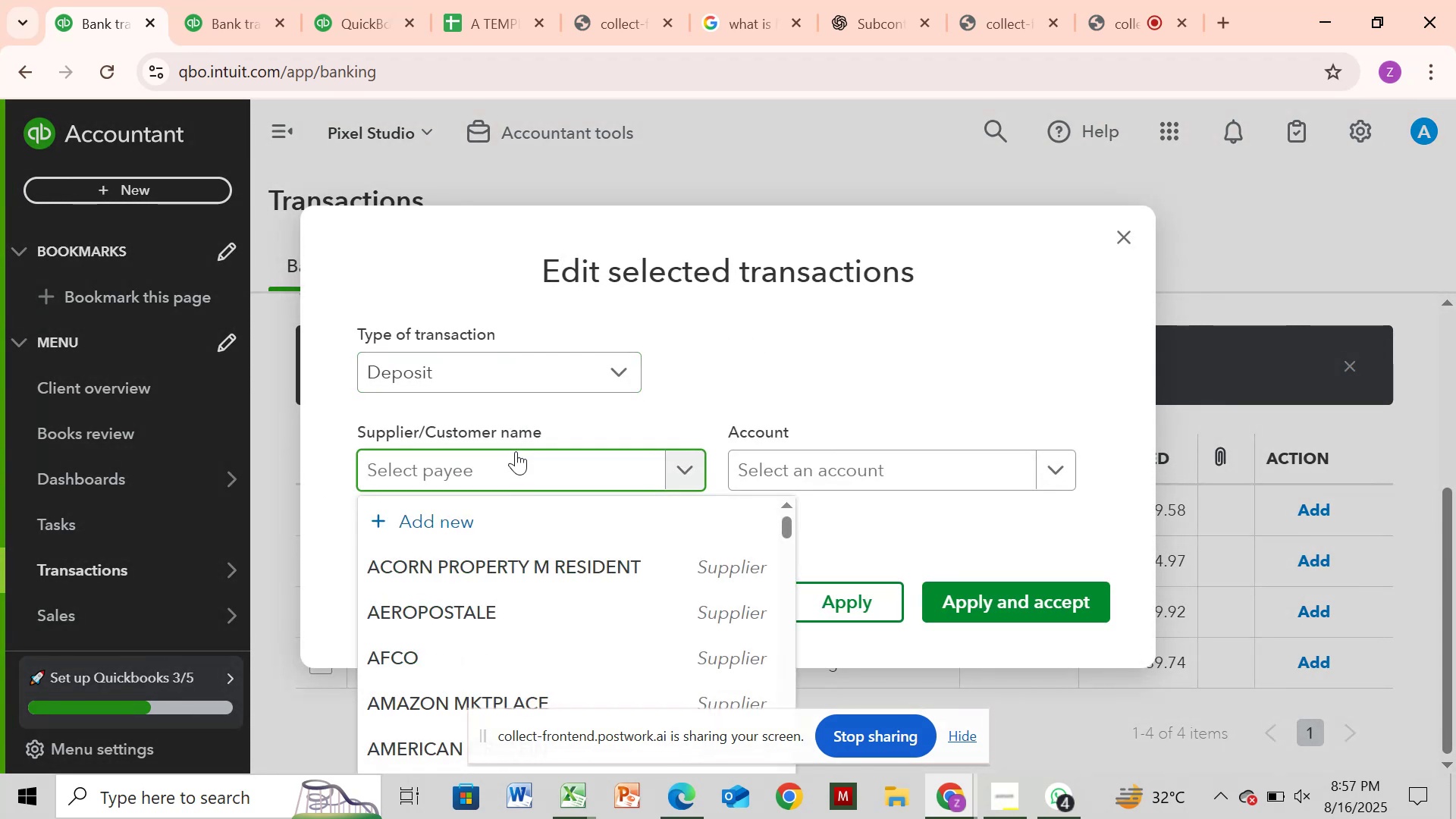 
key(Control+V)
 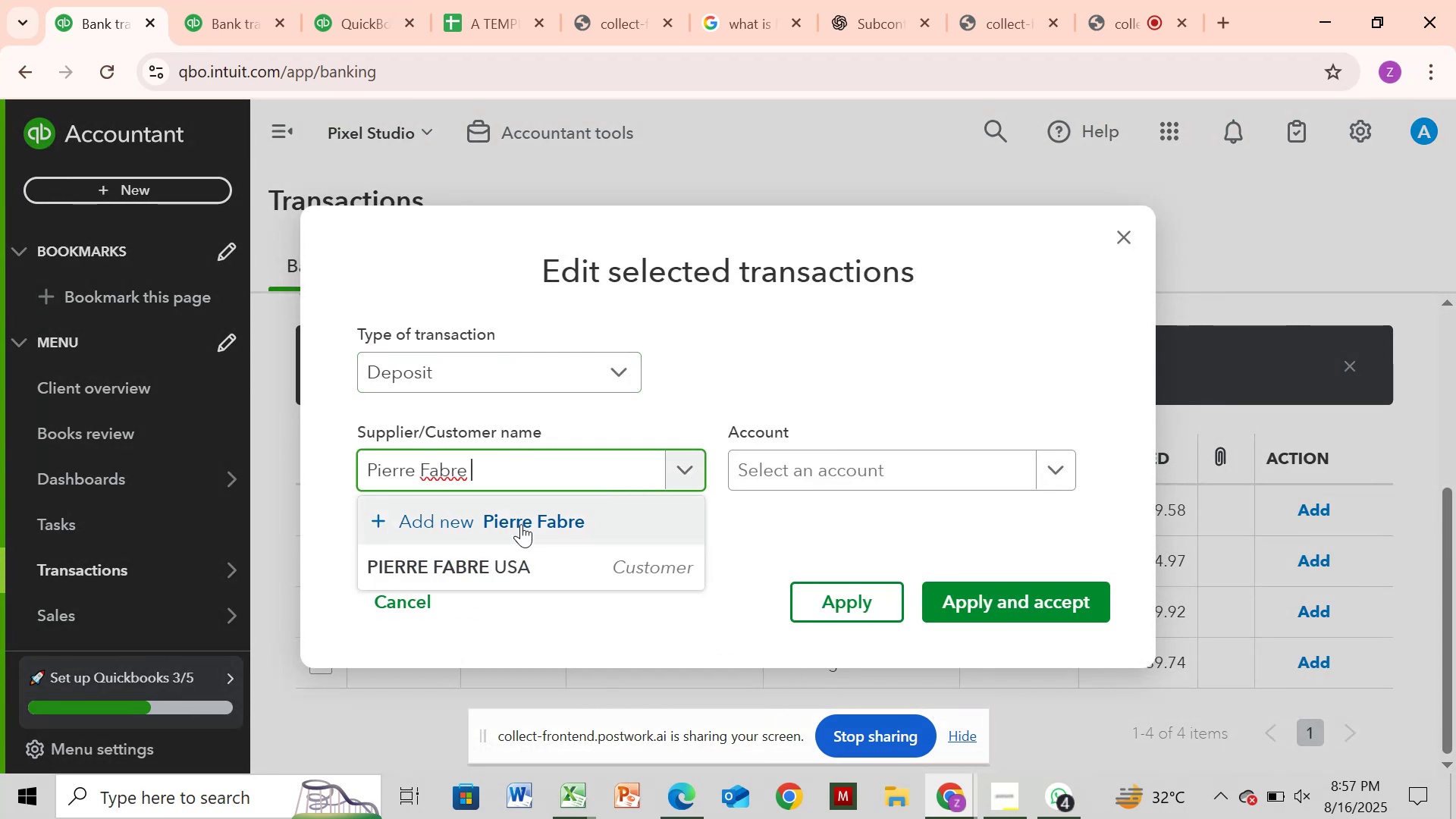 
left_click([529, 520])
 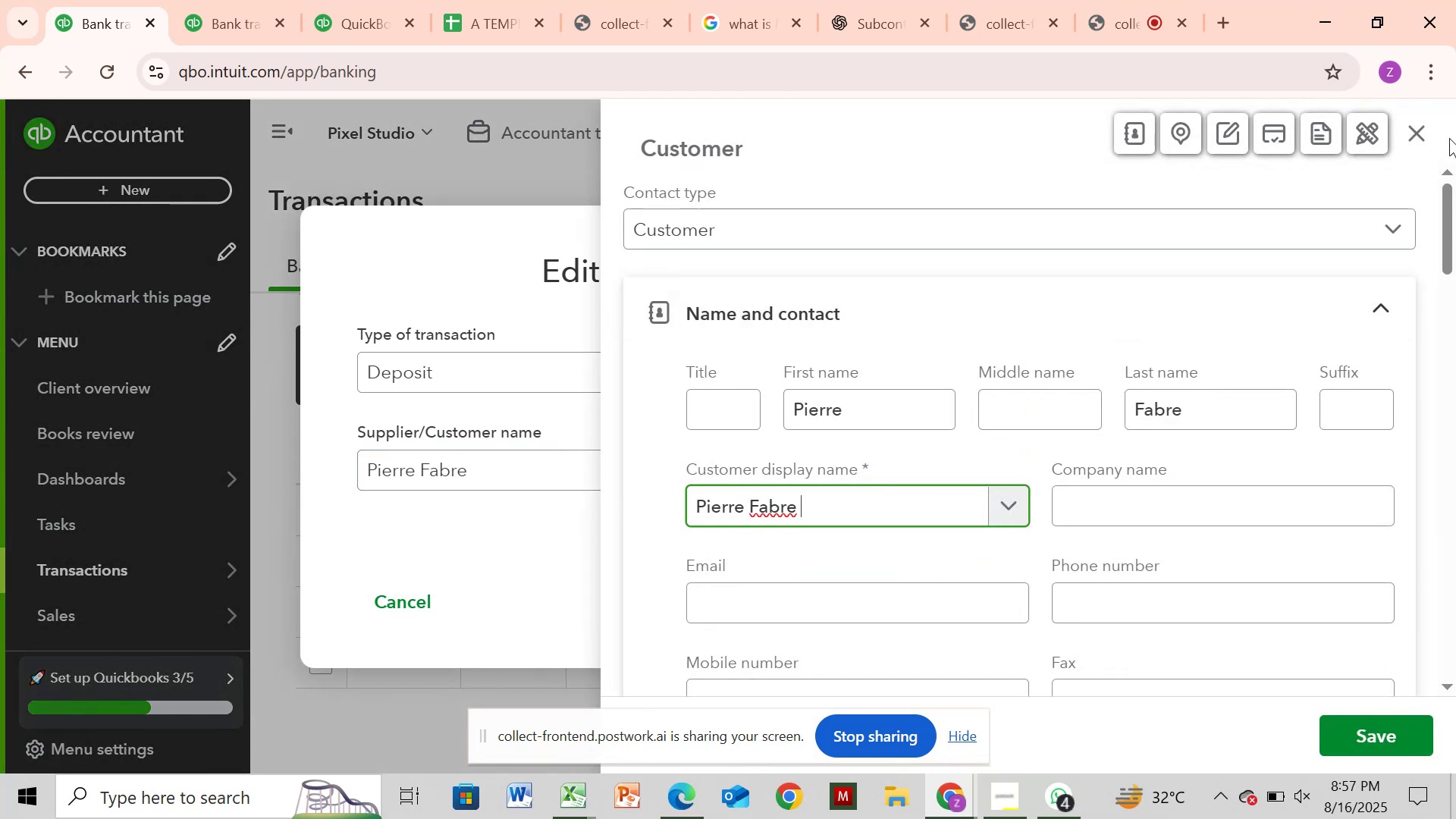 
left_click([1416, 130])
 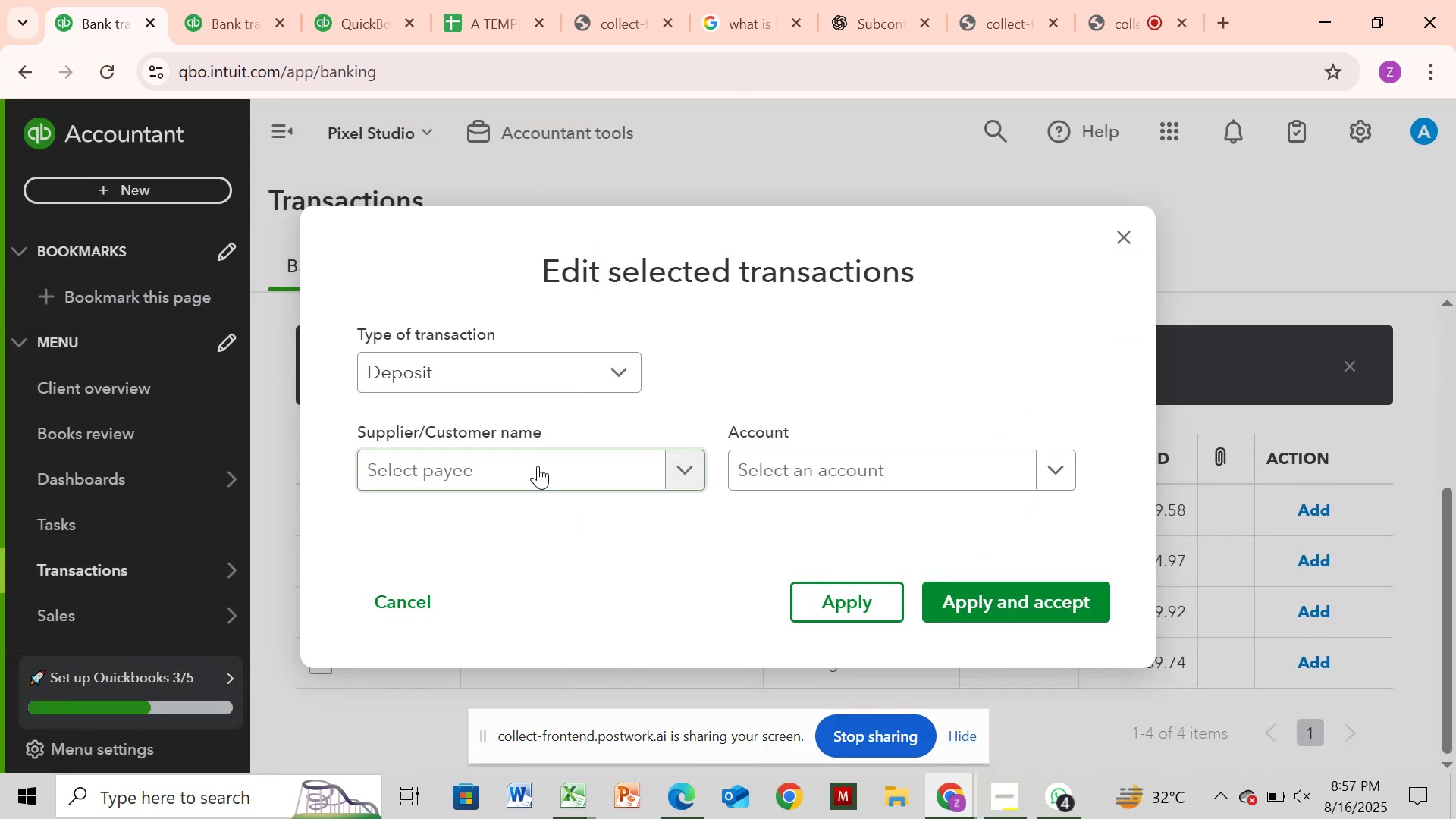 
left_click([538, 466])
 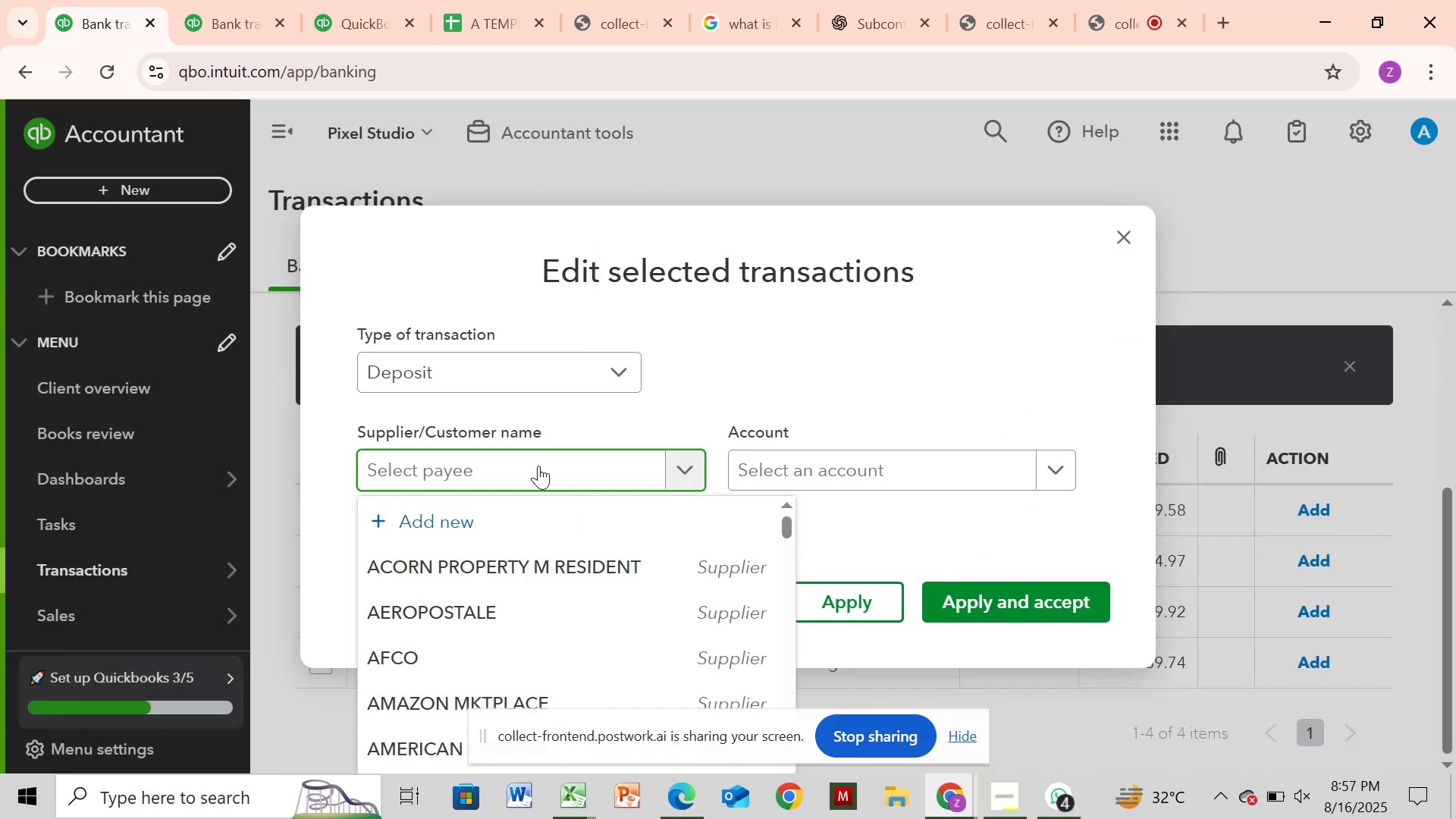 
key(Control+V)
 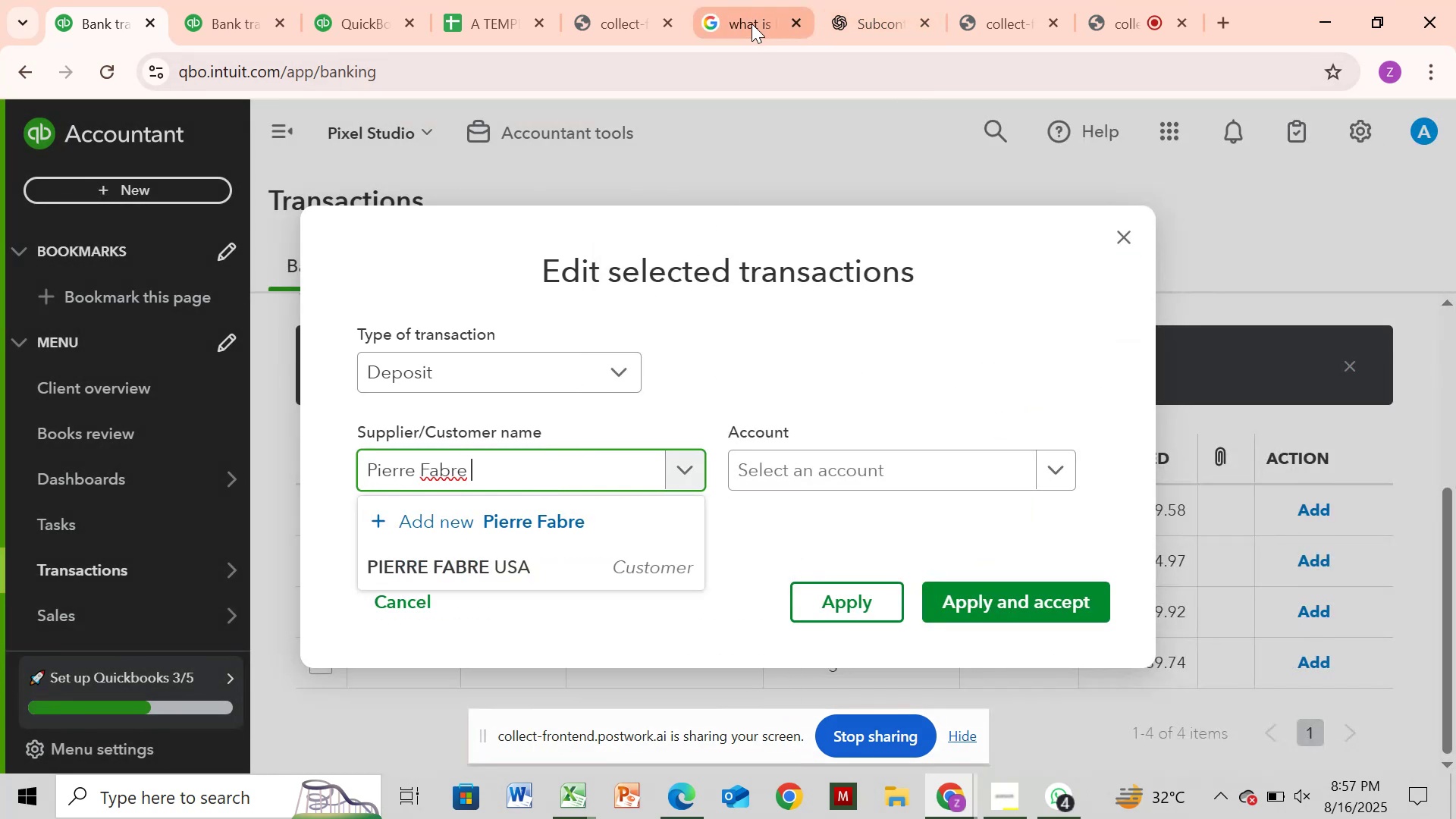 
wait(8.34)
 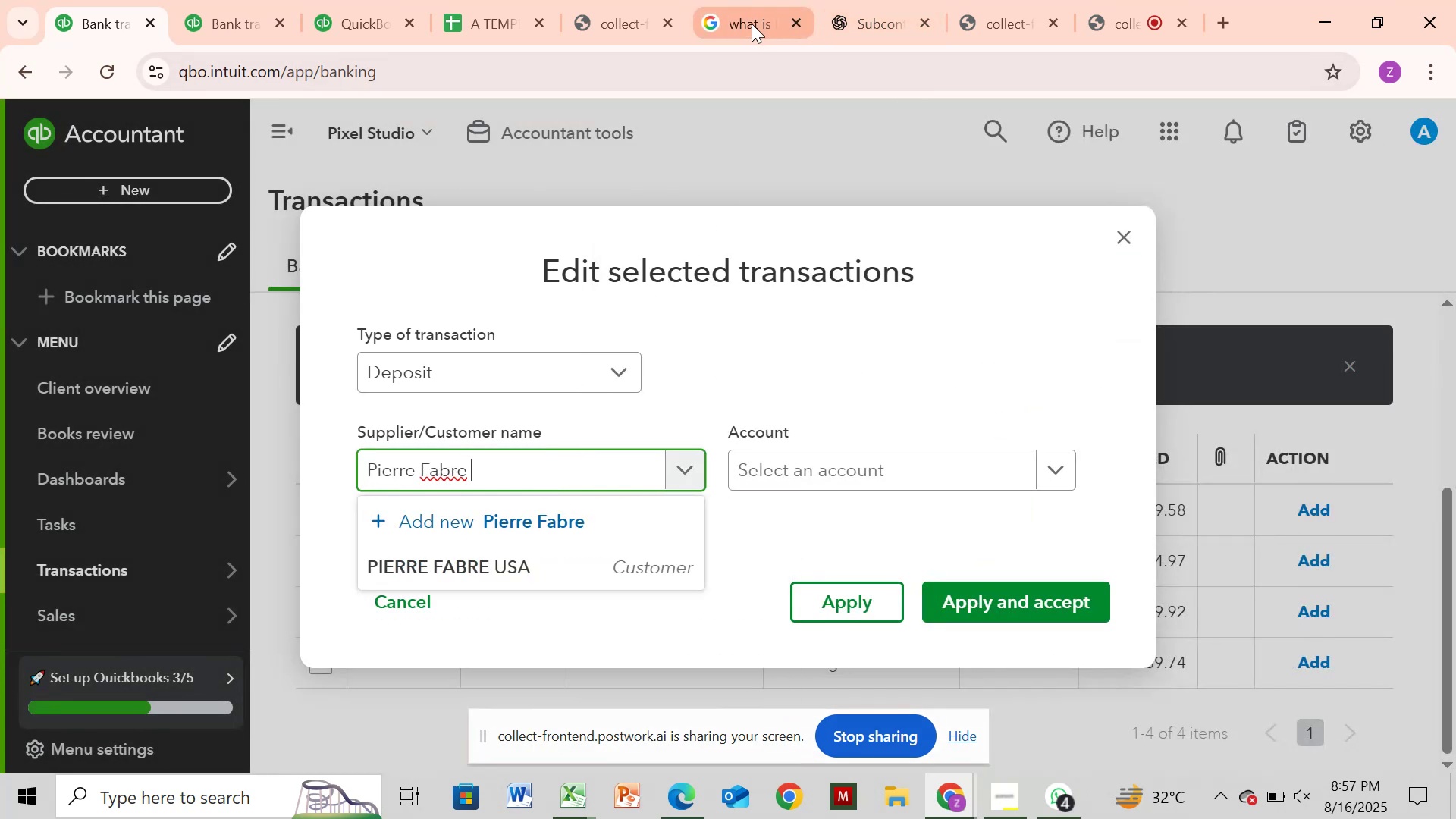 
mouse_move([228, 2])
 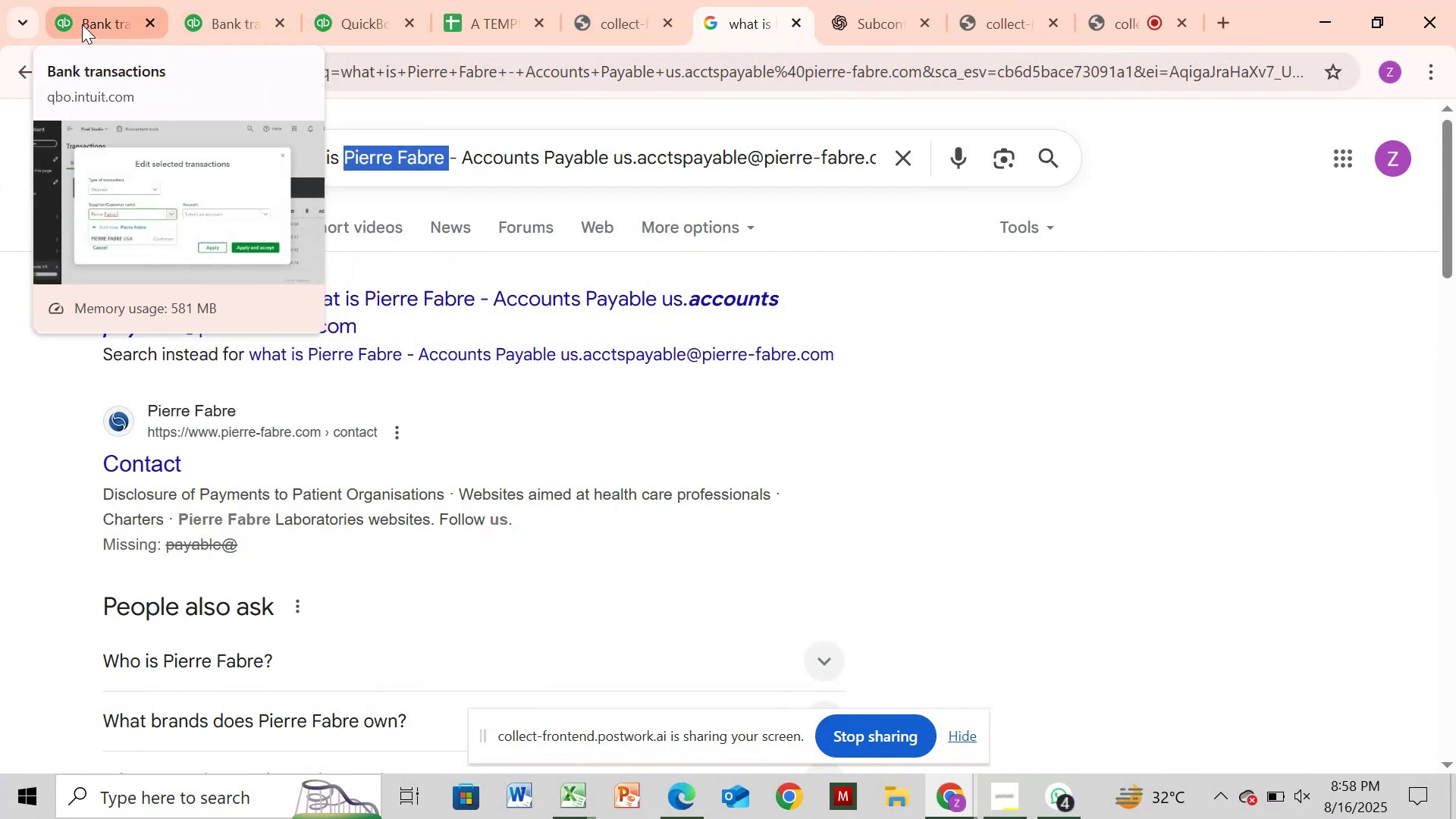 
left_click([82, 24])
 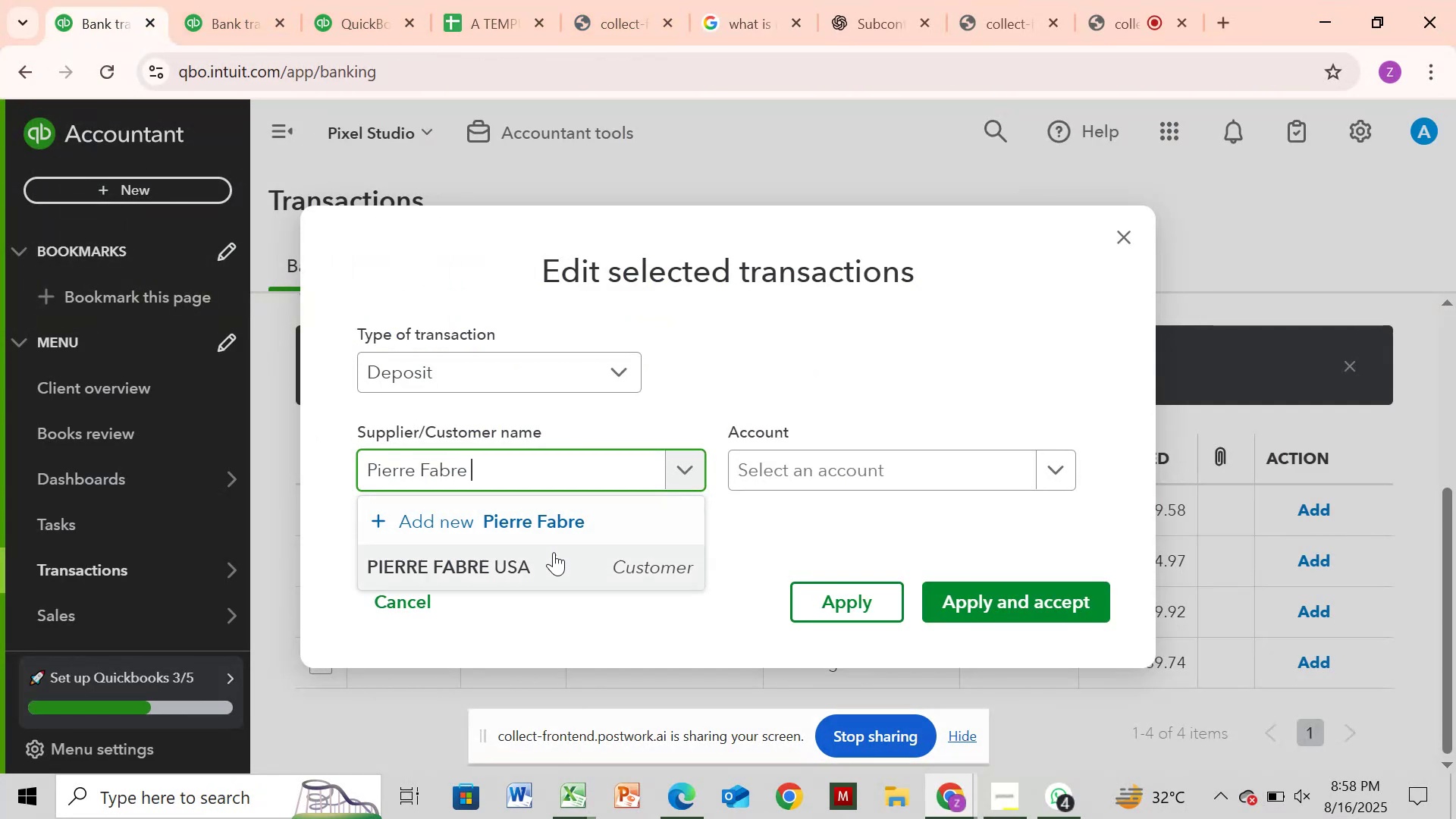 
left_click([548, 560])
 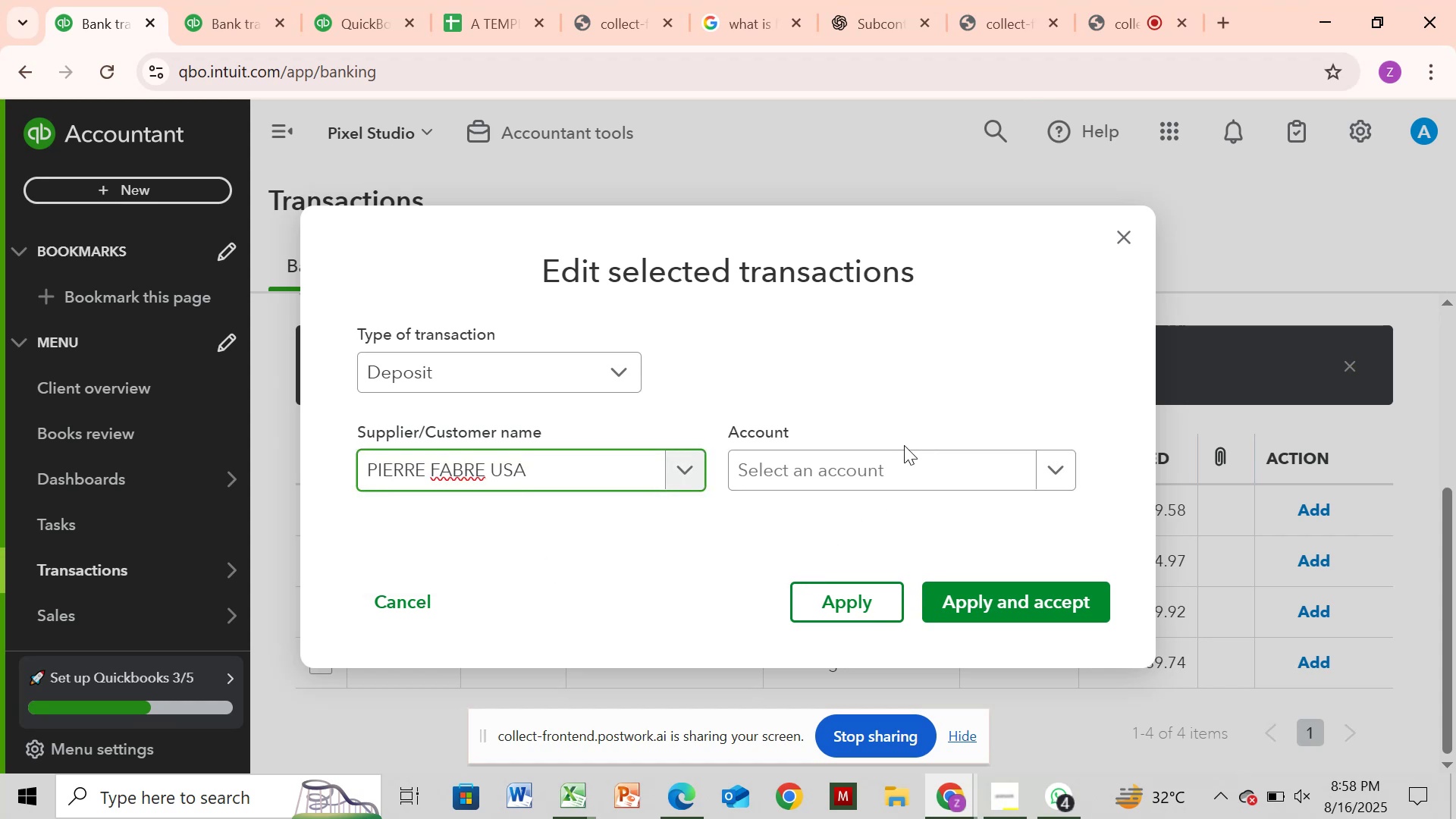 
left_click([890, 465])
 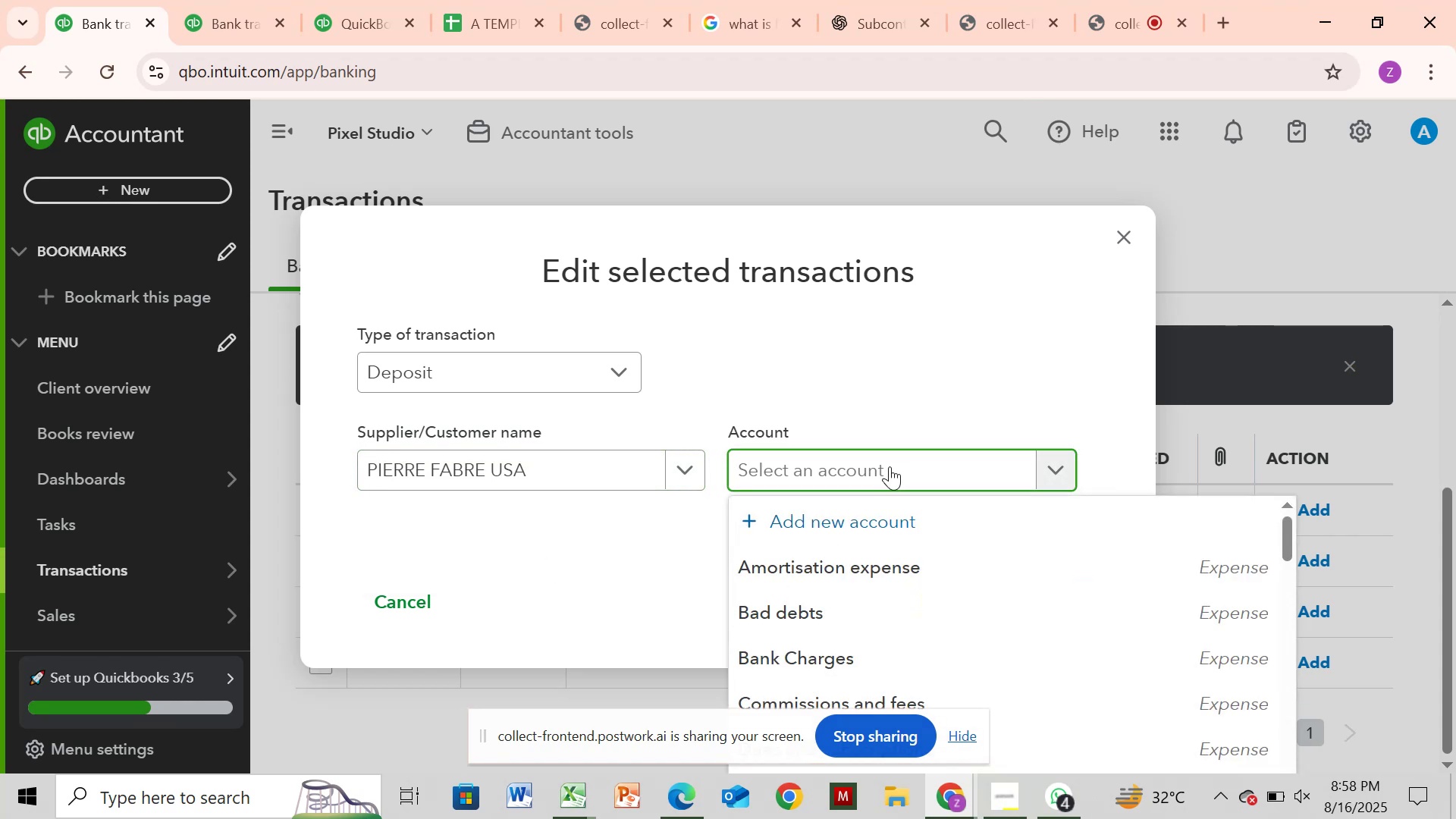 
type(sa)
 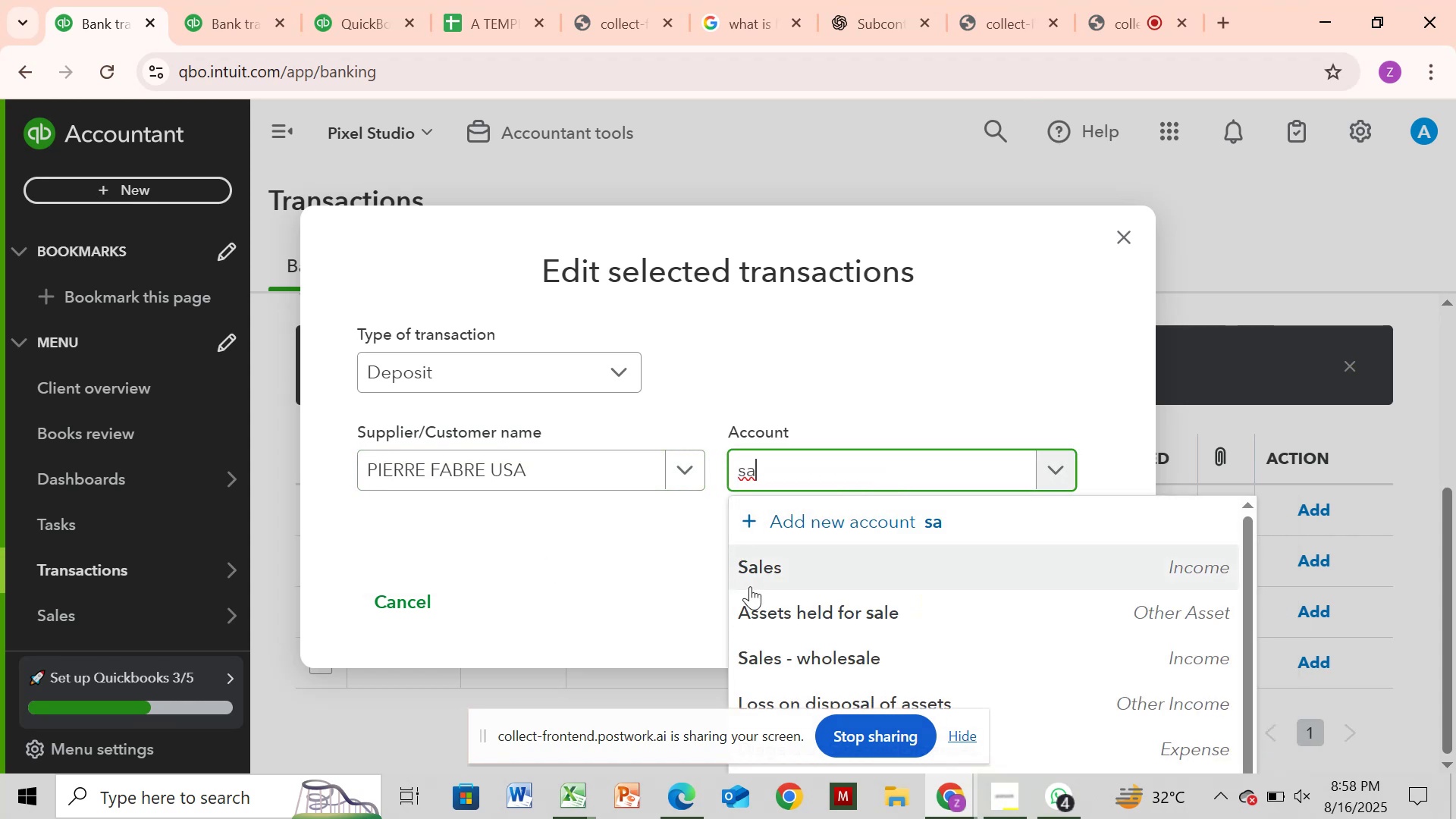 
left_click([763, 573])
 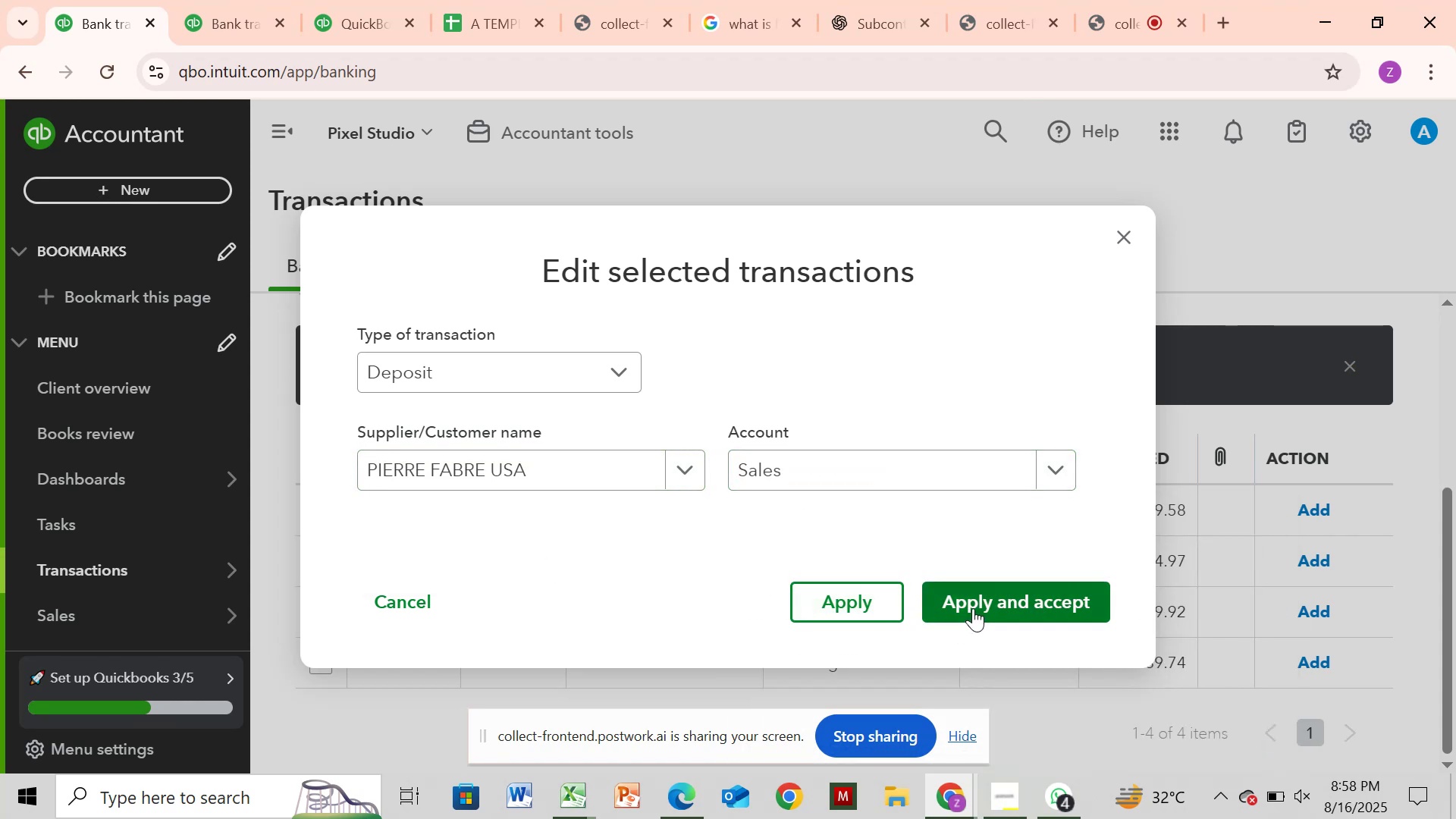 
left_click([978, 604])
 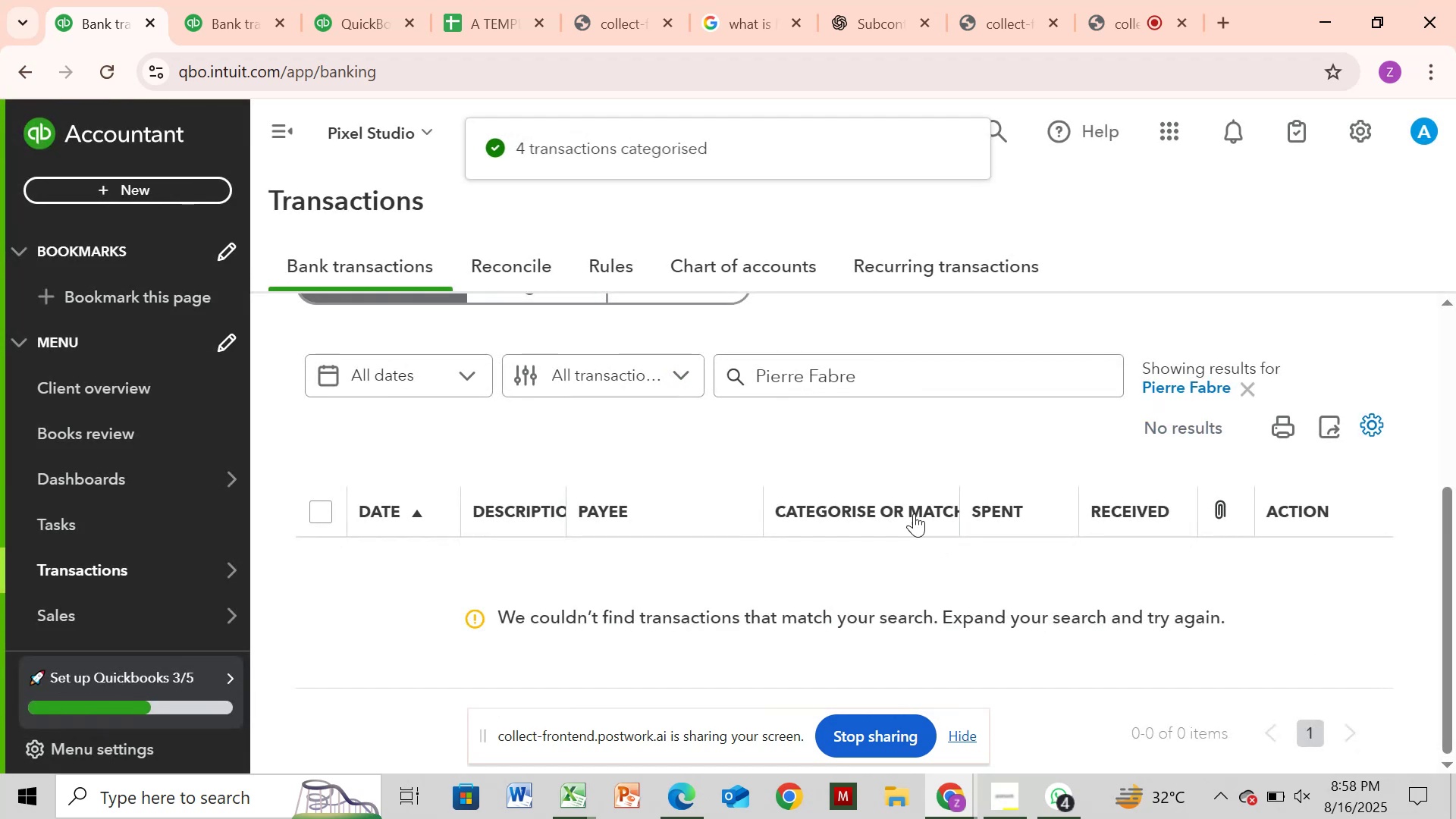 
wait(5.34)
 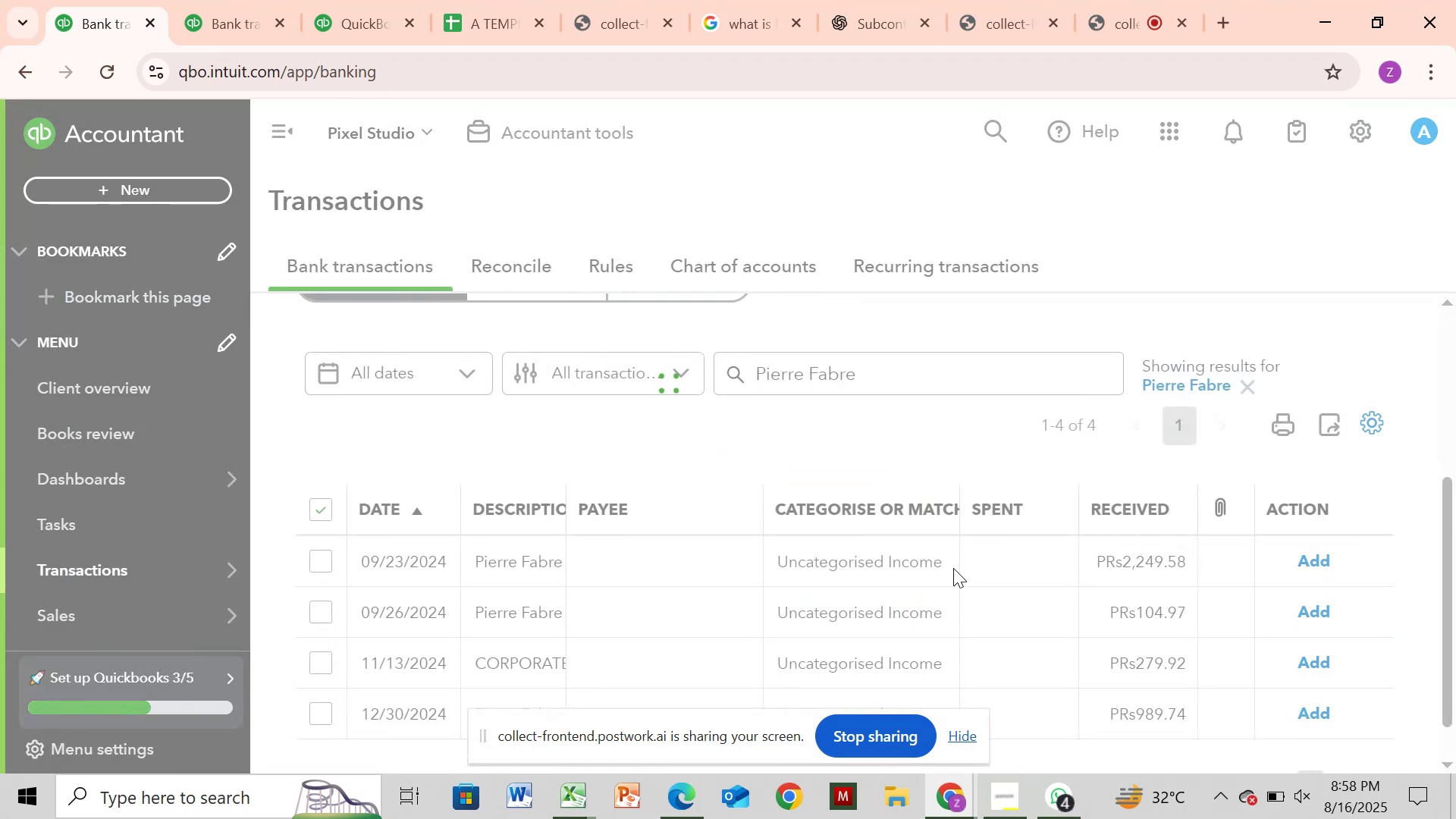 
left_click([551, 293])
 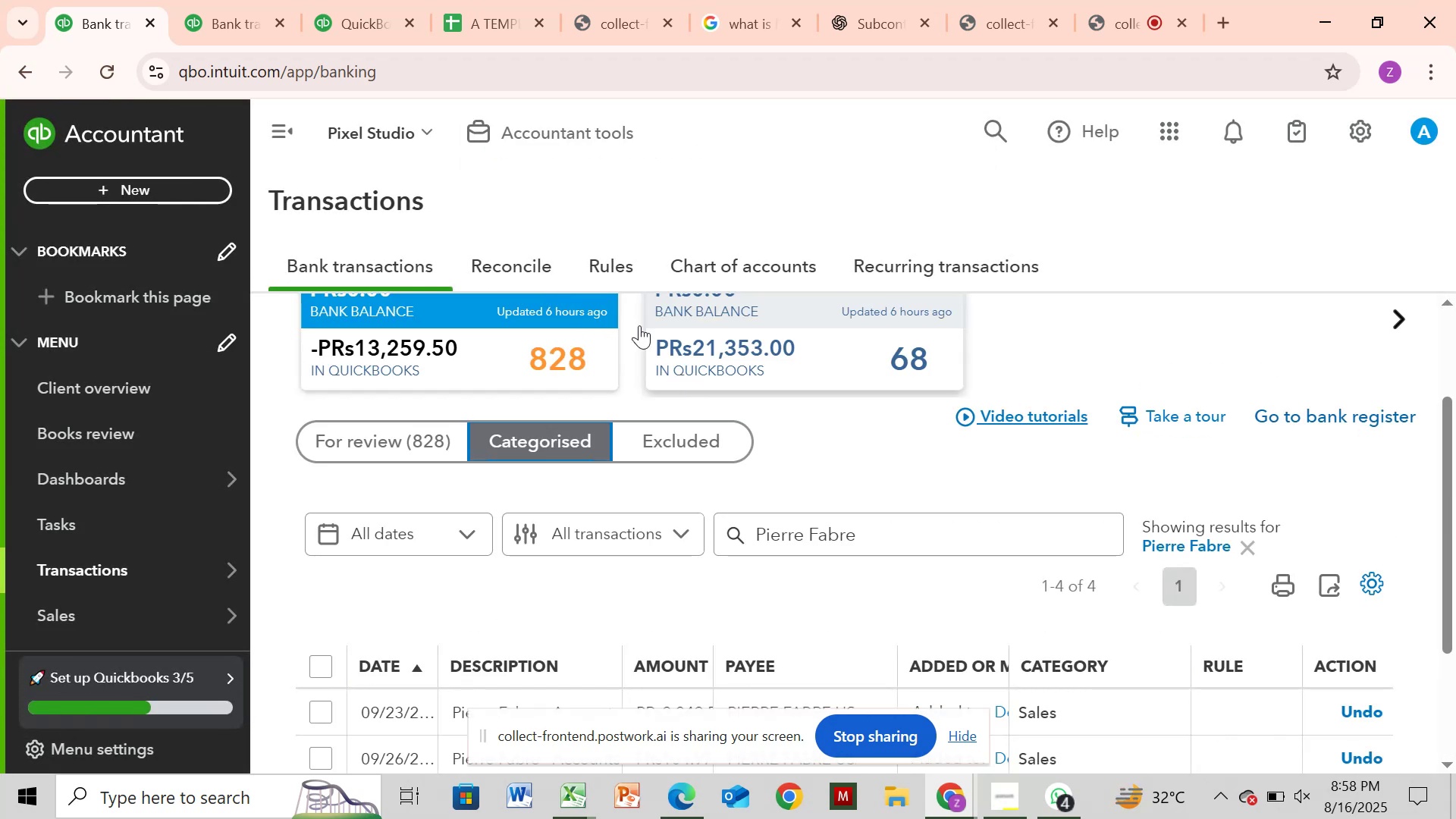 
left_click([243, 16])
 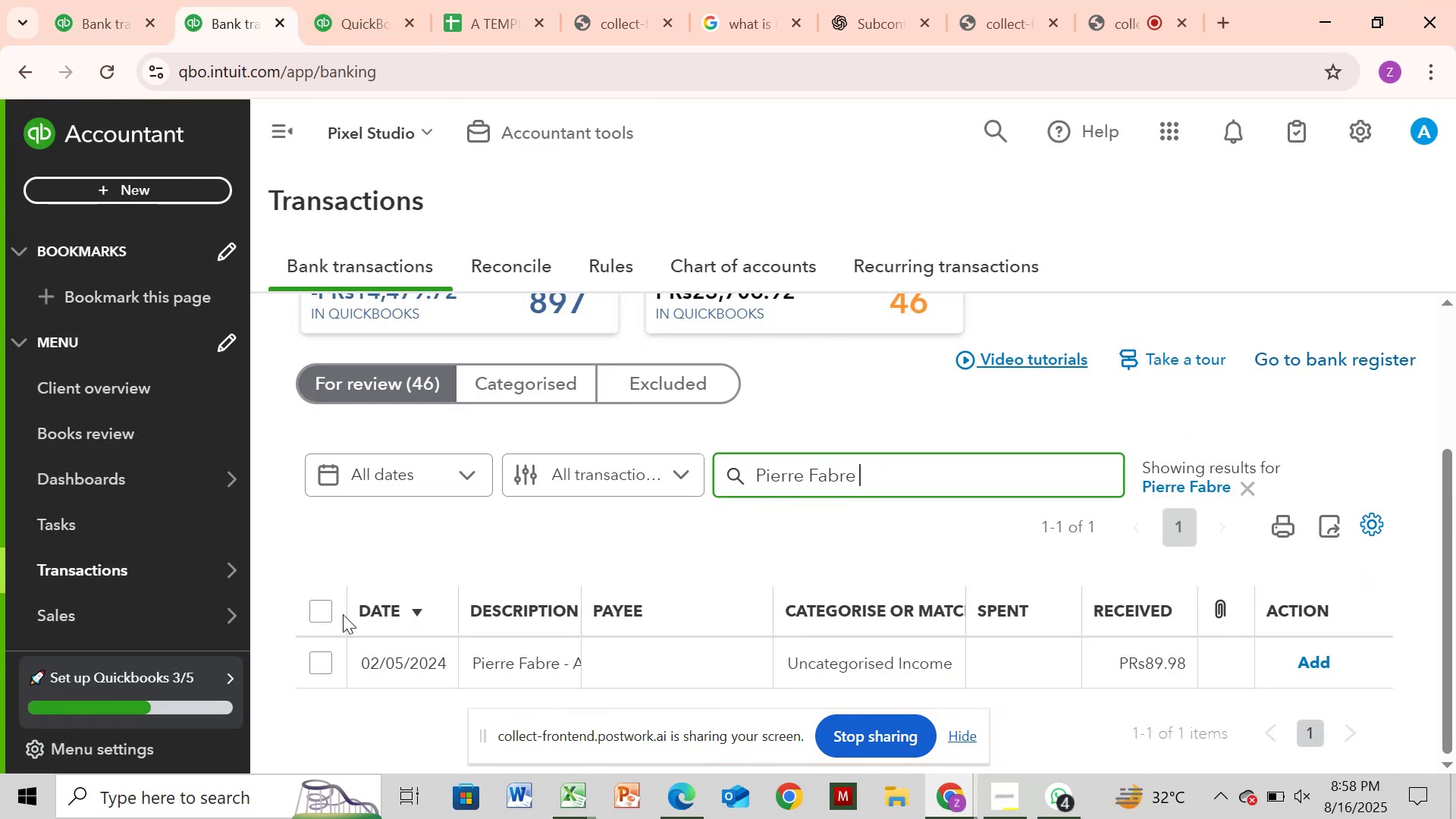 
left_click([321, 613])
 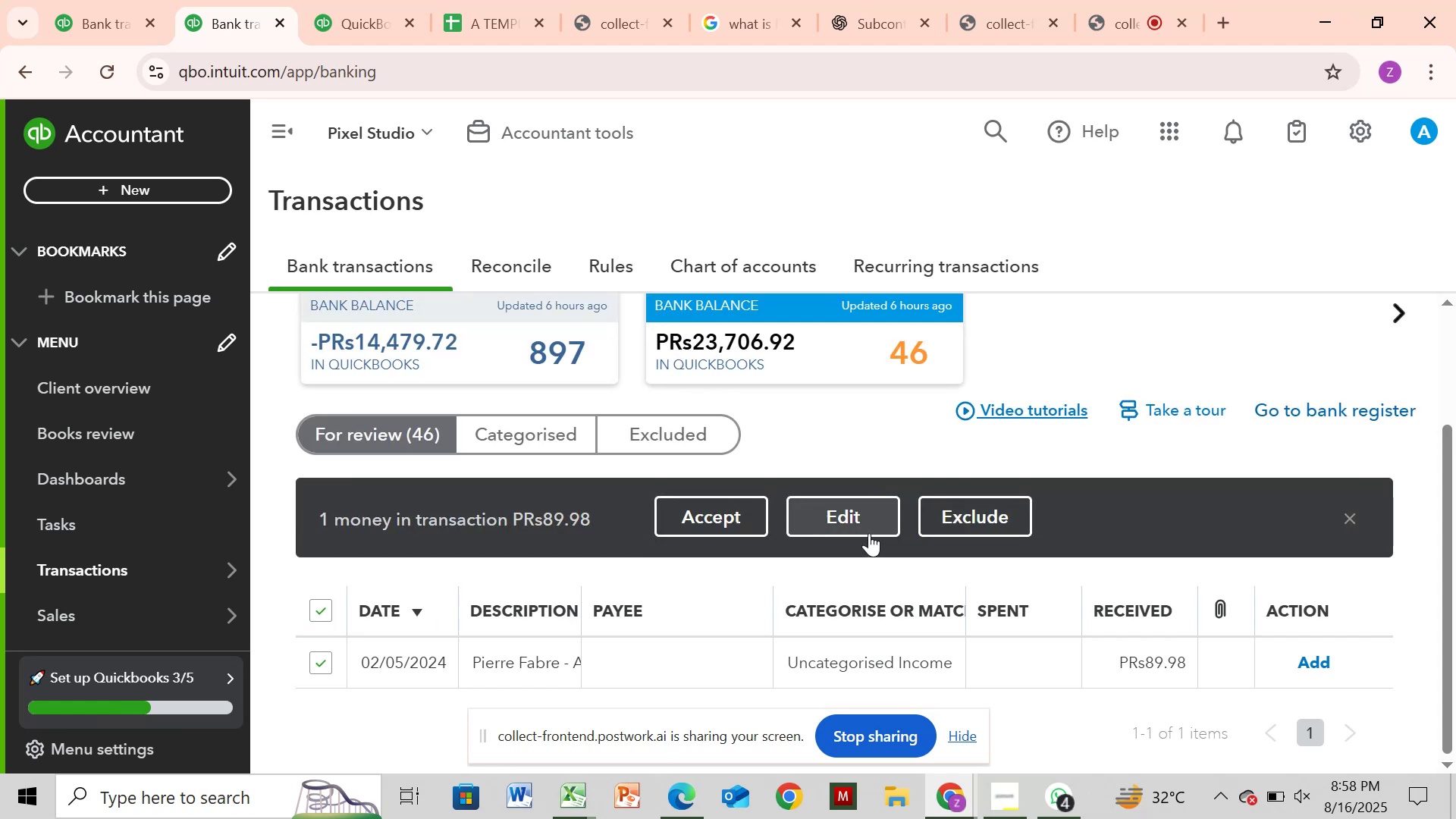 
left_click([869, 533])
 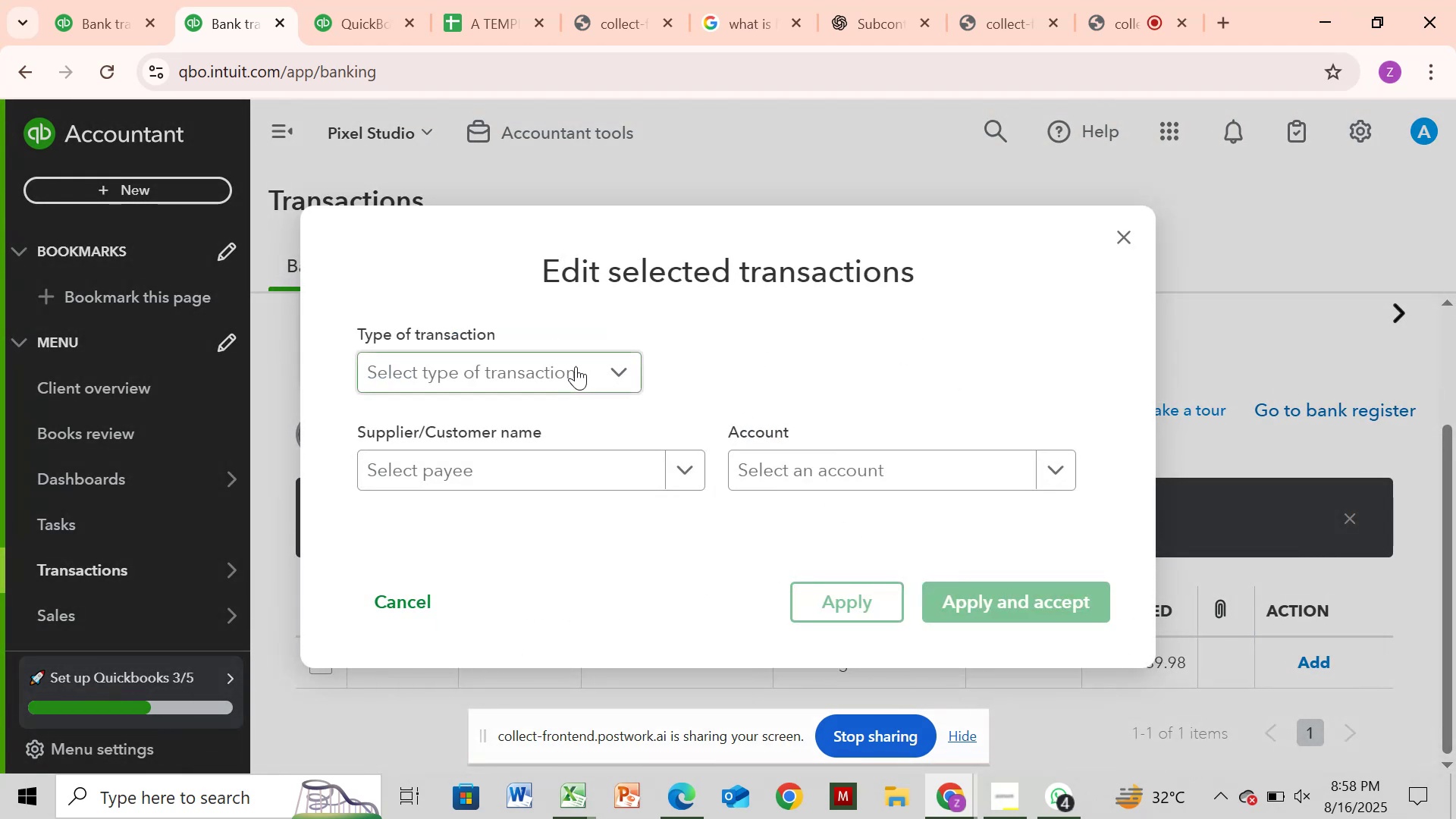 
left_click([573, 366])
 